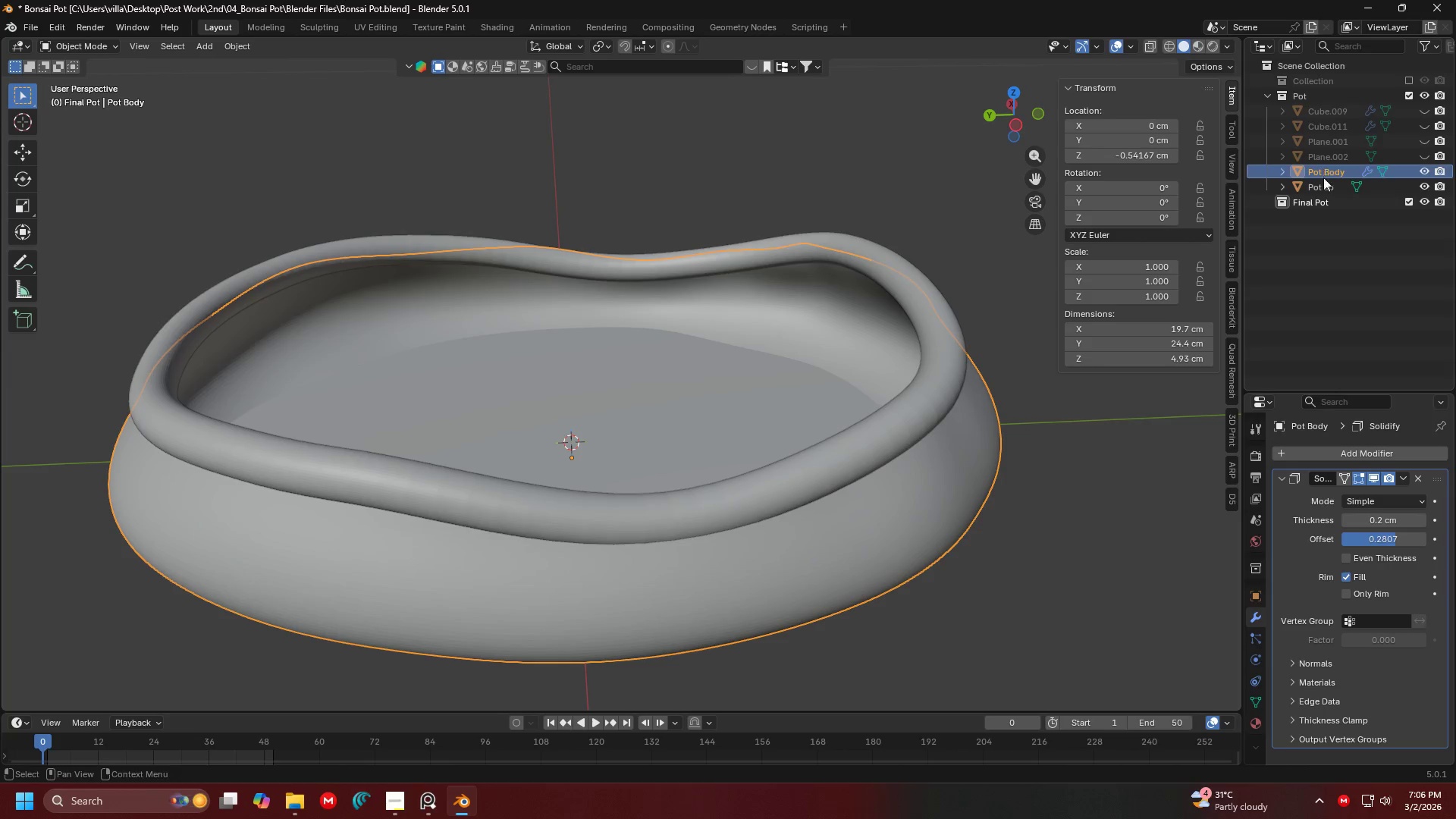 
double_click([1325, 181])
 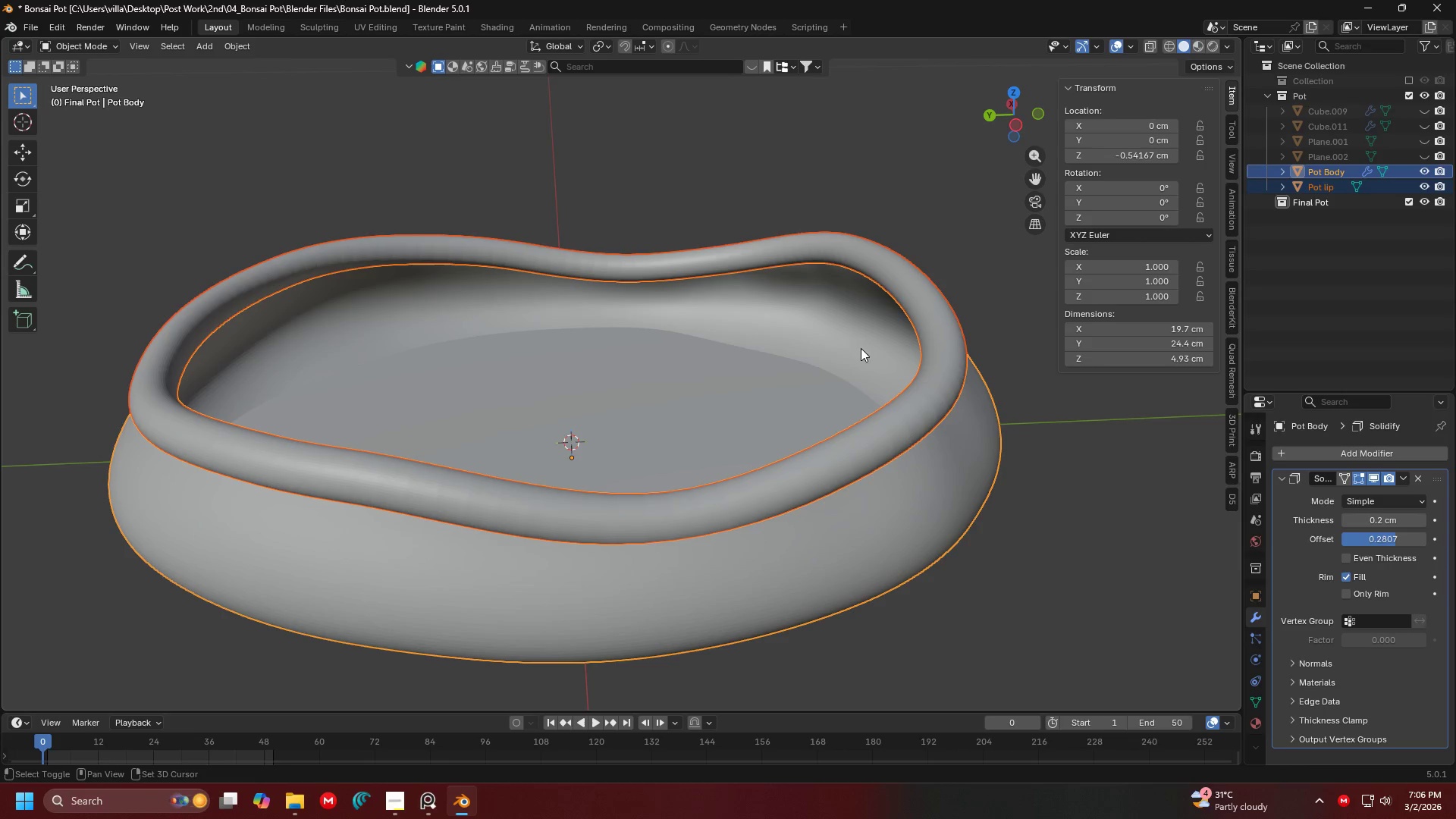 
key(Shift+D)
 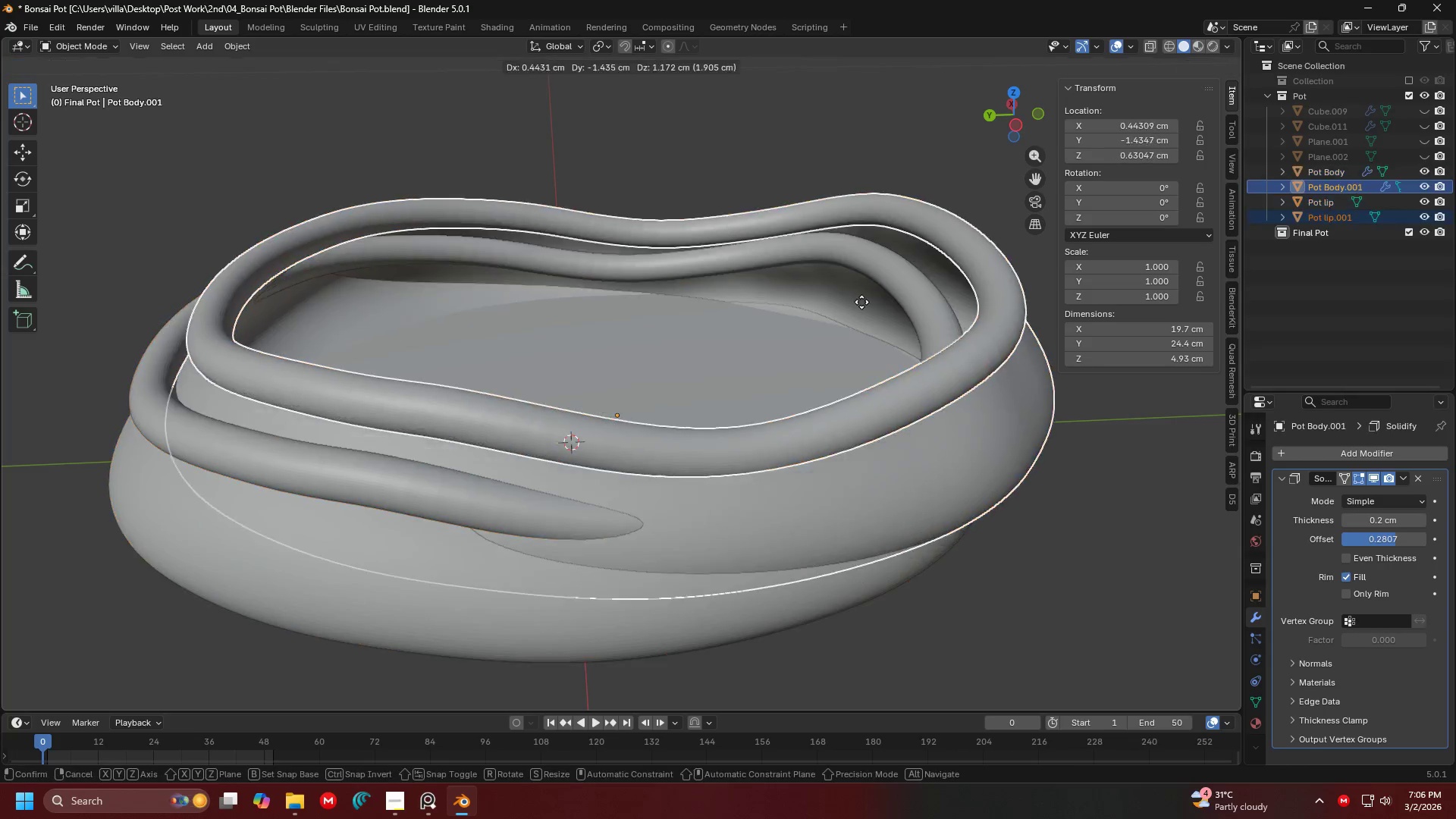 
right_click([864, 299])
 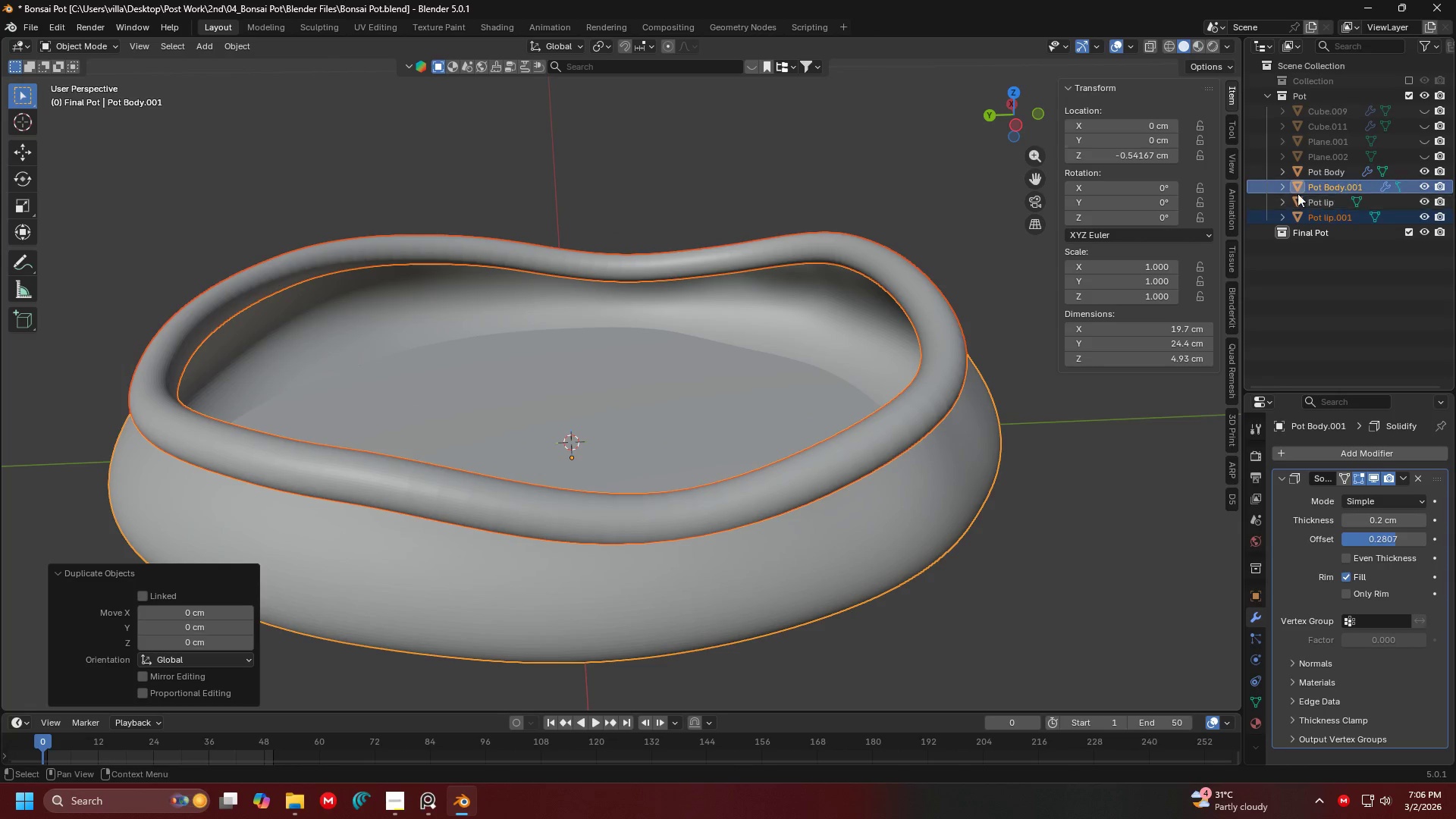 
left_click_drag(start_coordinate=[1315, 186], to_coordinate=[1317, 231])
 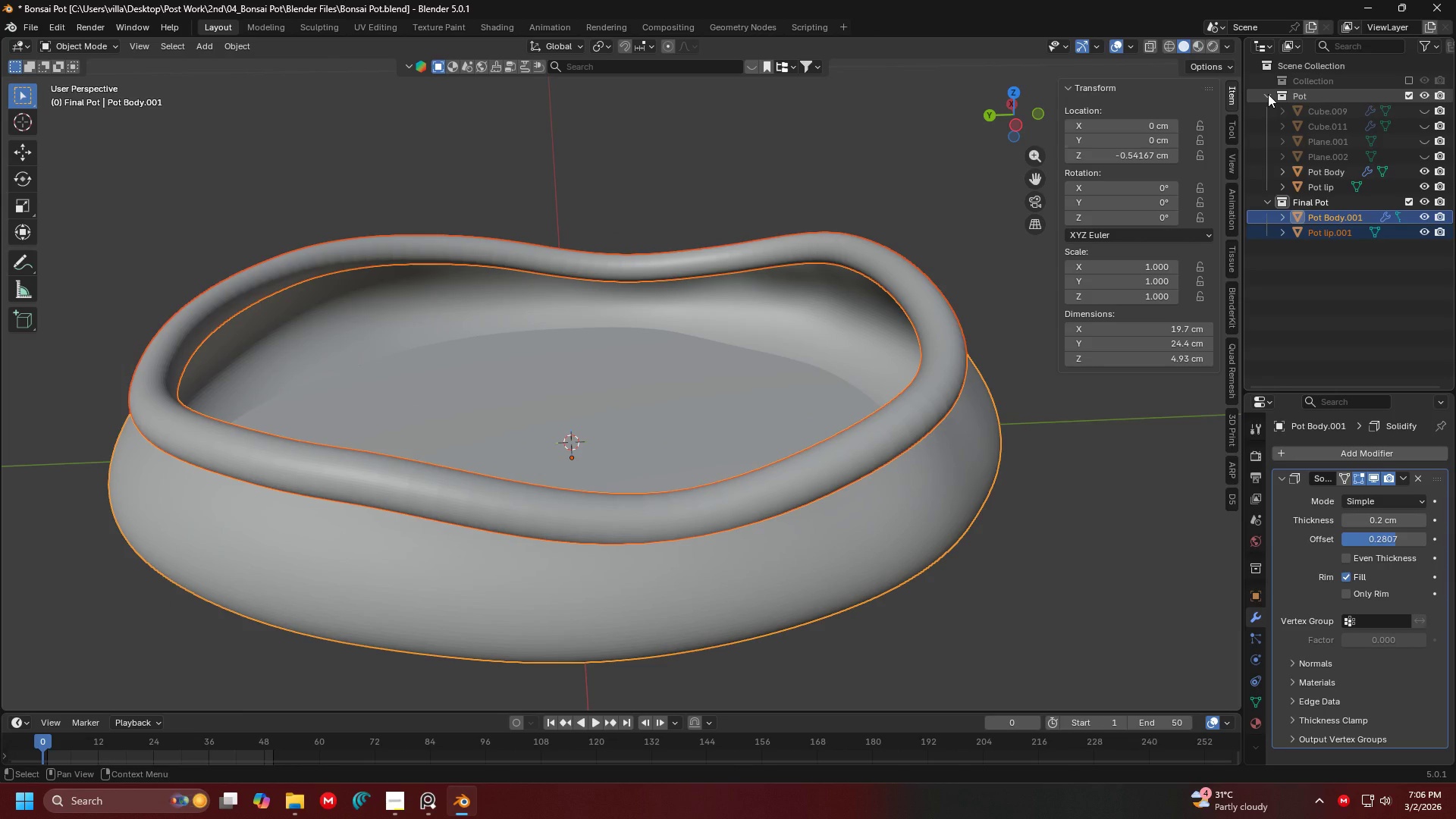 
left_click([1268, 94])
 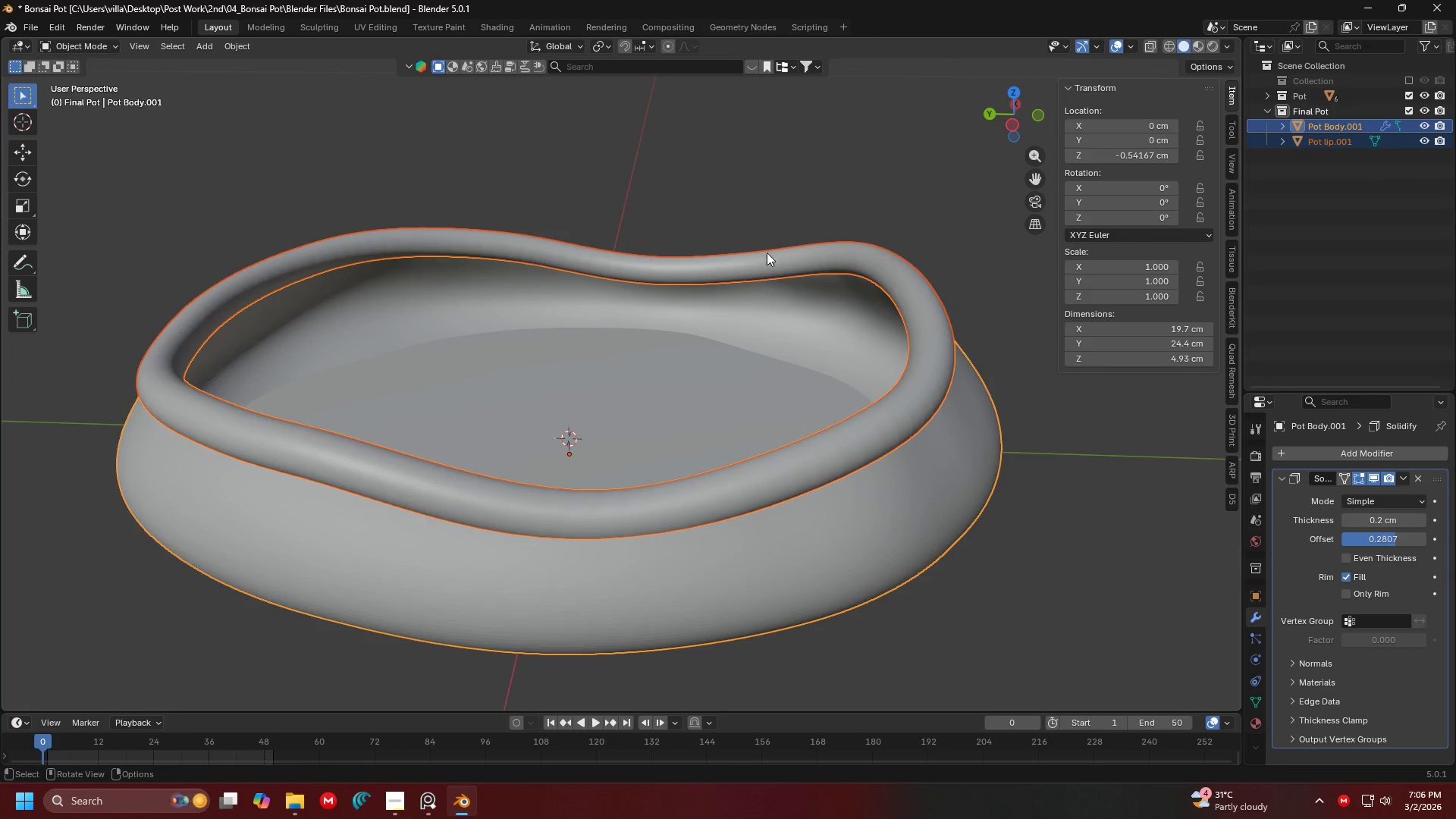 
key(Shift+ShiftLeft)
 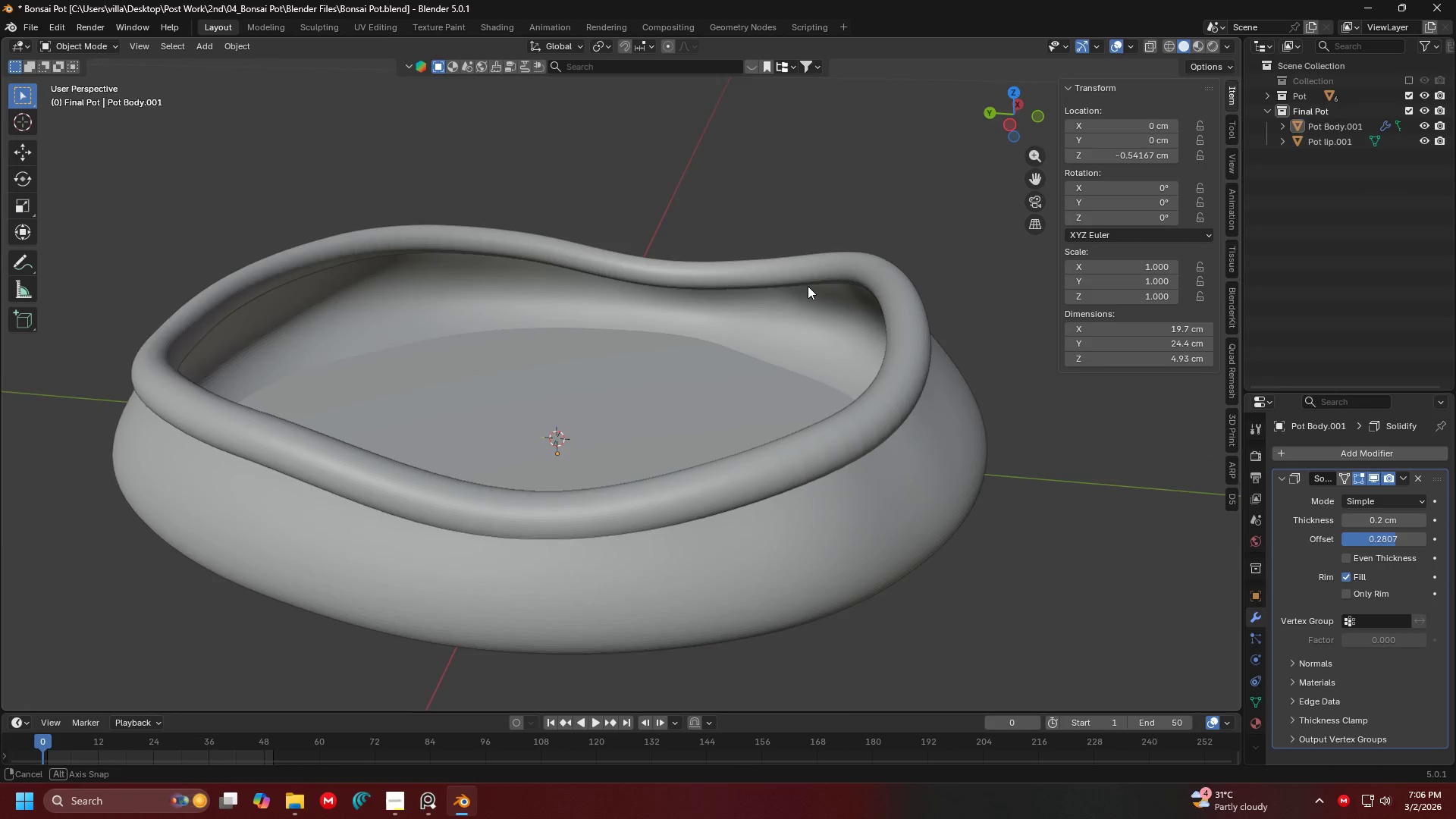 
left_click([962, 445])
 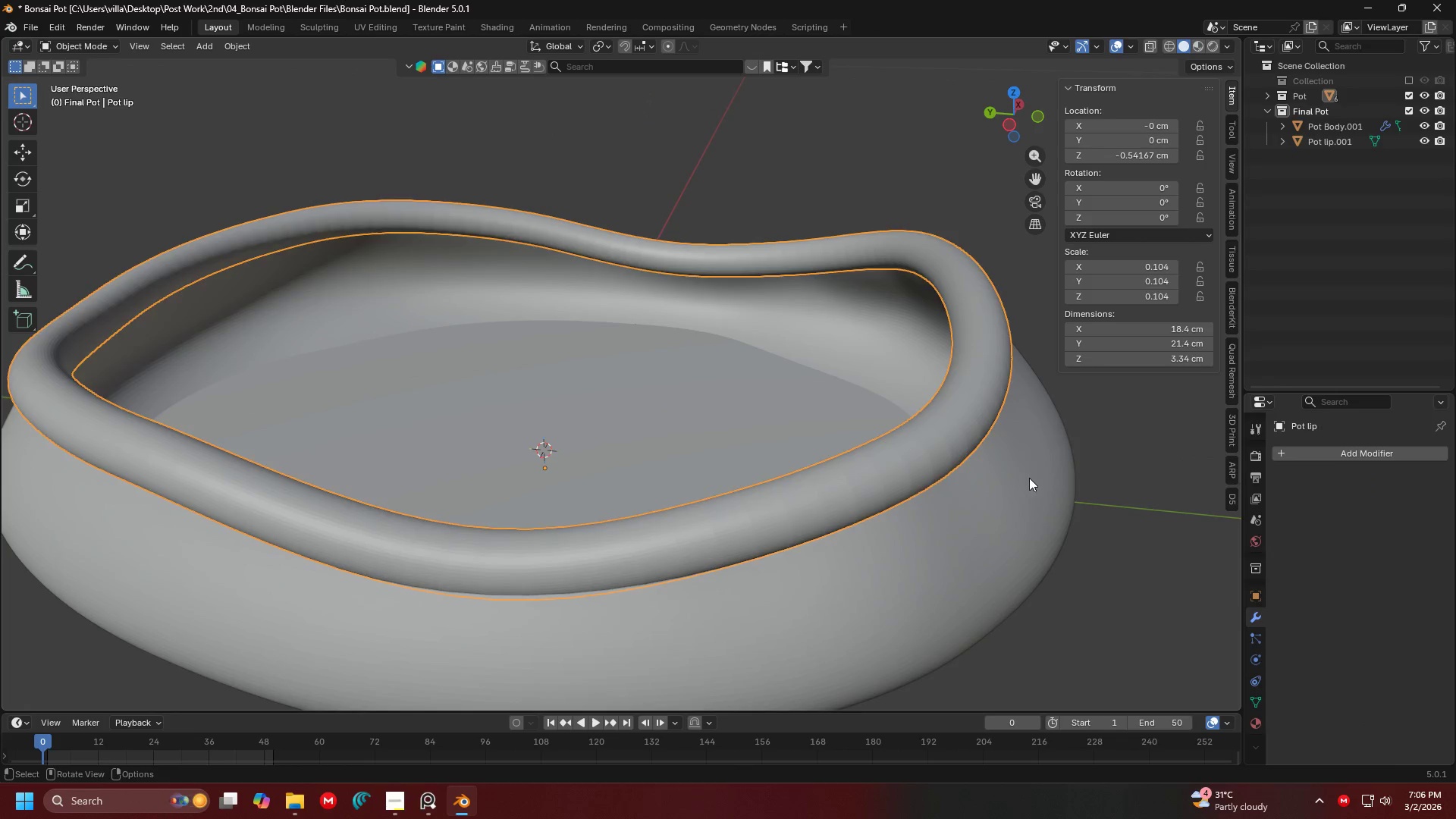 
scroll: coordinate [791, 286], scroll_direction: up, amount: 1.0
 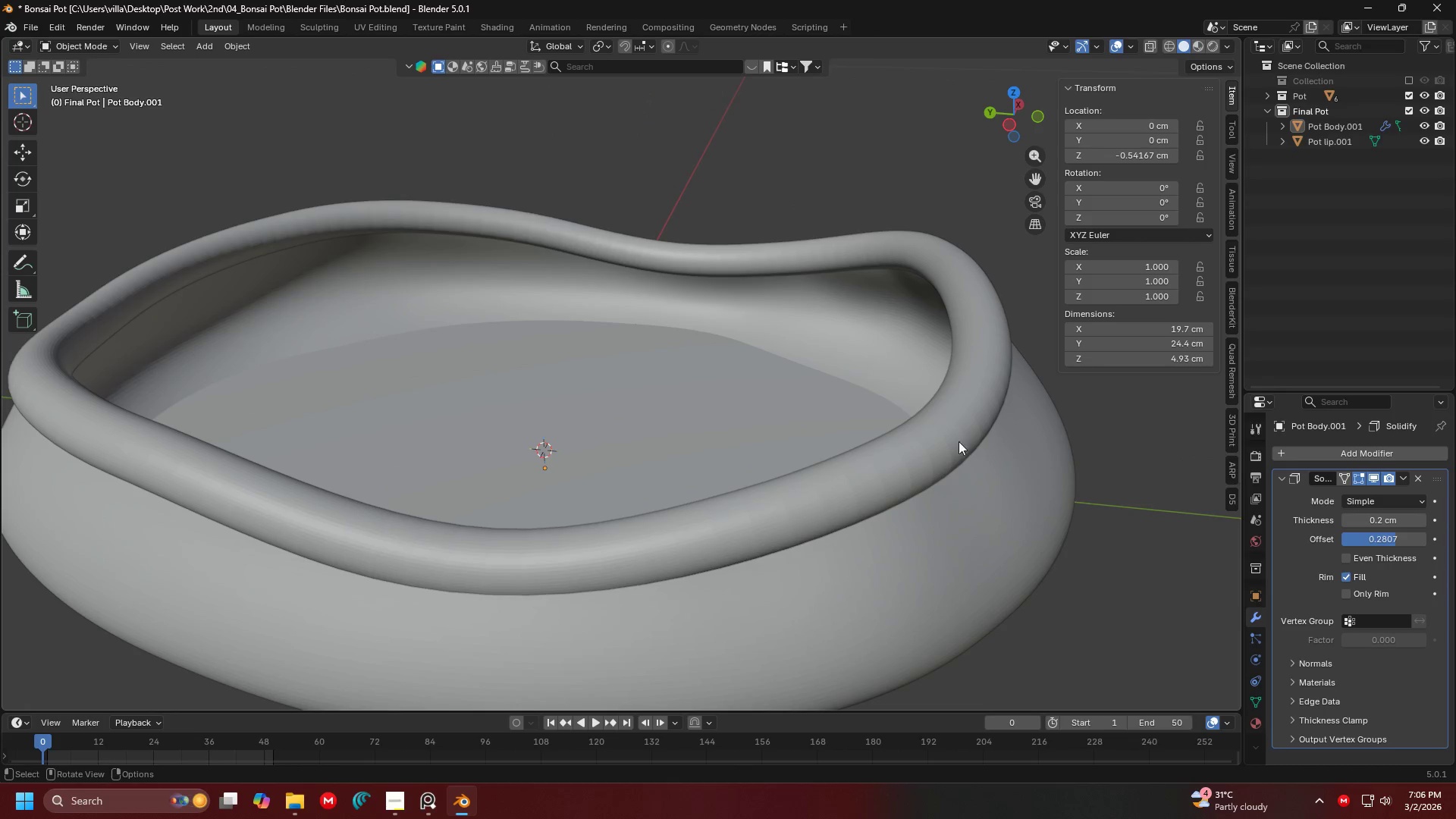 
double_click([1029, 478])
 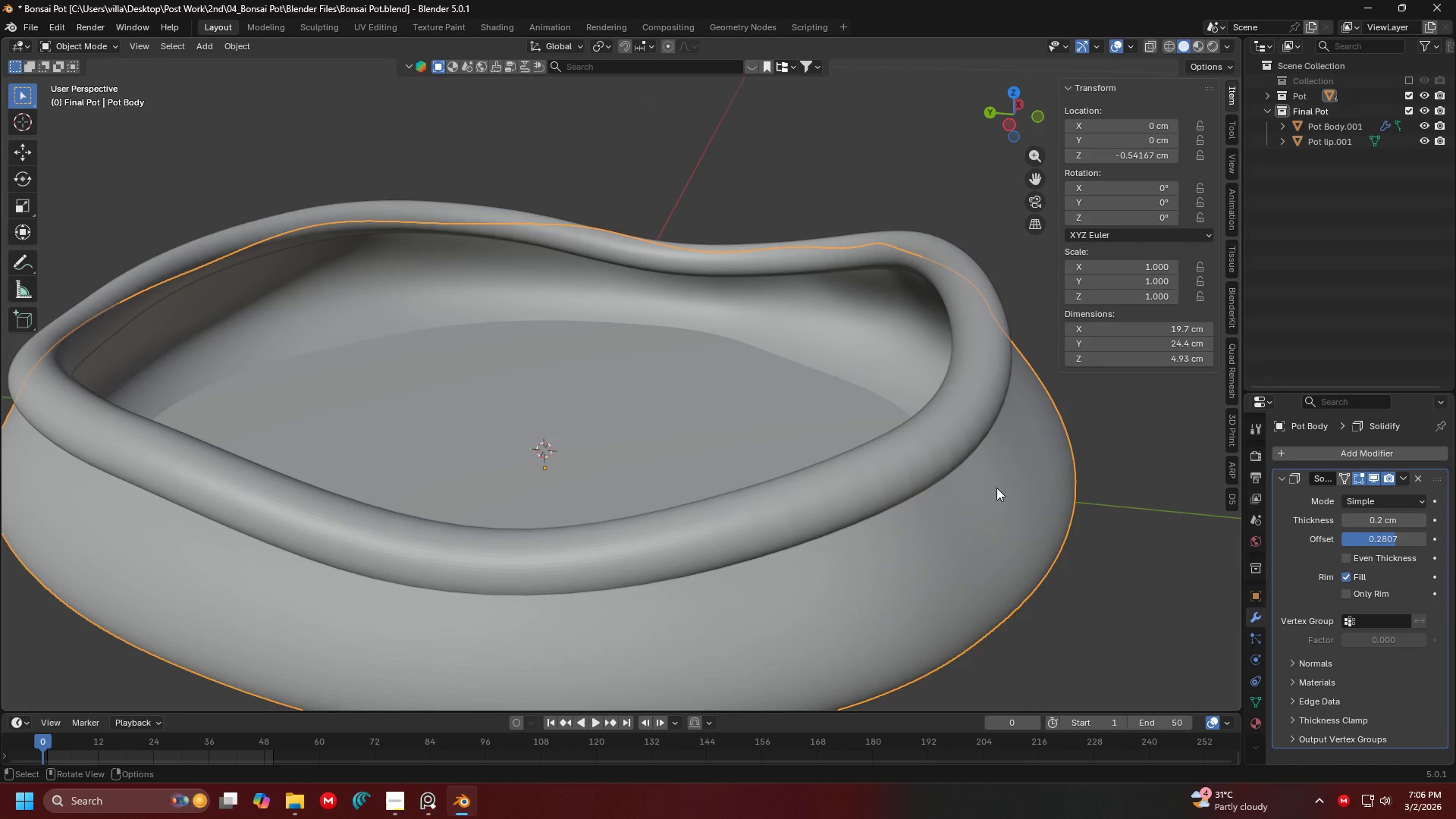 
key(Shift+ShiftLeft)
 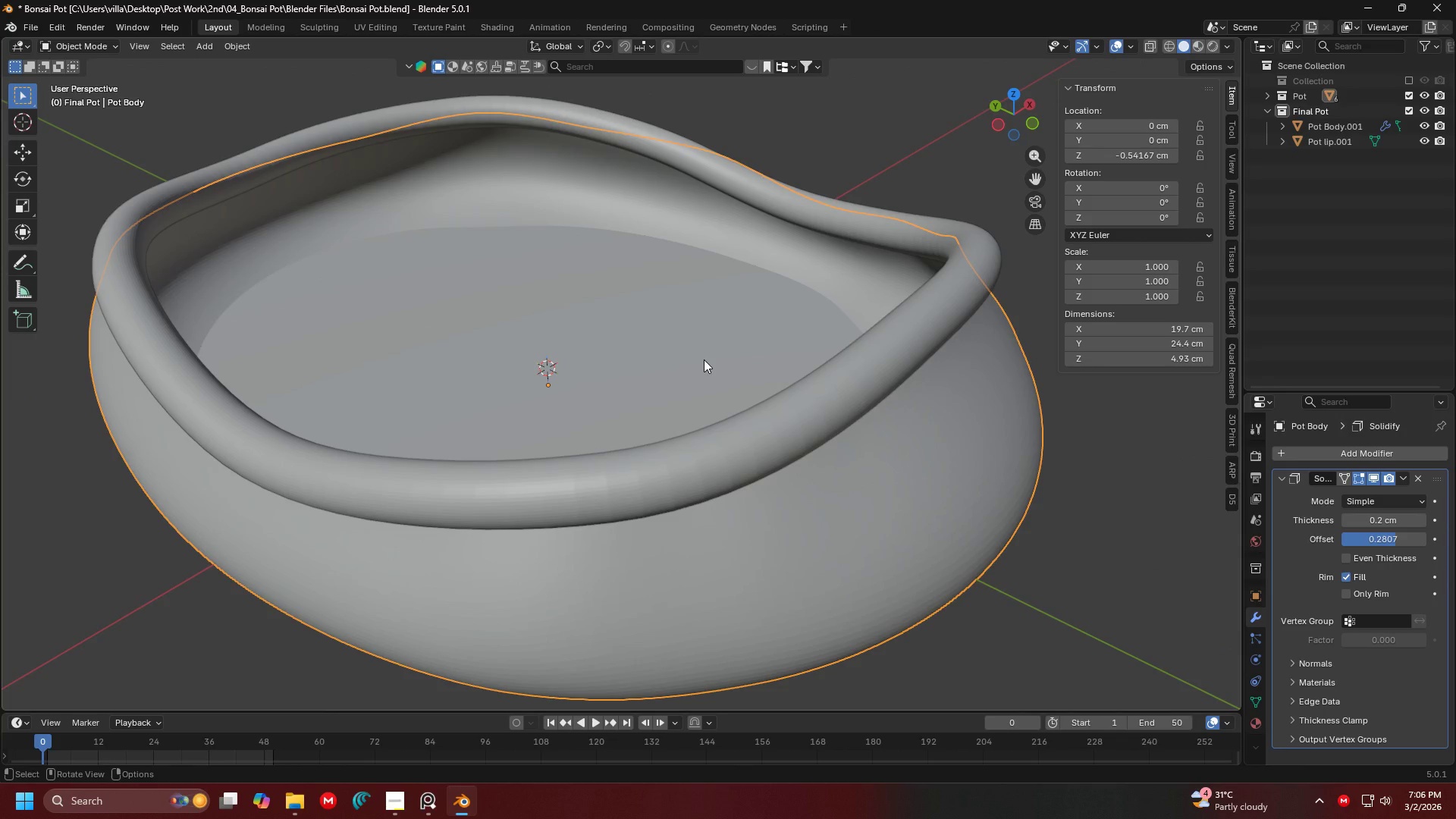 
key(Control+S)
 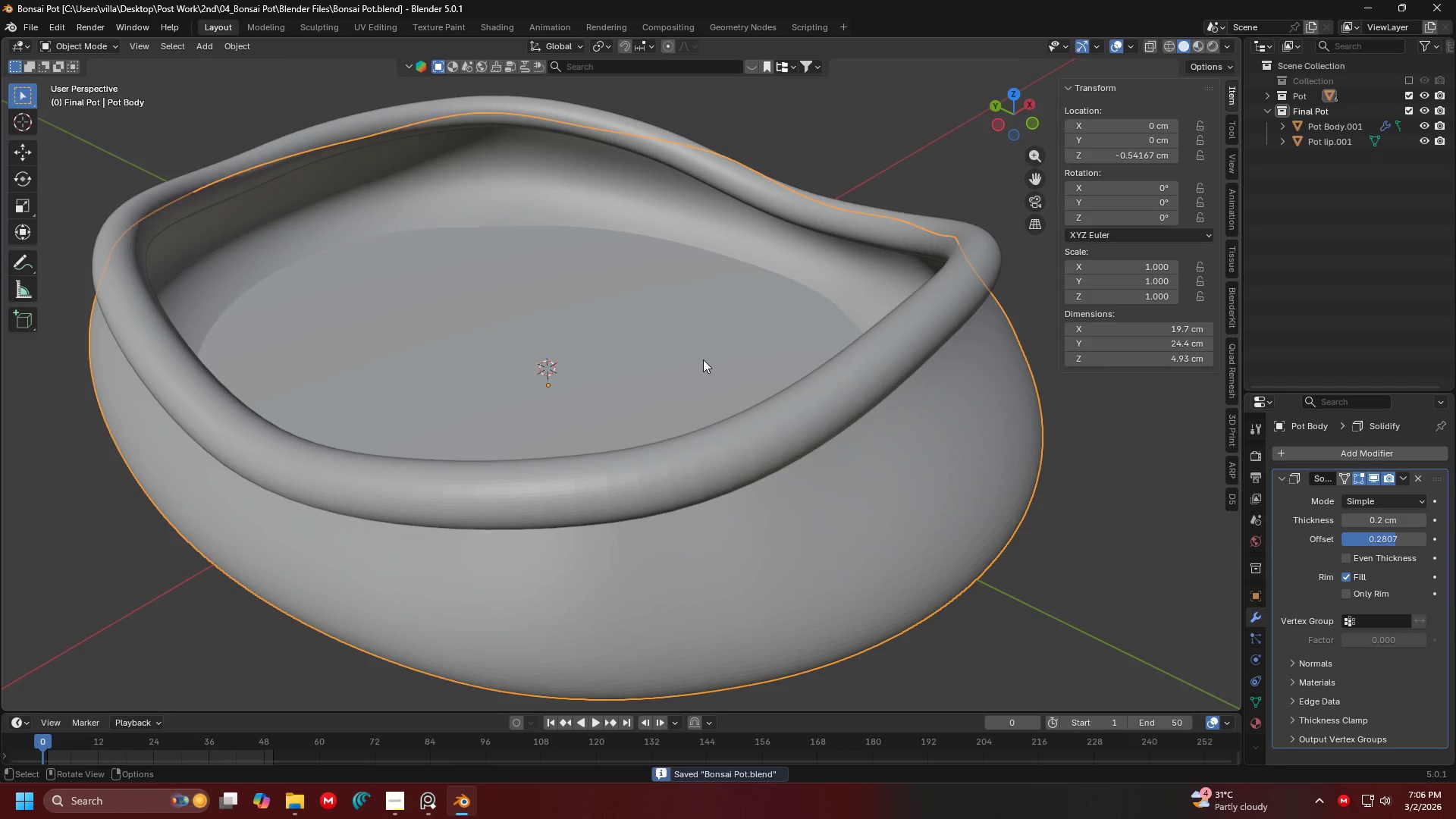 
key(Shift+ShiftLeft)
 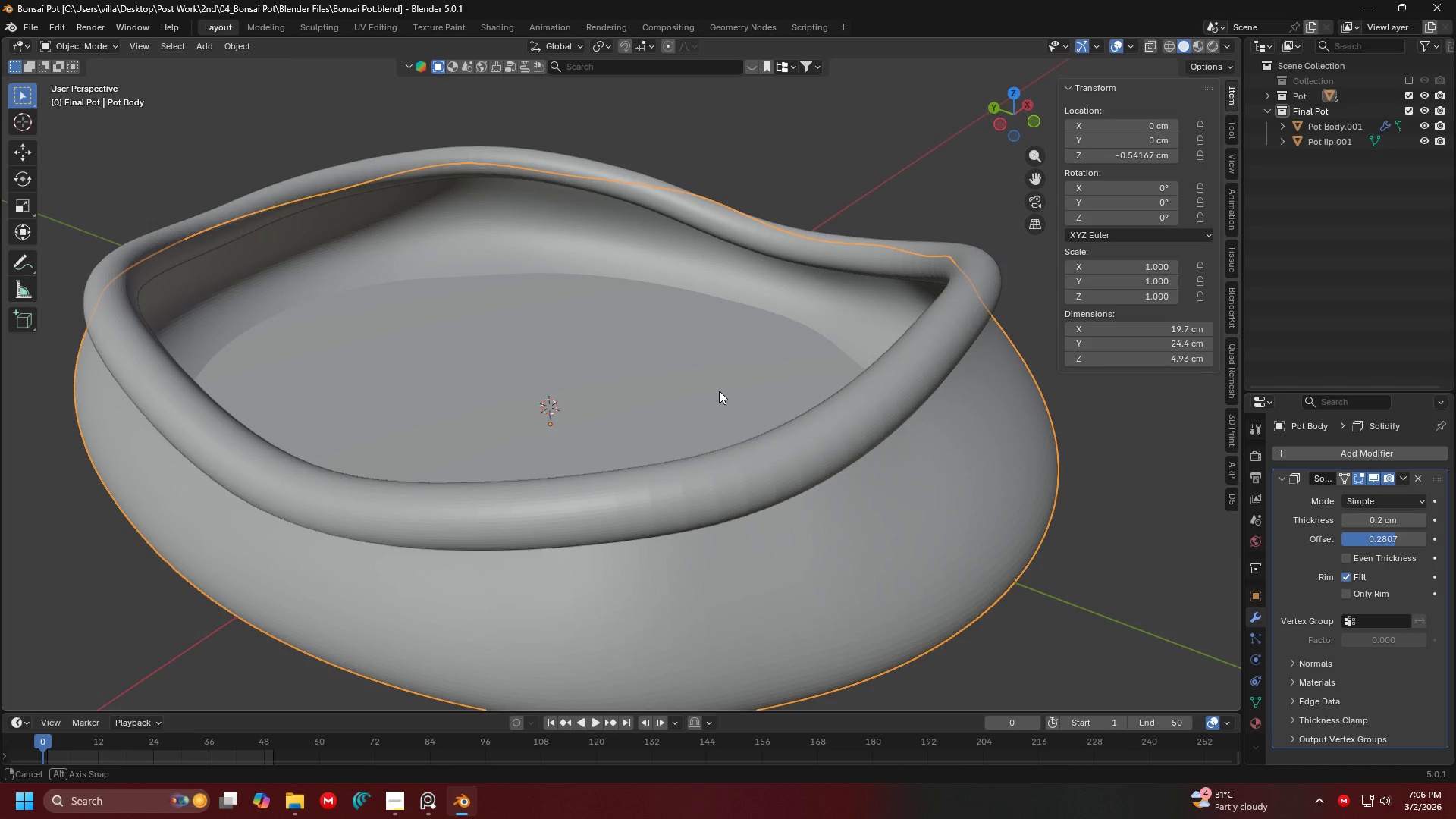 
wait(13.52)
 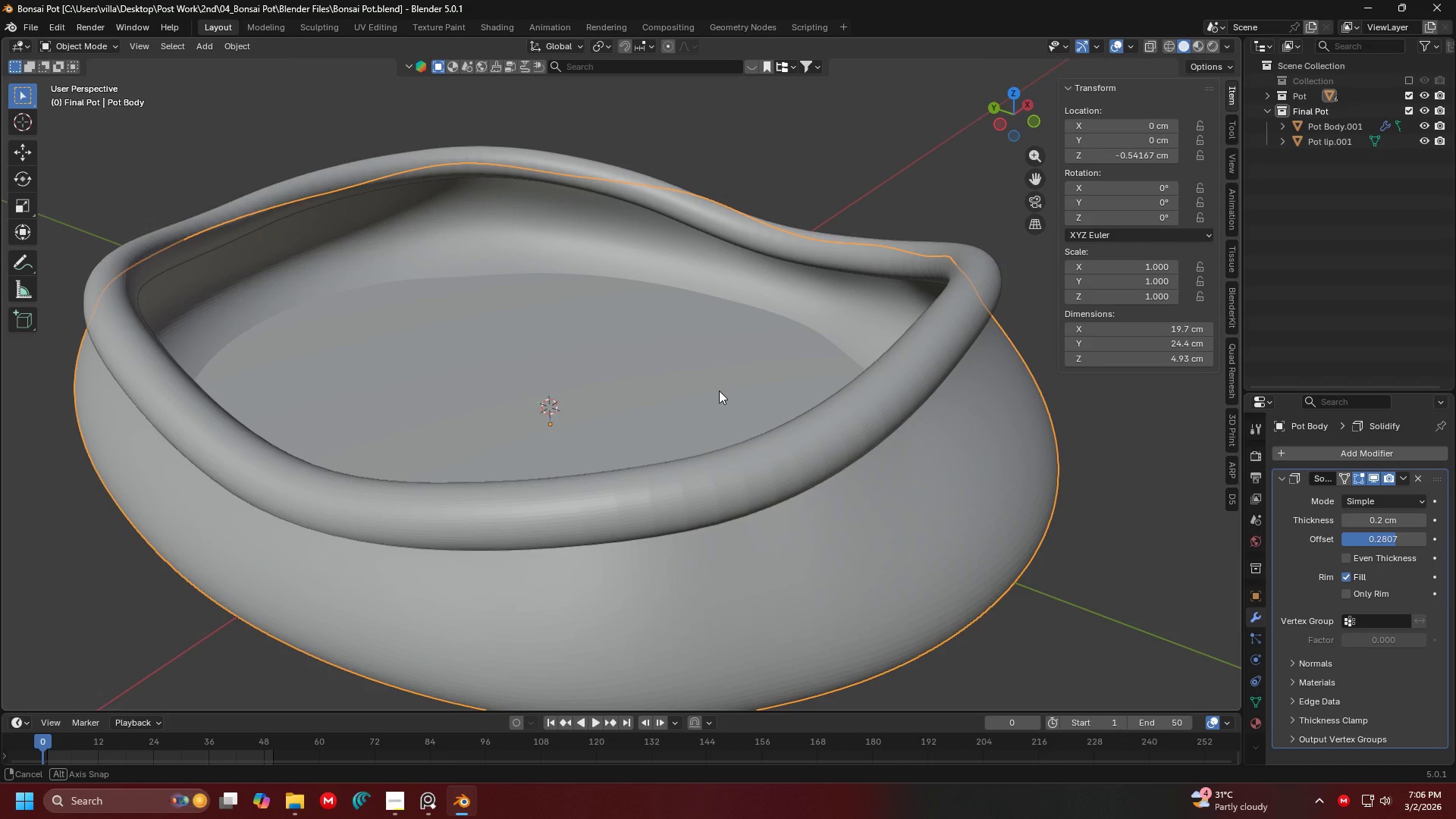 
key(Shift+ShiftLeft)
 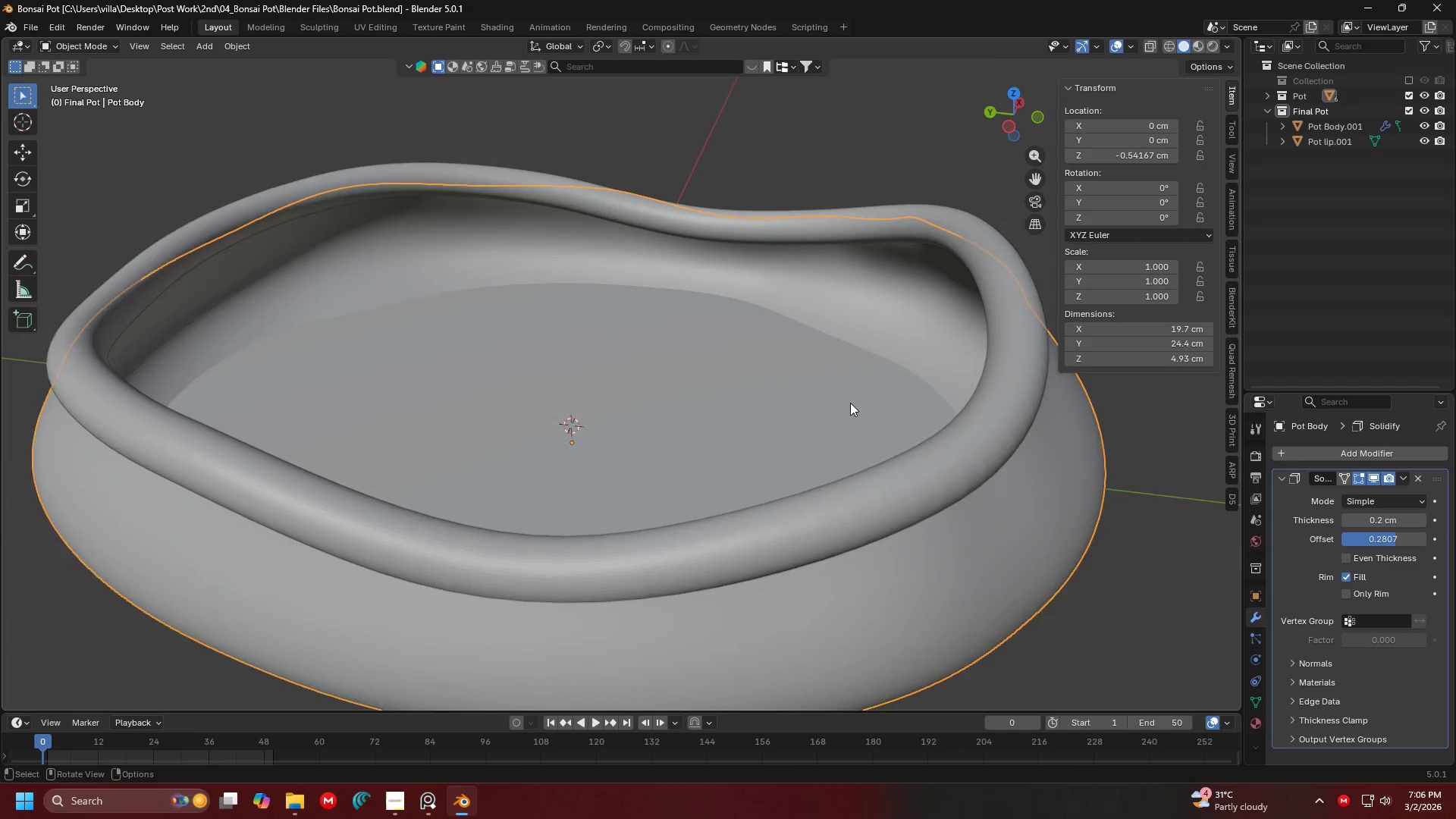 
scroll: coordinate [850, 403], scroll_direction: down, amount: 1.0
 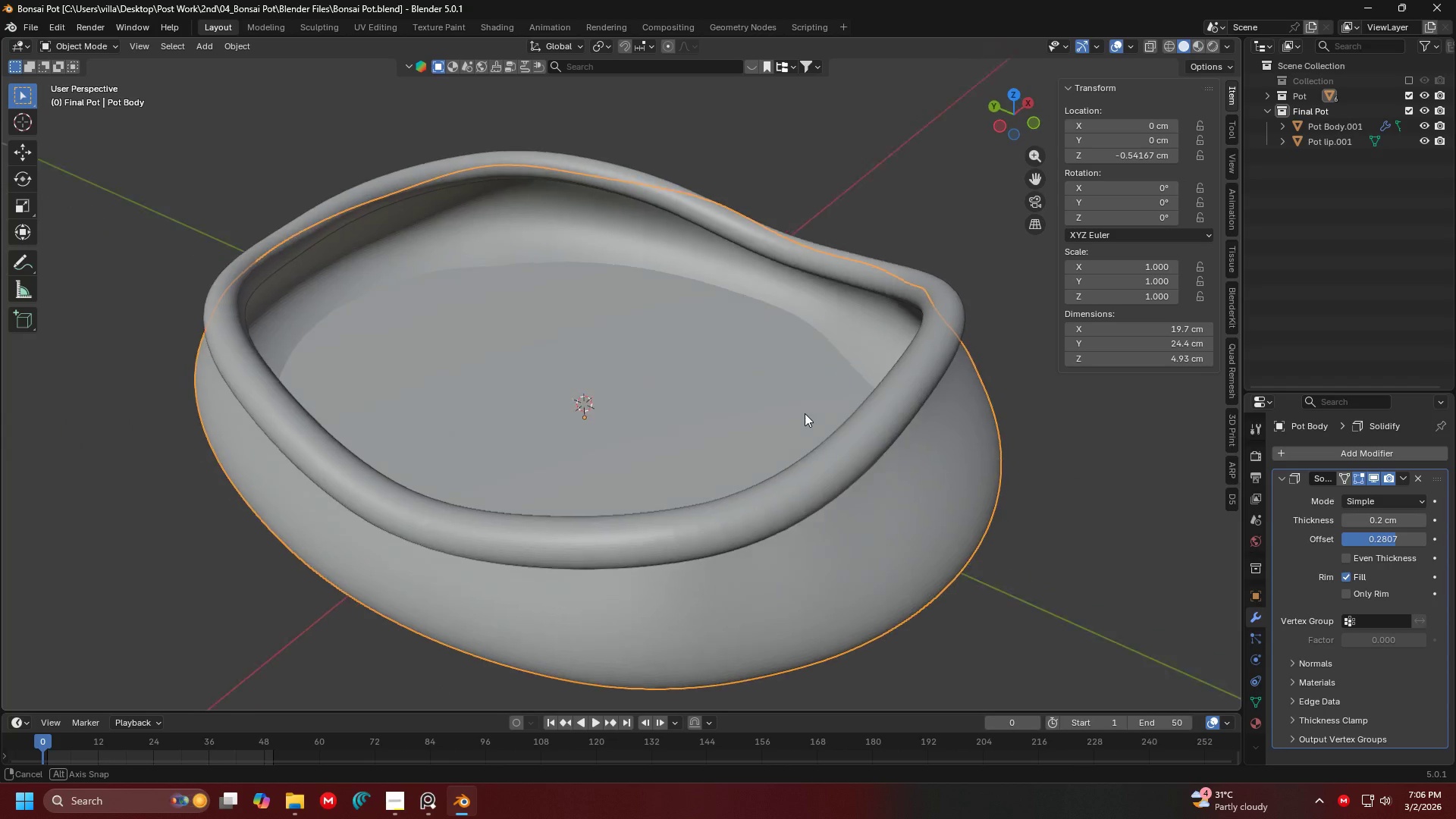 
key(Shift+ShiftLeft)
 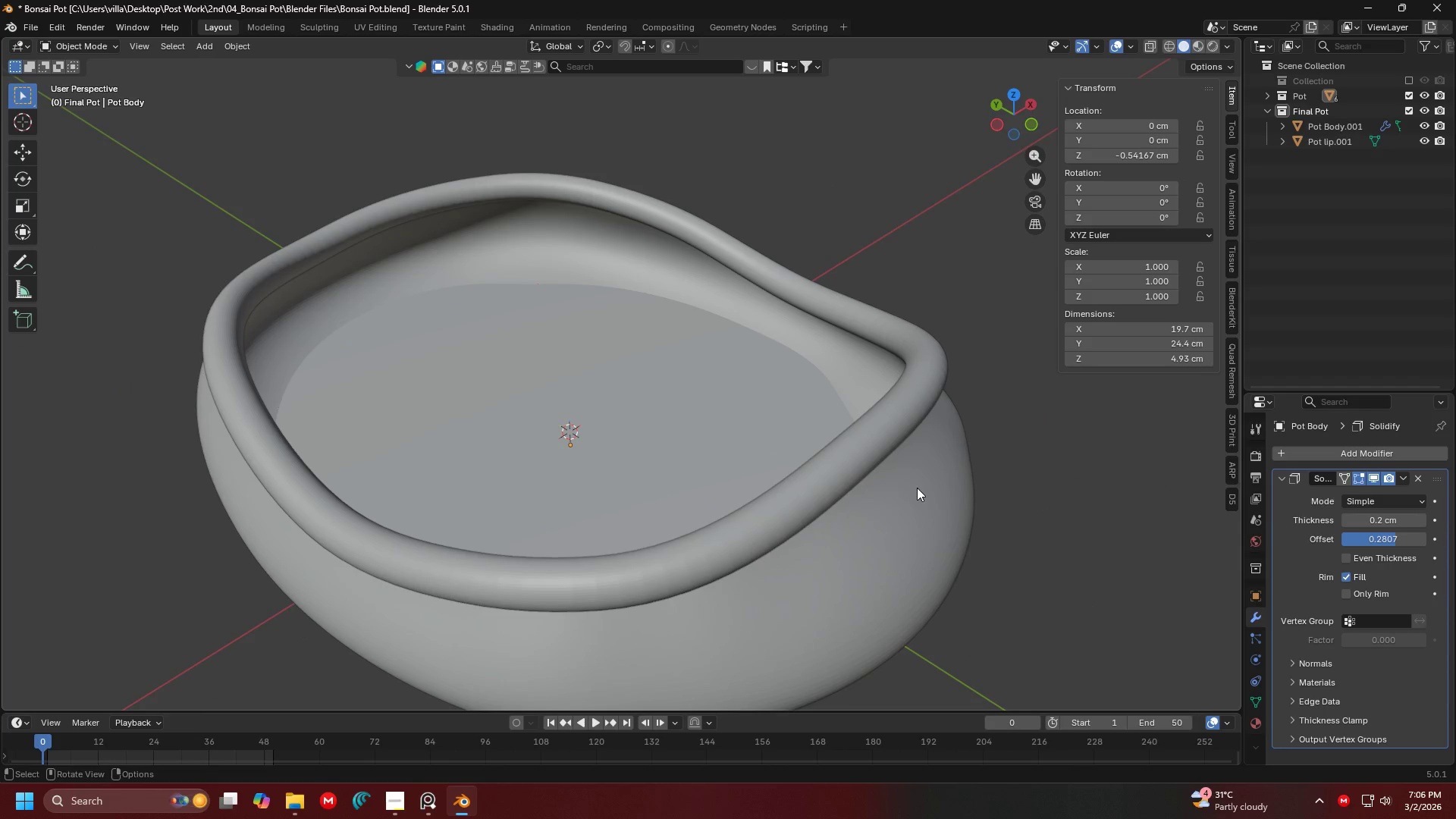 
left_click([974, 448])
 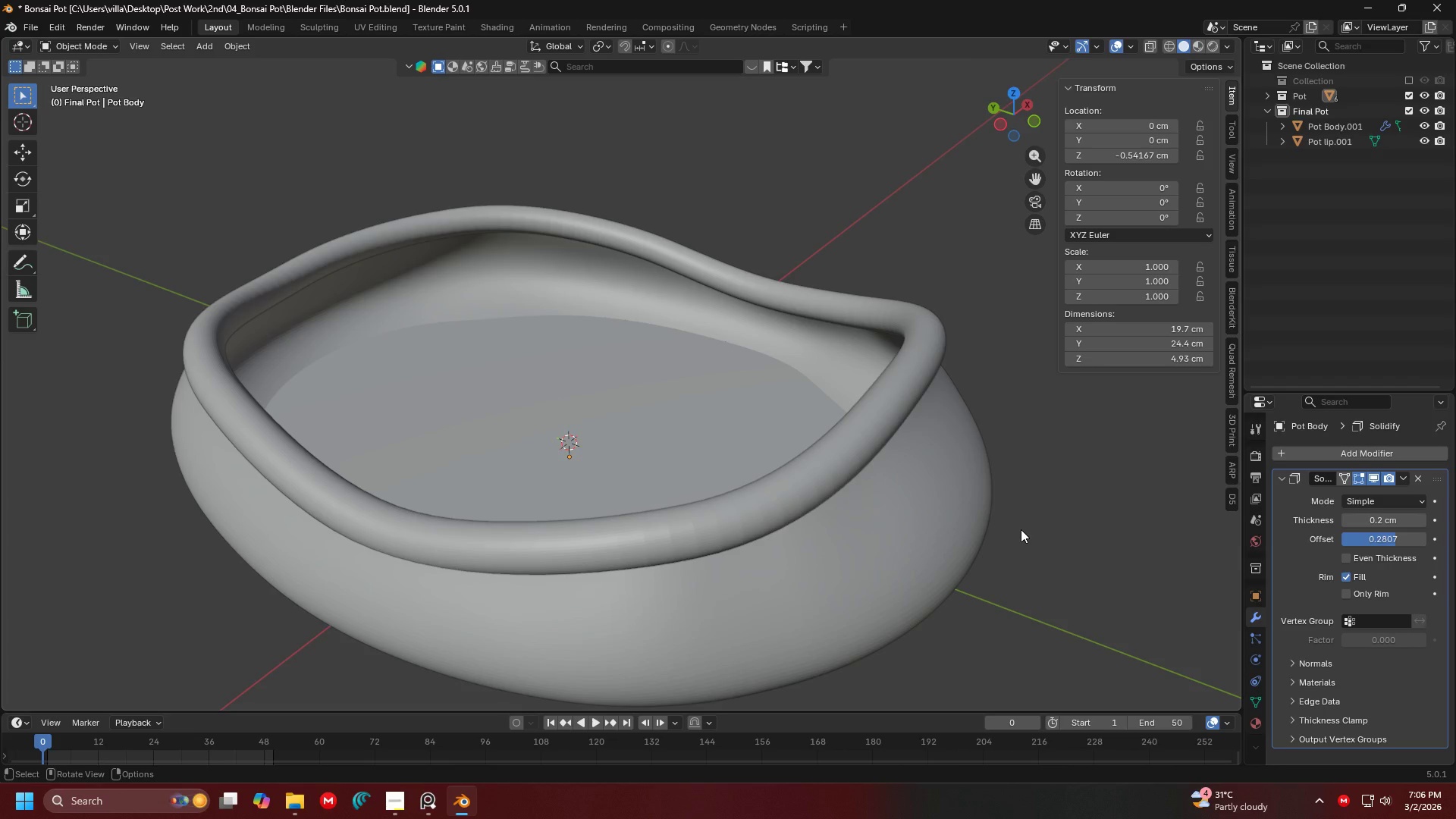 
key(N)
 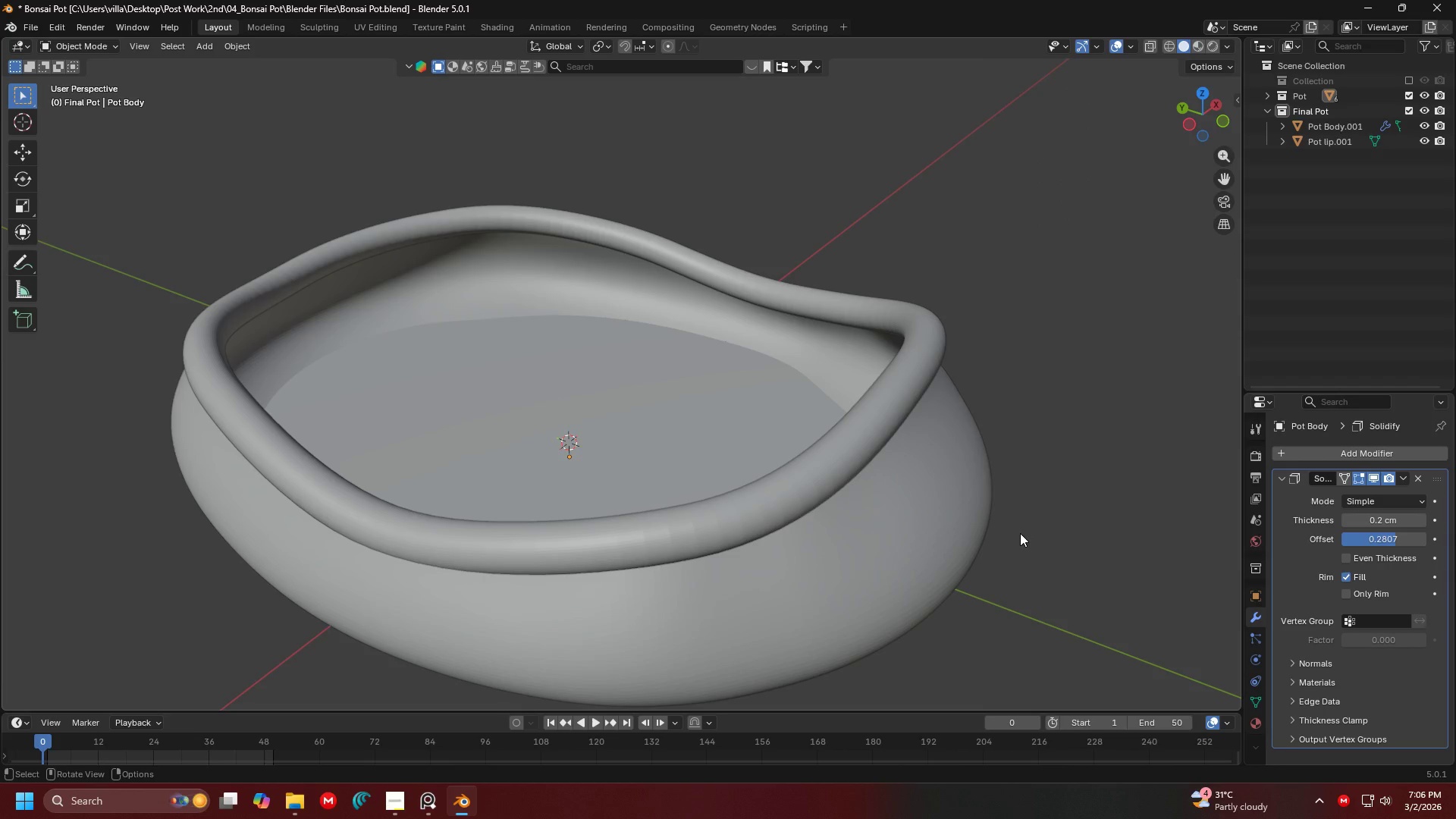 
hold_key(key=ShiftLeft, duration=0.31)
 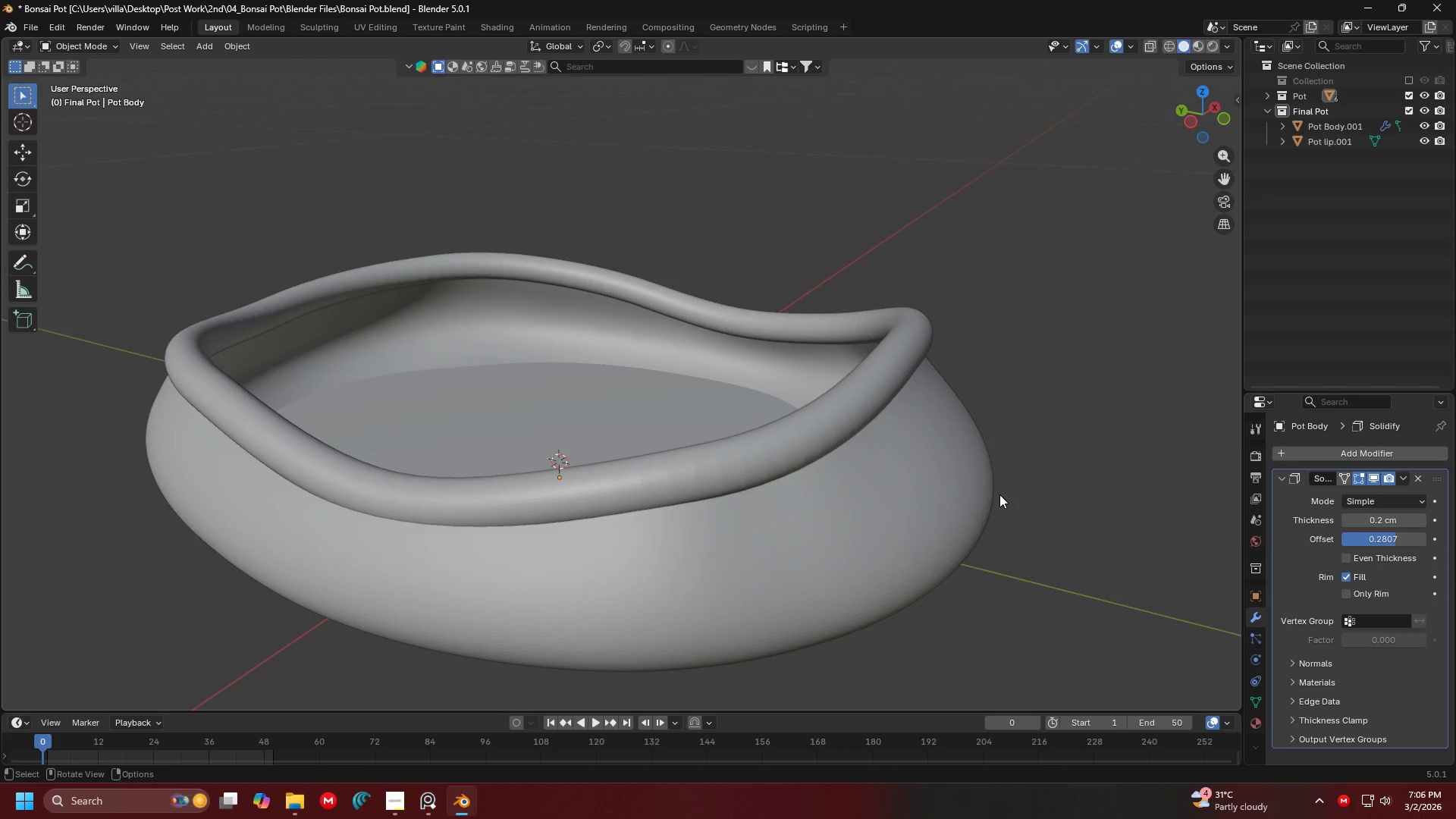 
key(N)
 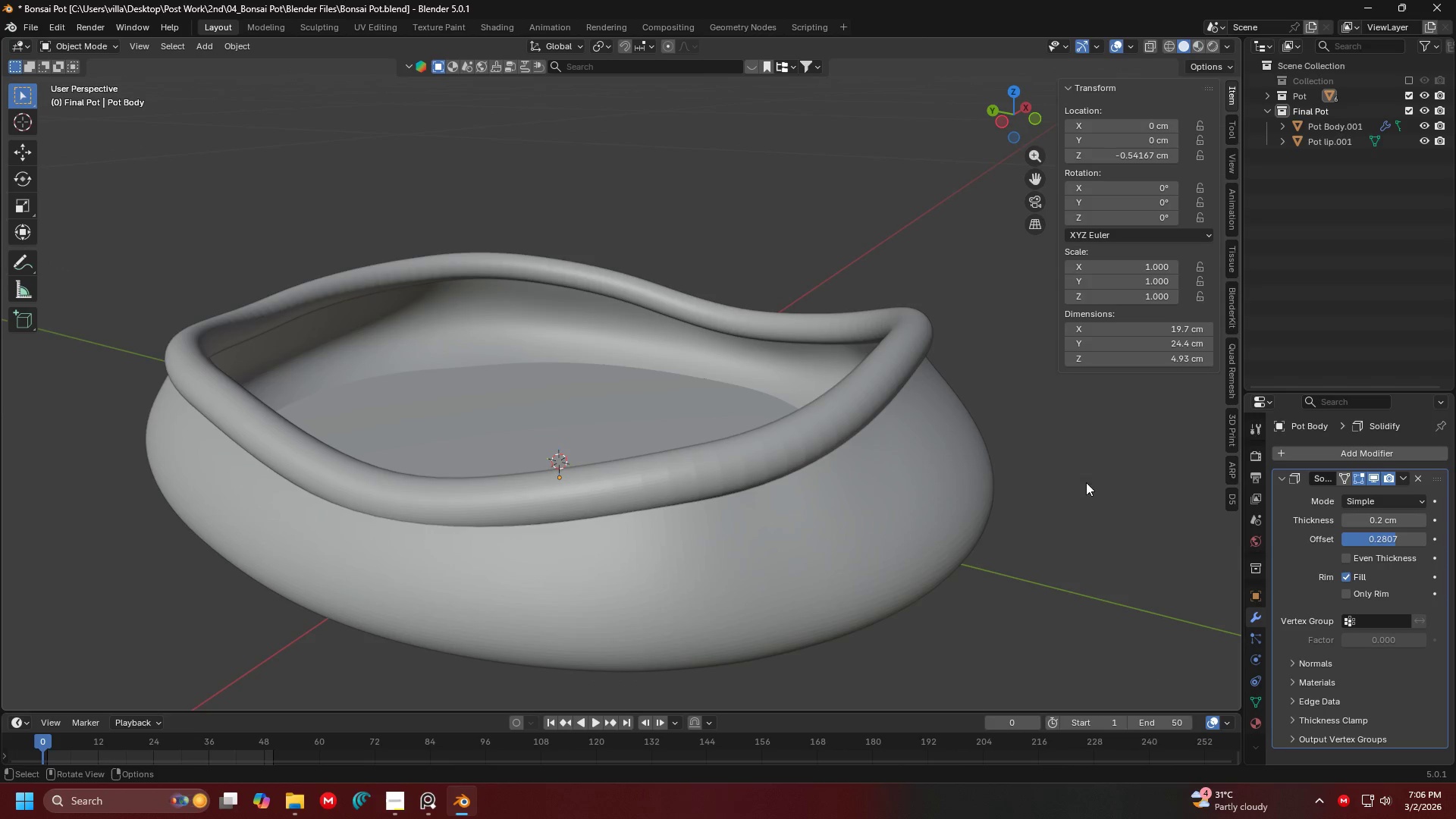 
key(Shift+ShiftLeft)
 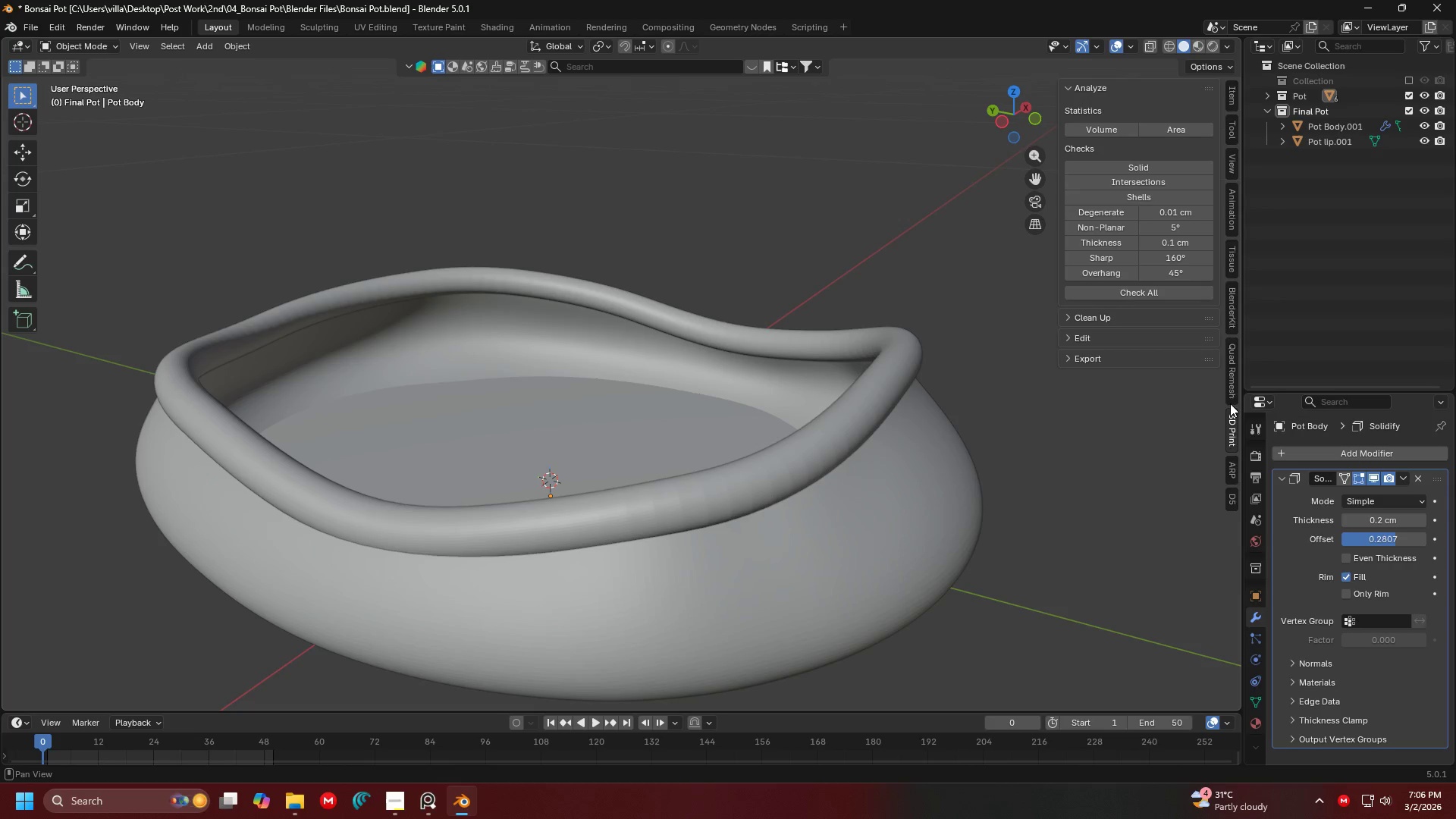 
double_click([1232, 389])
 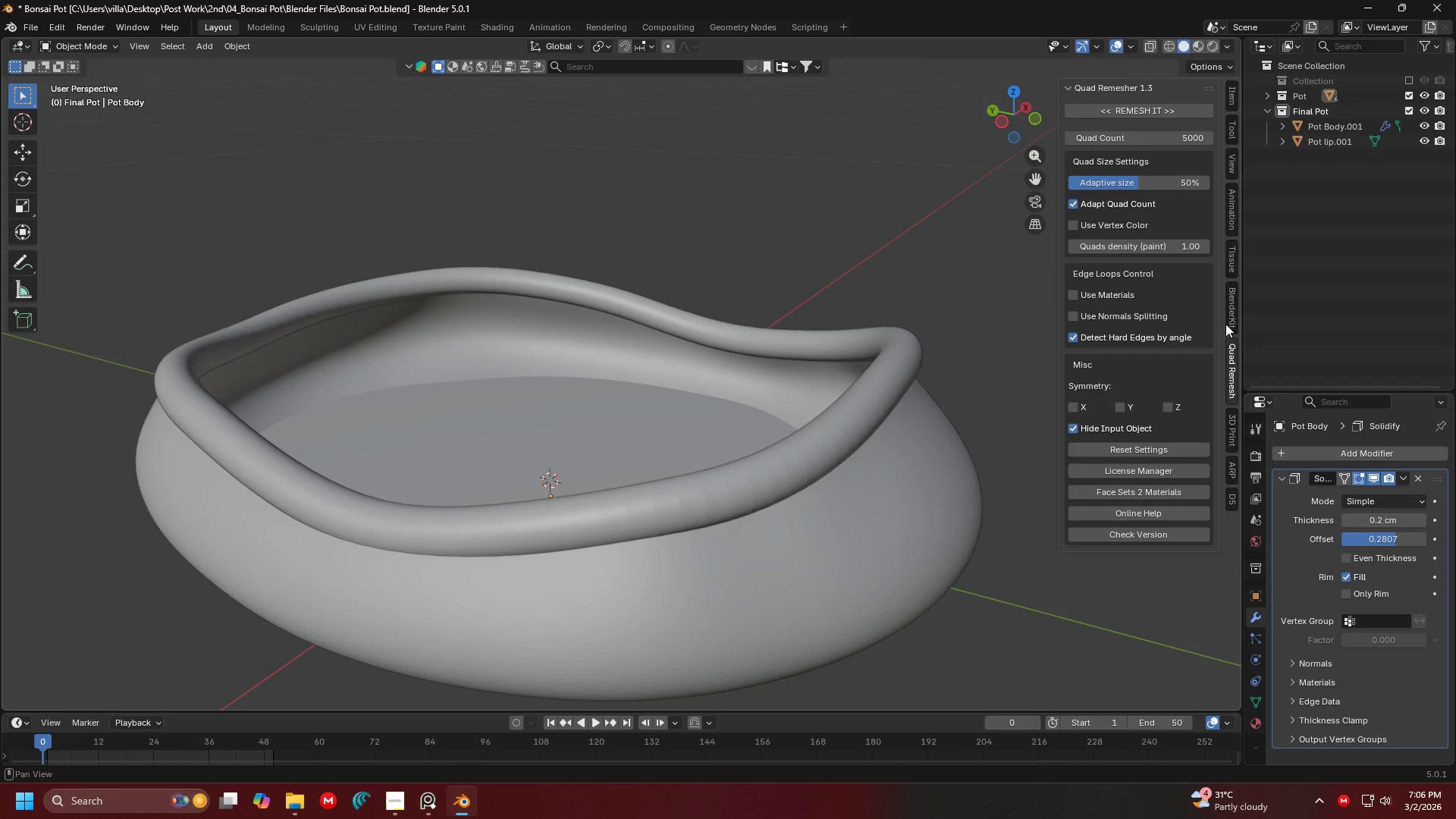 
left_click([1228, 314])
 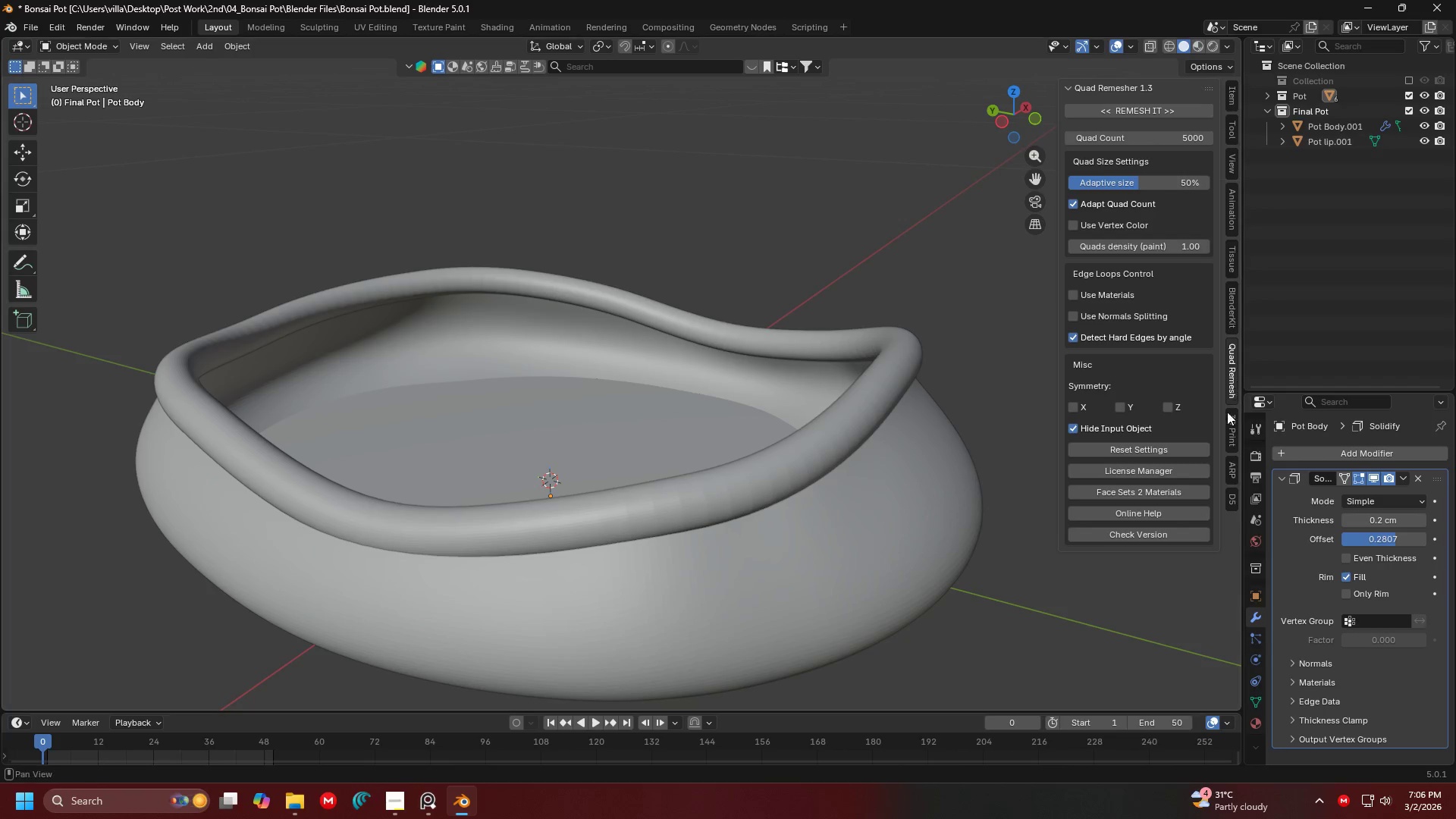 
double_click([1226, 437])
 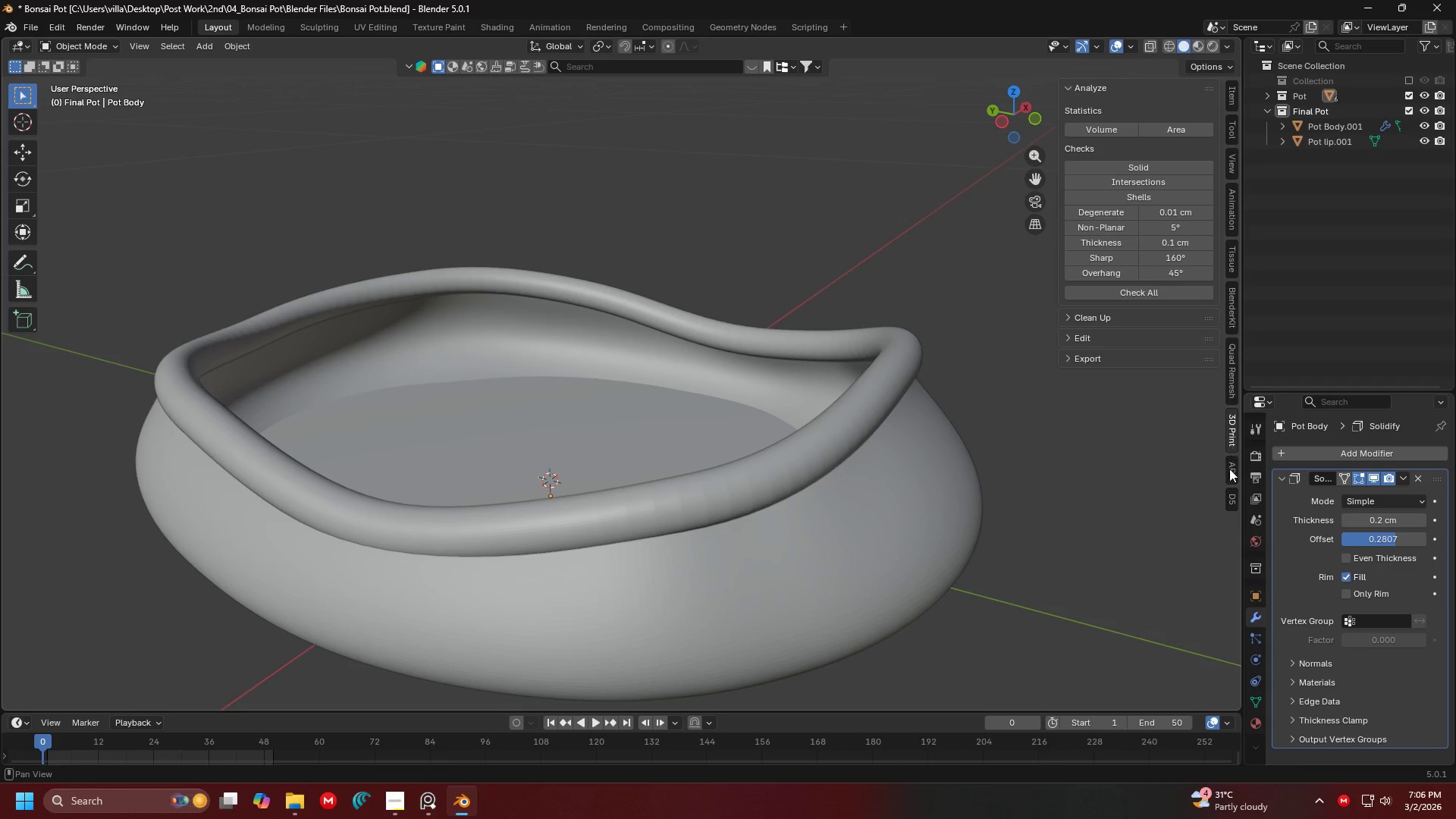 
triple_click([1229, 469])
 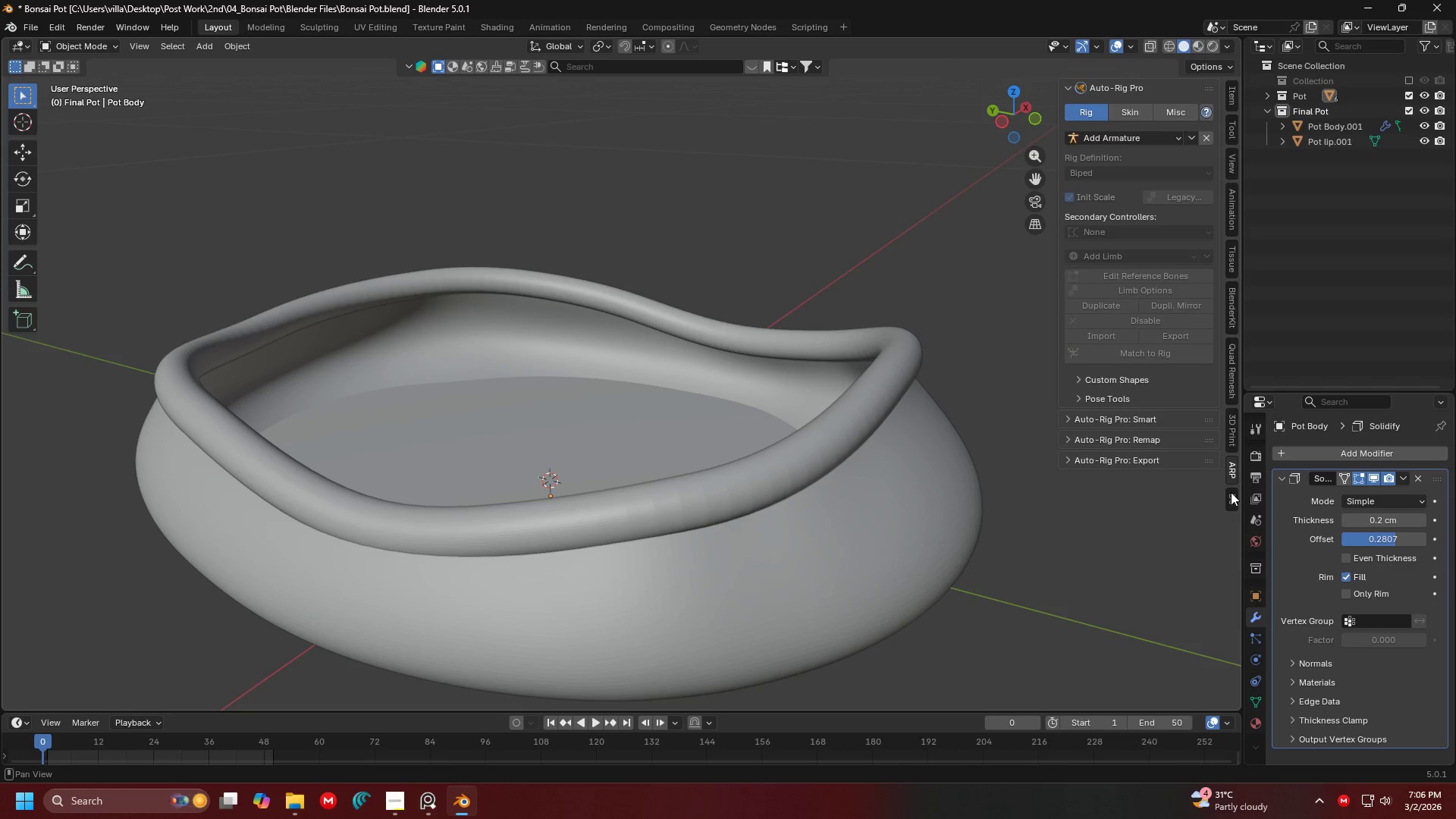 
triple_click([1231, 492])
 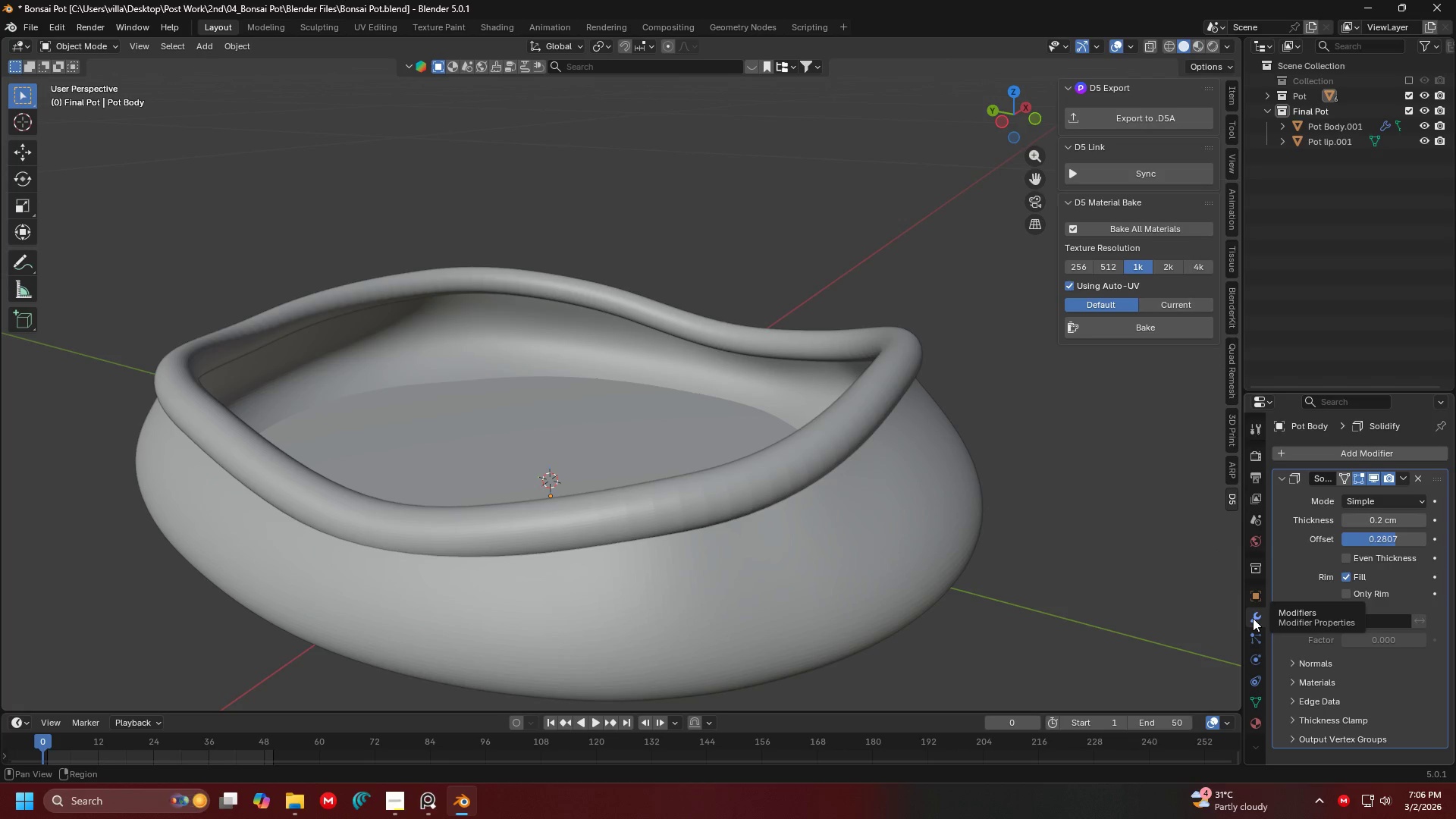 
scroll: coordinate [1253, 618], scroll_direction: none, amount: 0.0
 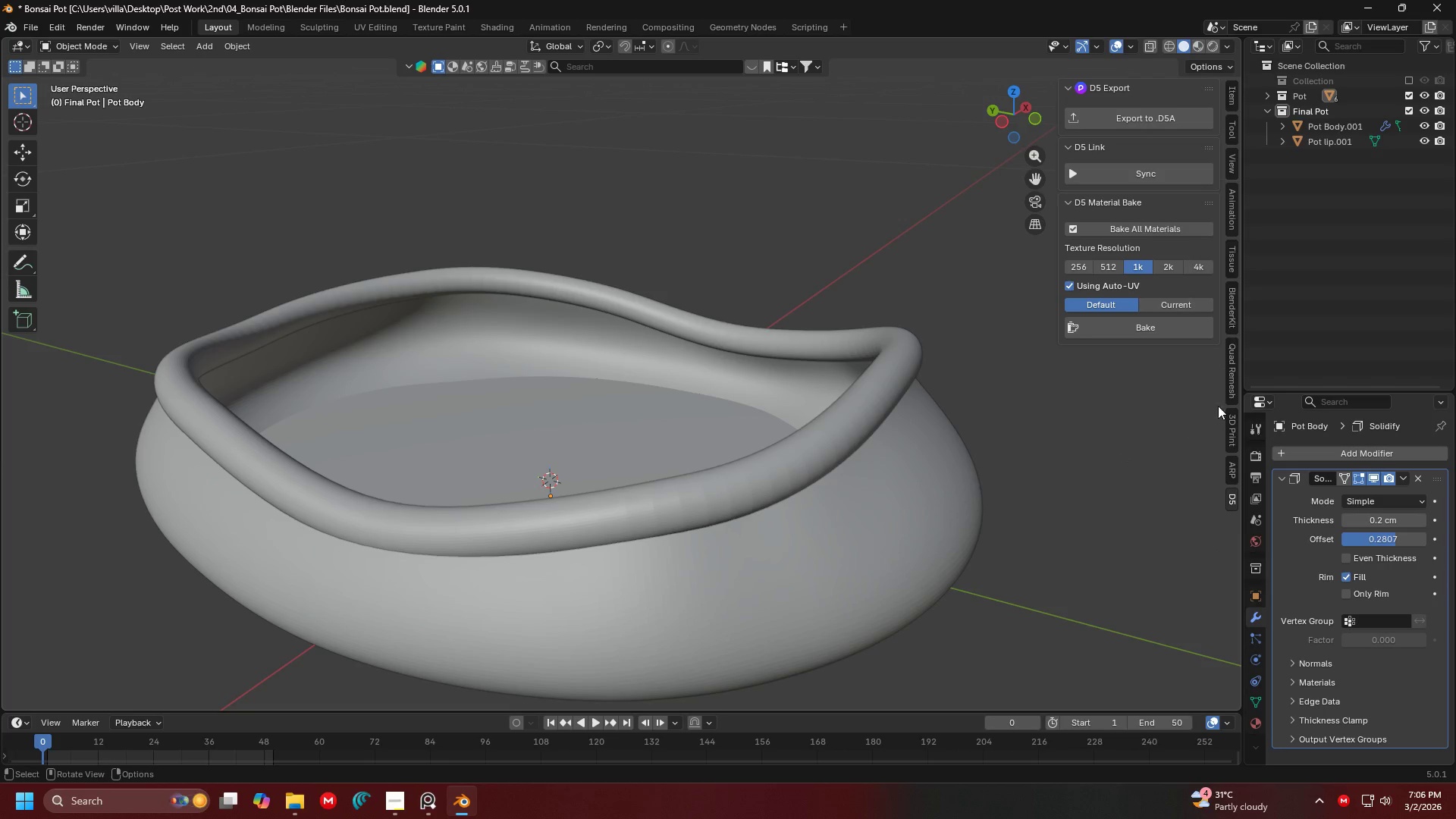 
double_click([1256, 450])
 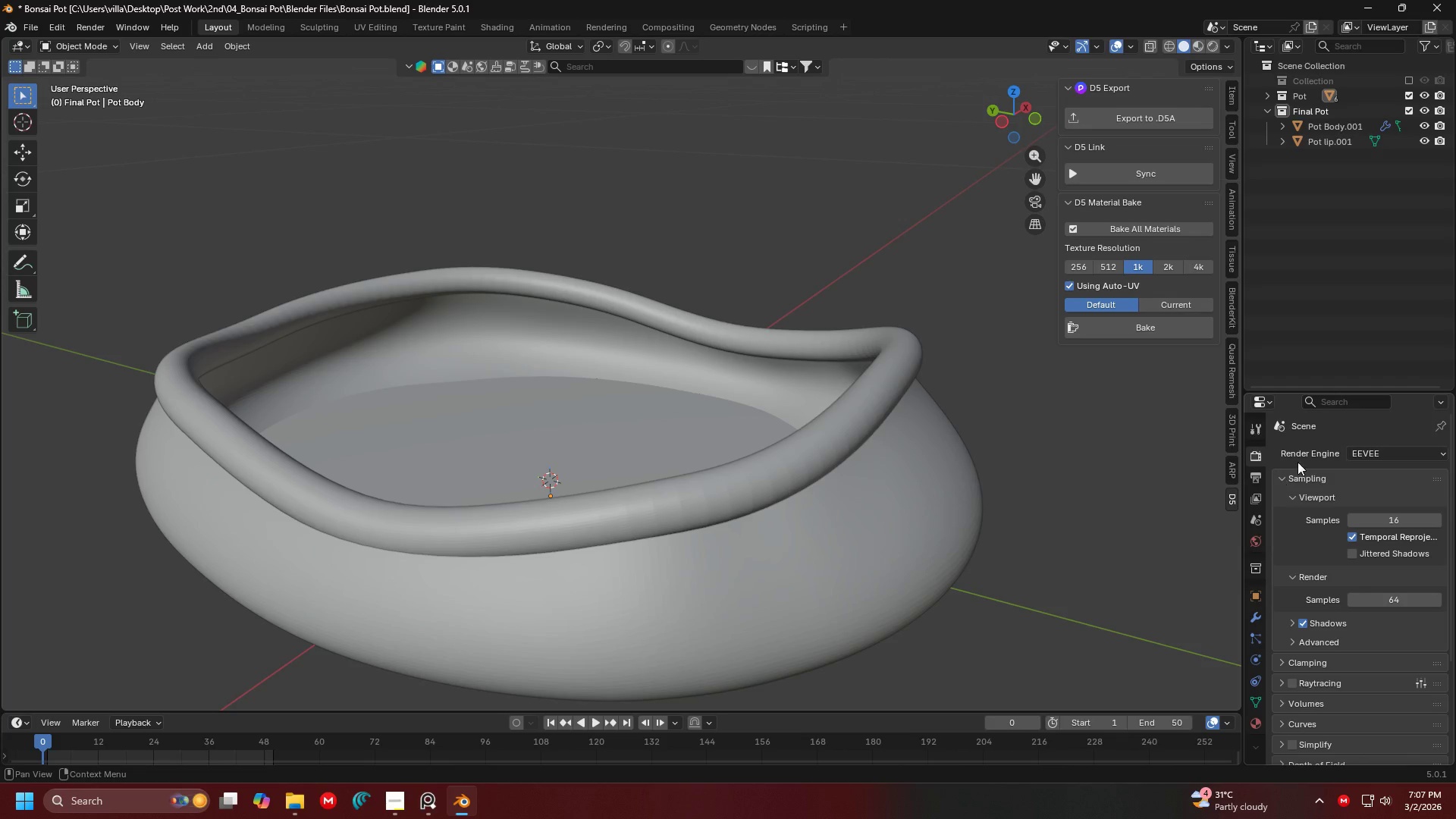 
left_click([1365, 446])
 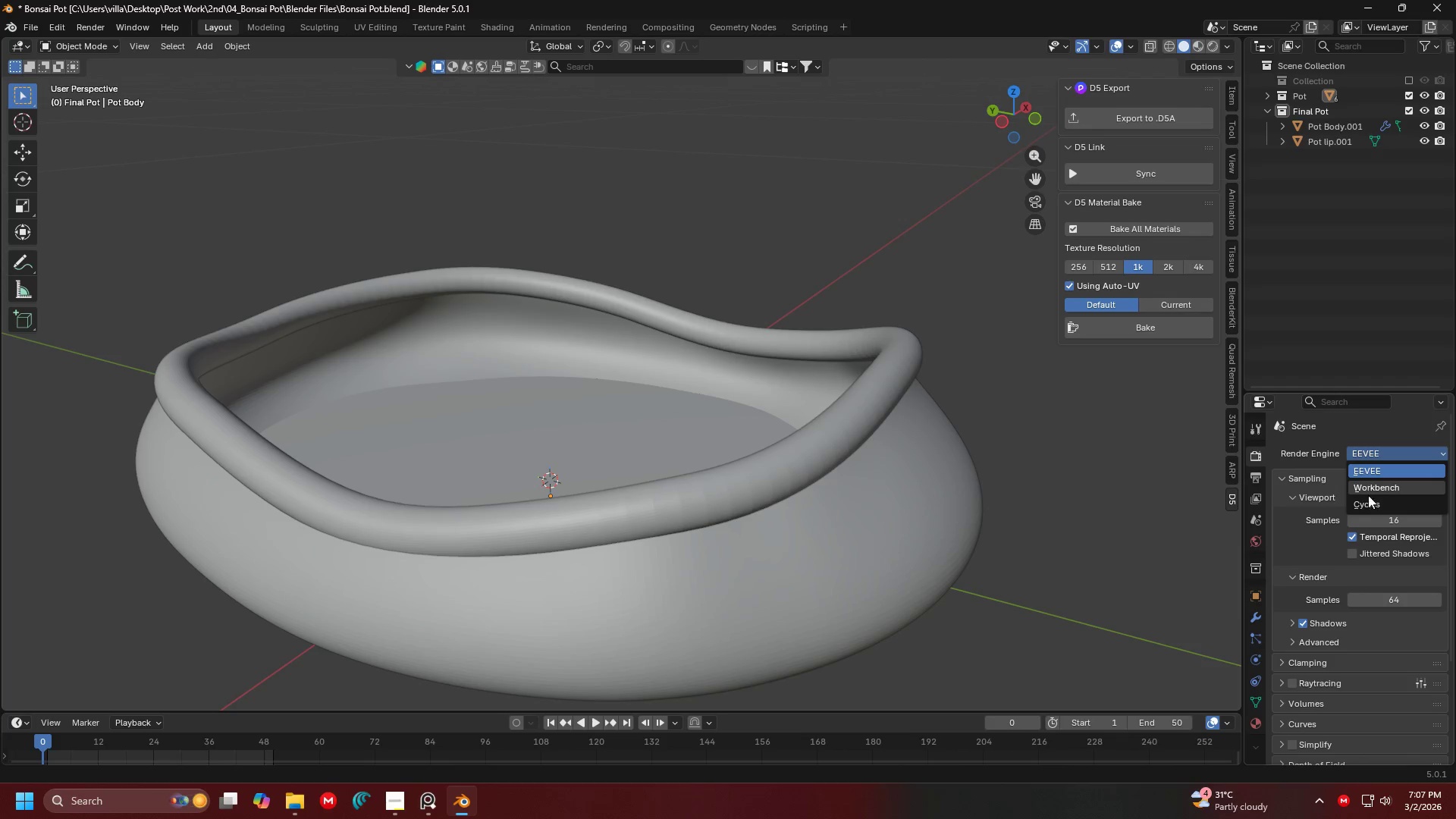 
left_click([1368, 496])
 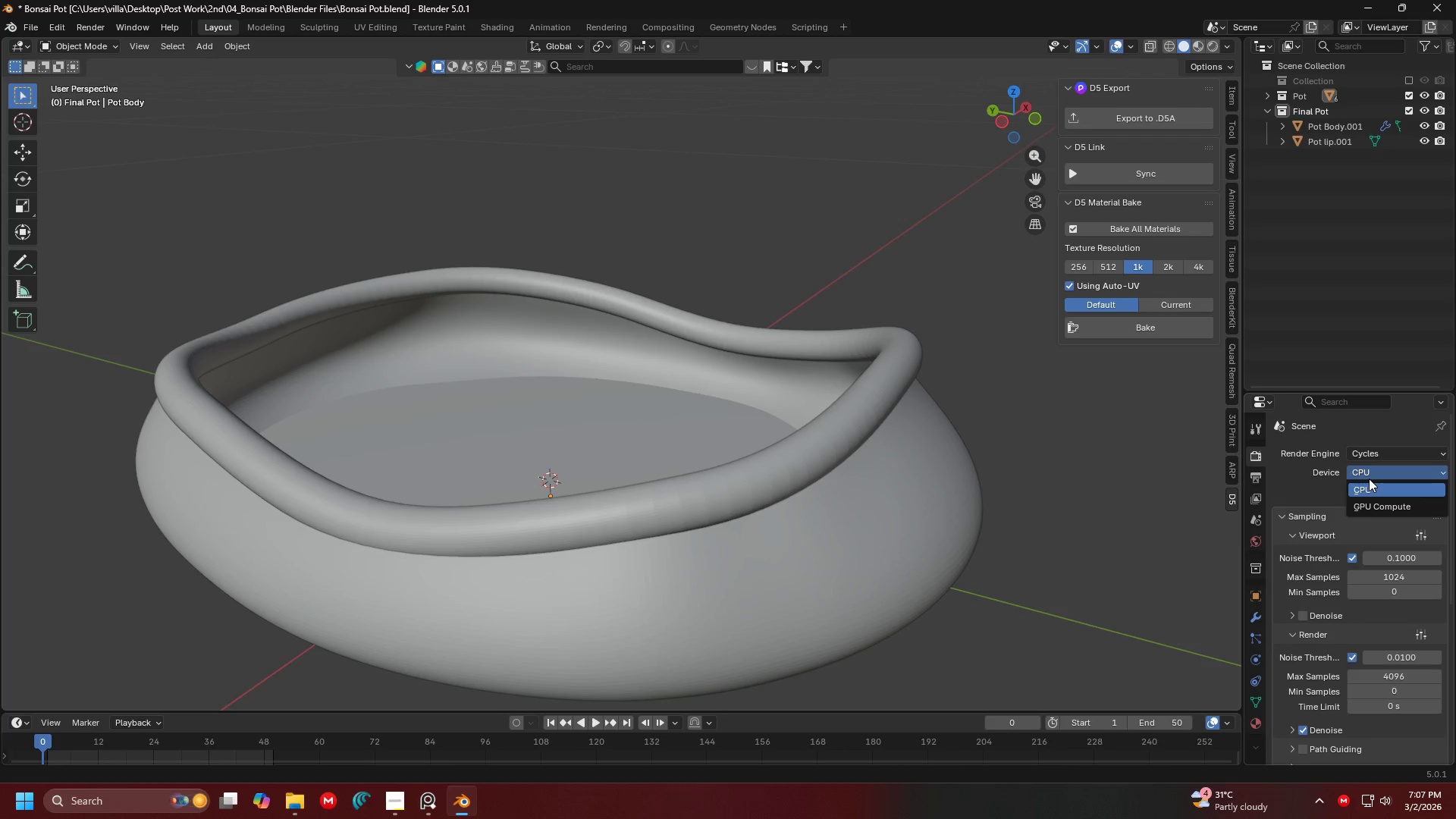 
double_click([1370, 500])
 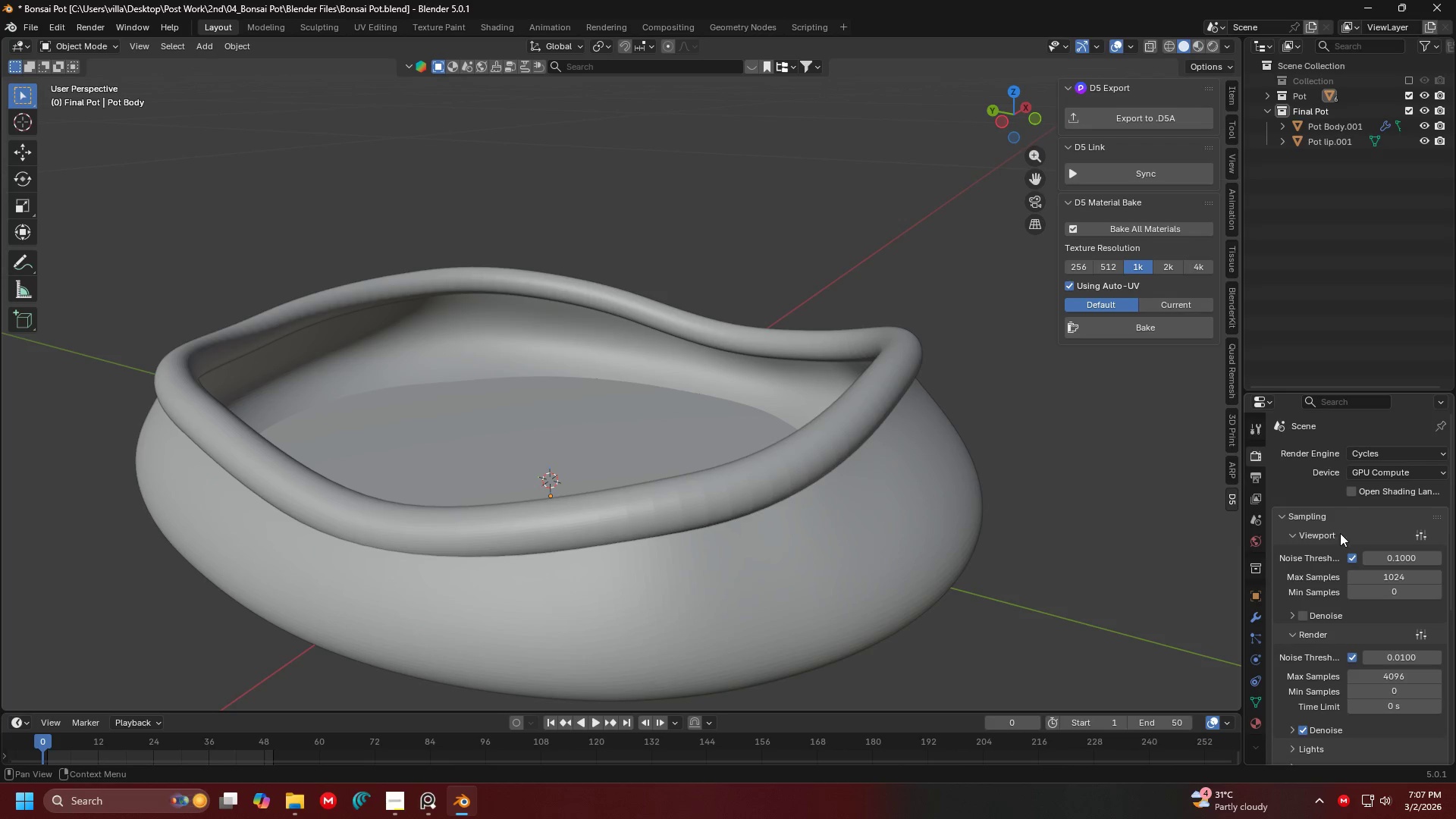 
scroll: coordinate [1304, 585], scroll_direction: down, amount: 8.0
 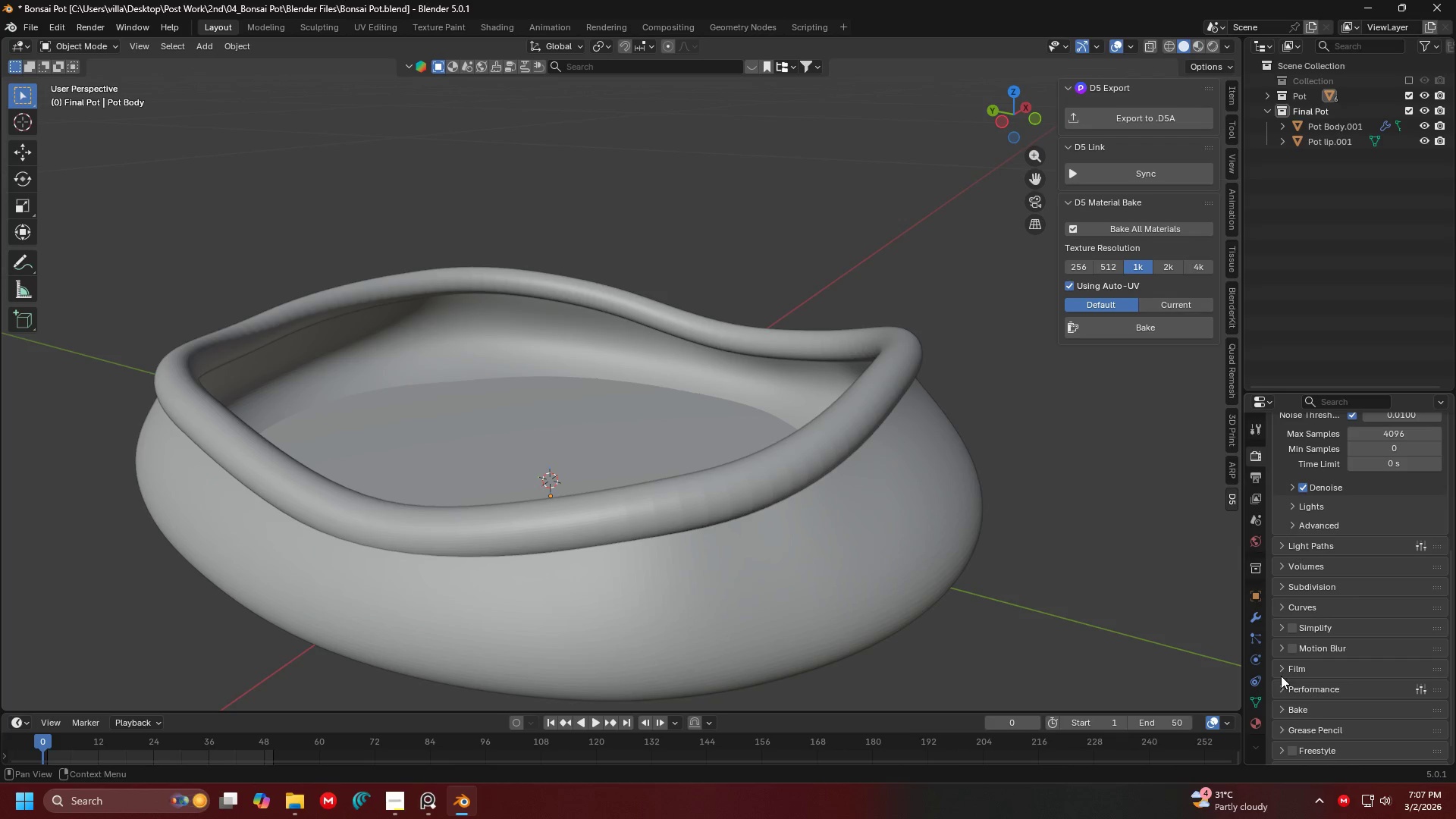 
left_click([1282, 686])
 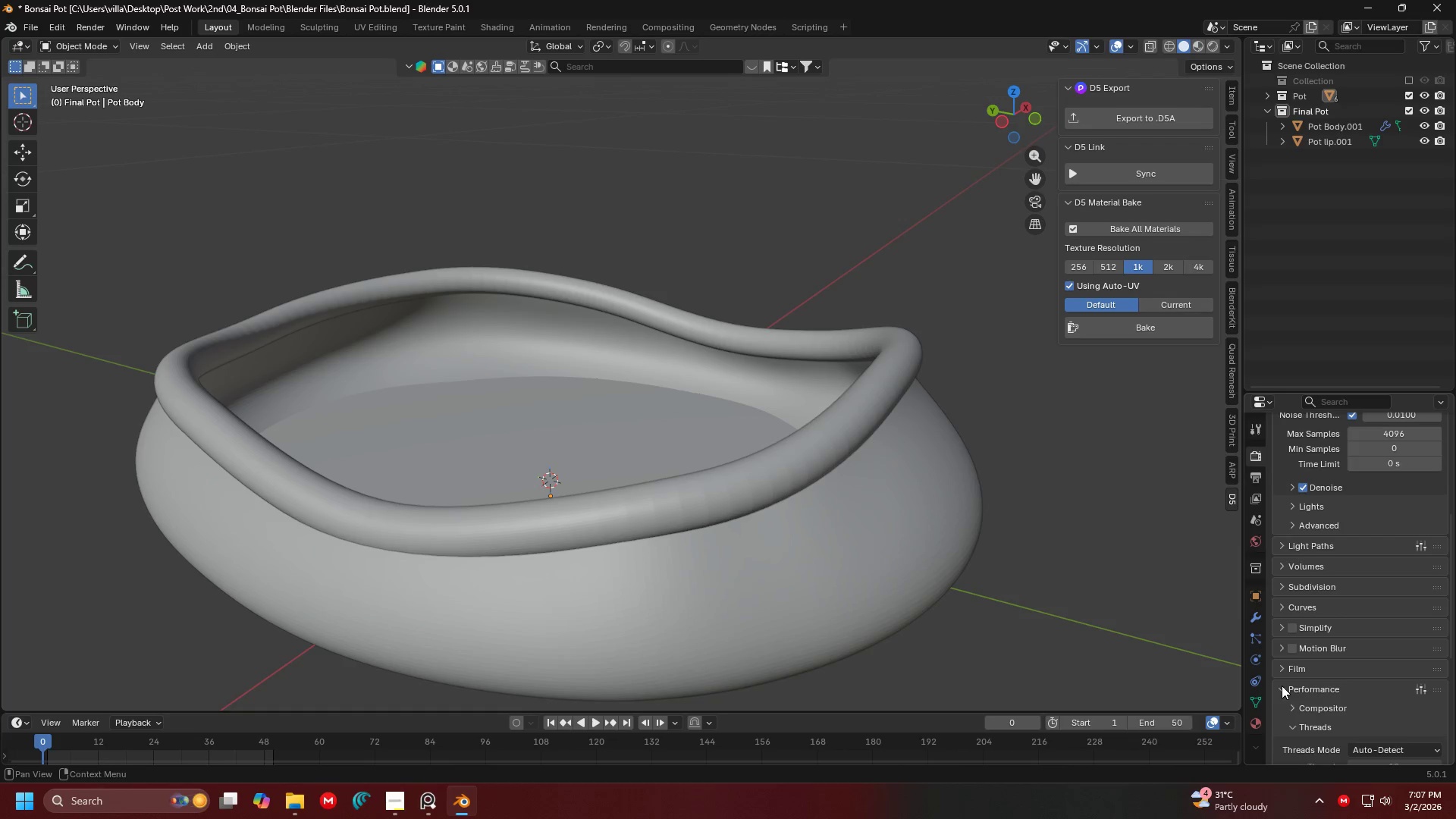 
scroll: coordinate [1316, 633], scroll_direction: down, amount: 12.0
 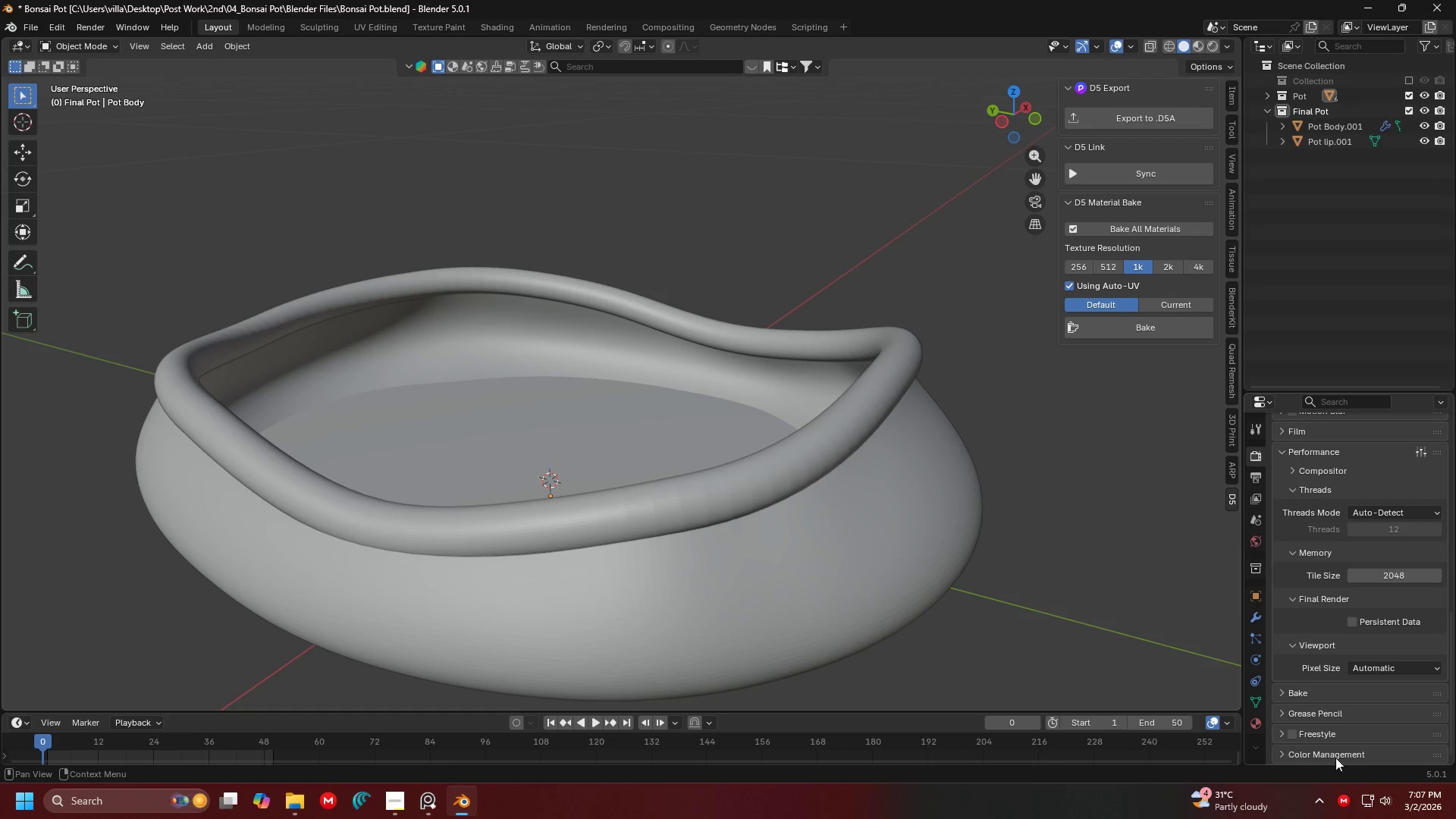 
left_click([1336, 758])
 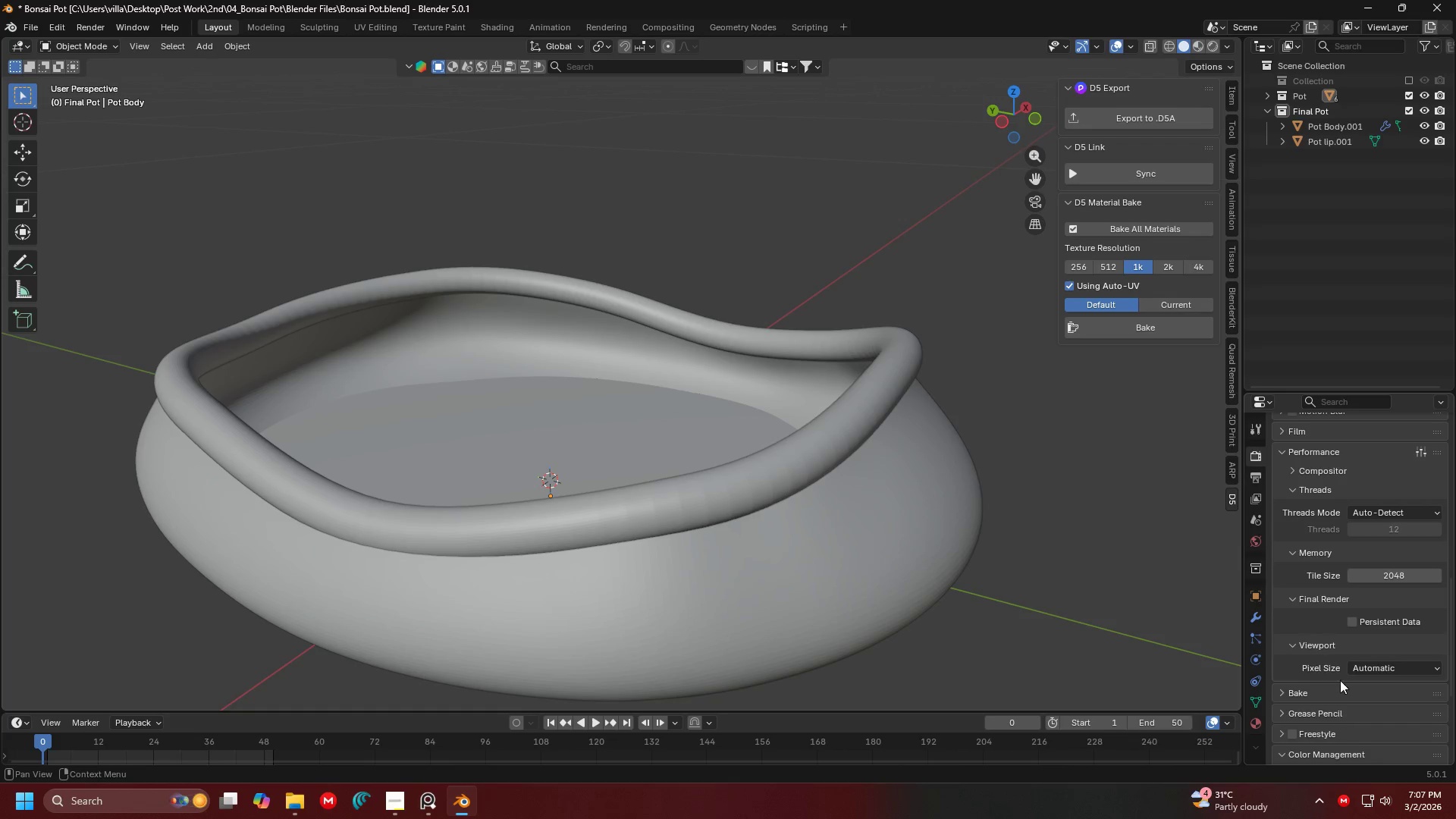 
scroll: coordinate [1340, 679], scroll_direction: down, amount: 6.0
 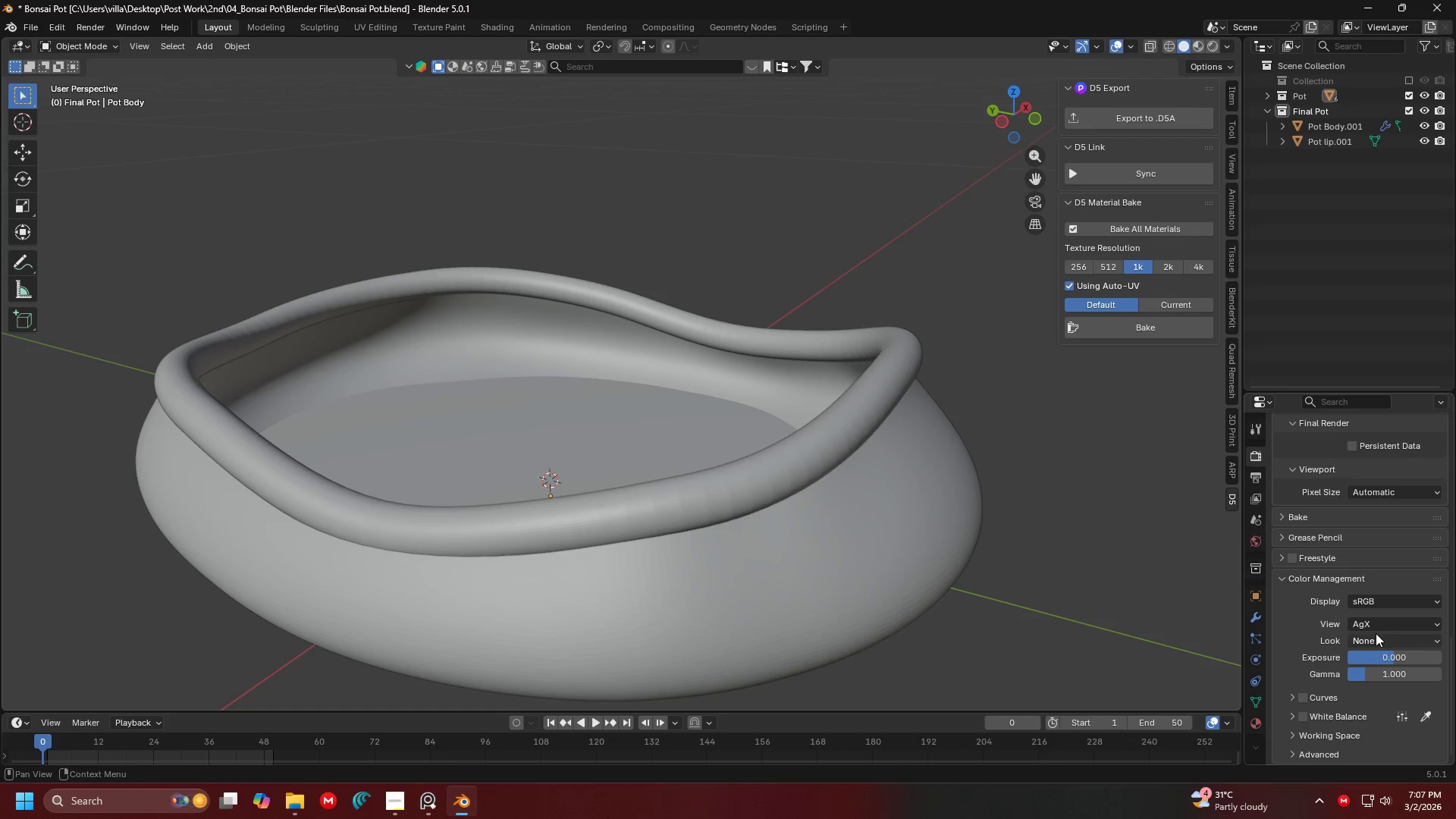 
left_click([1379, 639])
 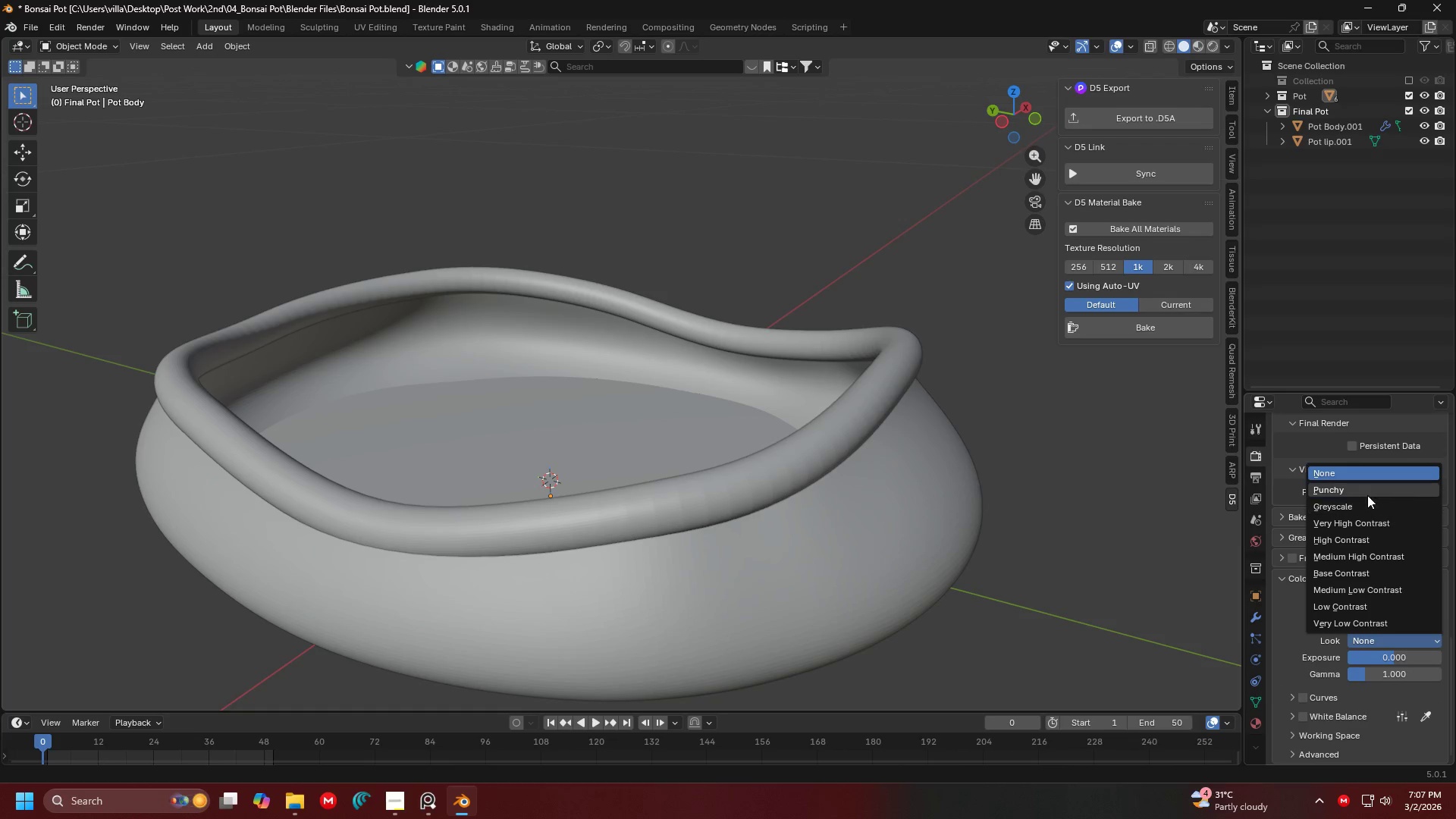 
left_click([1367, 494])
 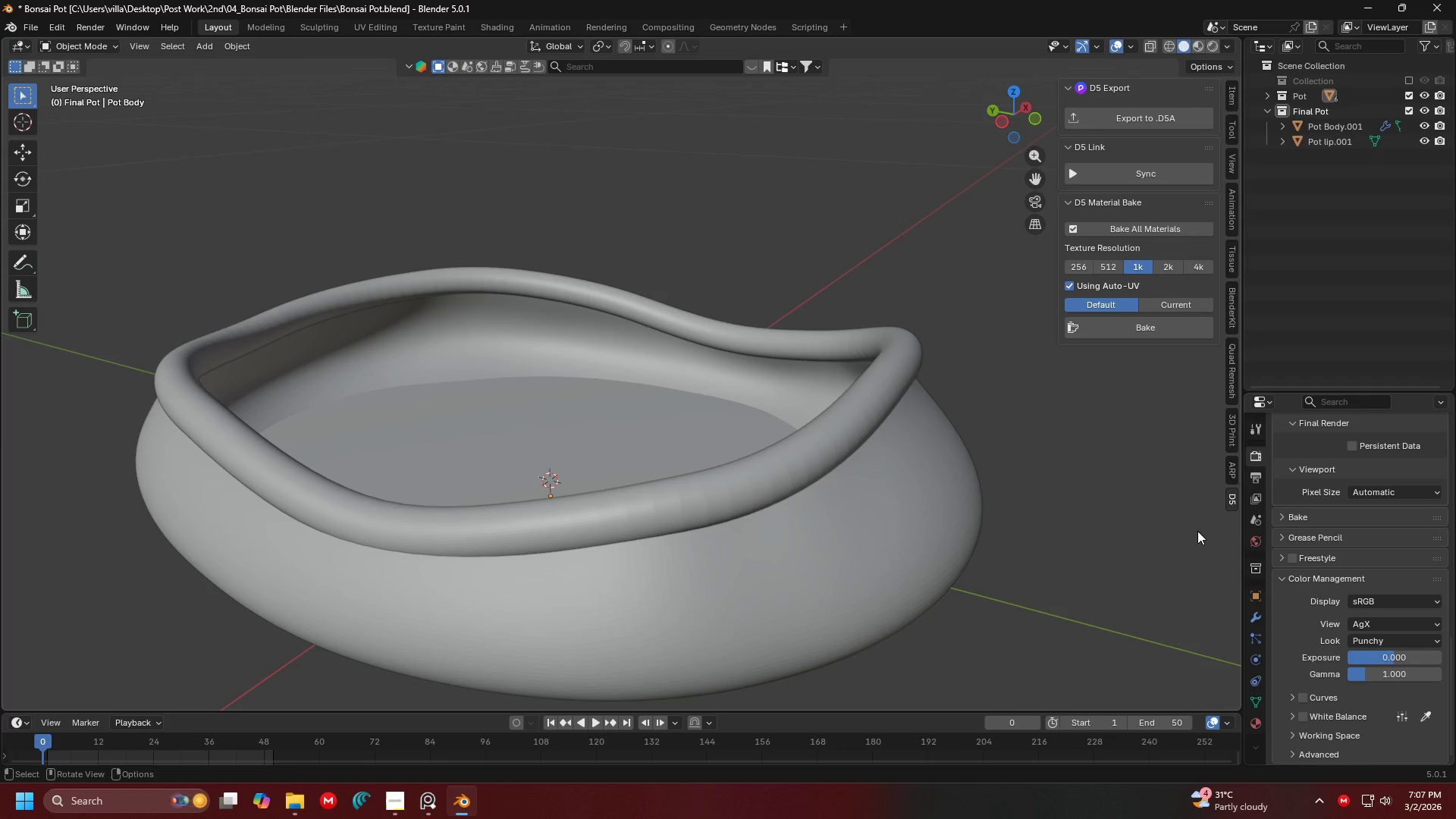 
scroll: coordinate [1319, 565], scroll_direction: up, amount: 12.0
 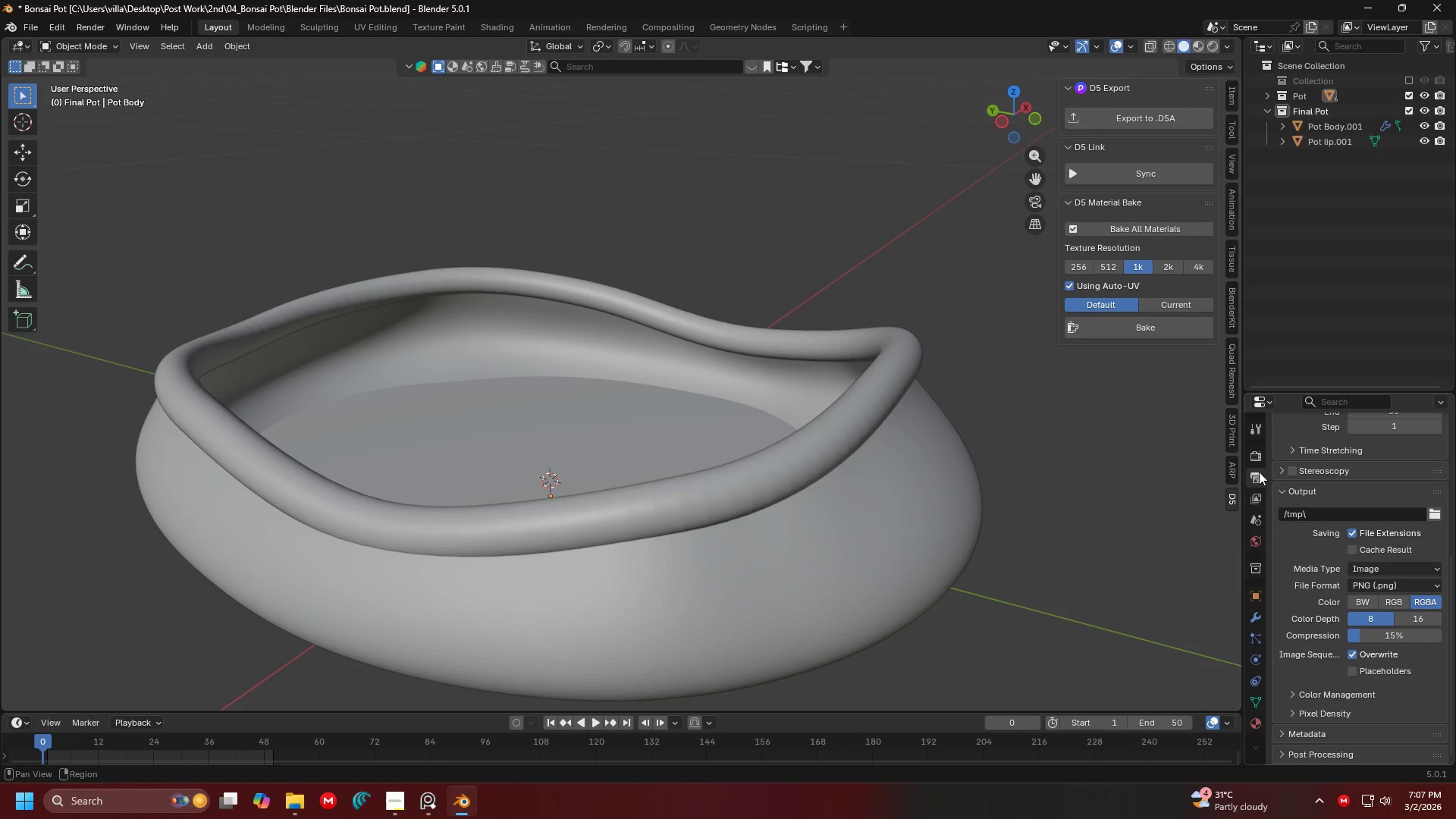 
double_click([1259, 454])
 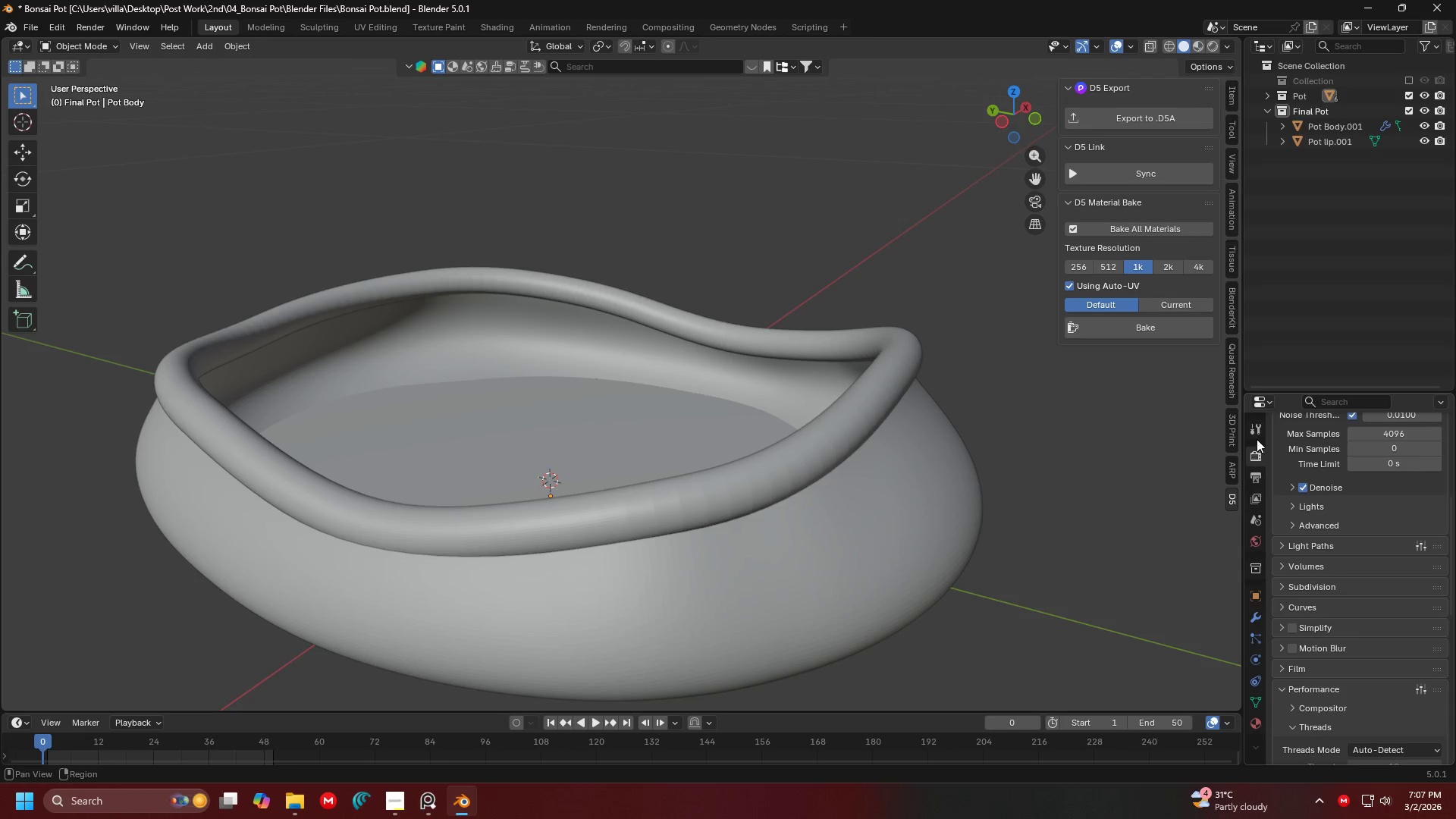 
triple_click([1257, 438])
 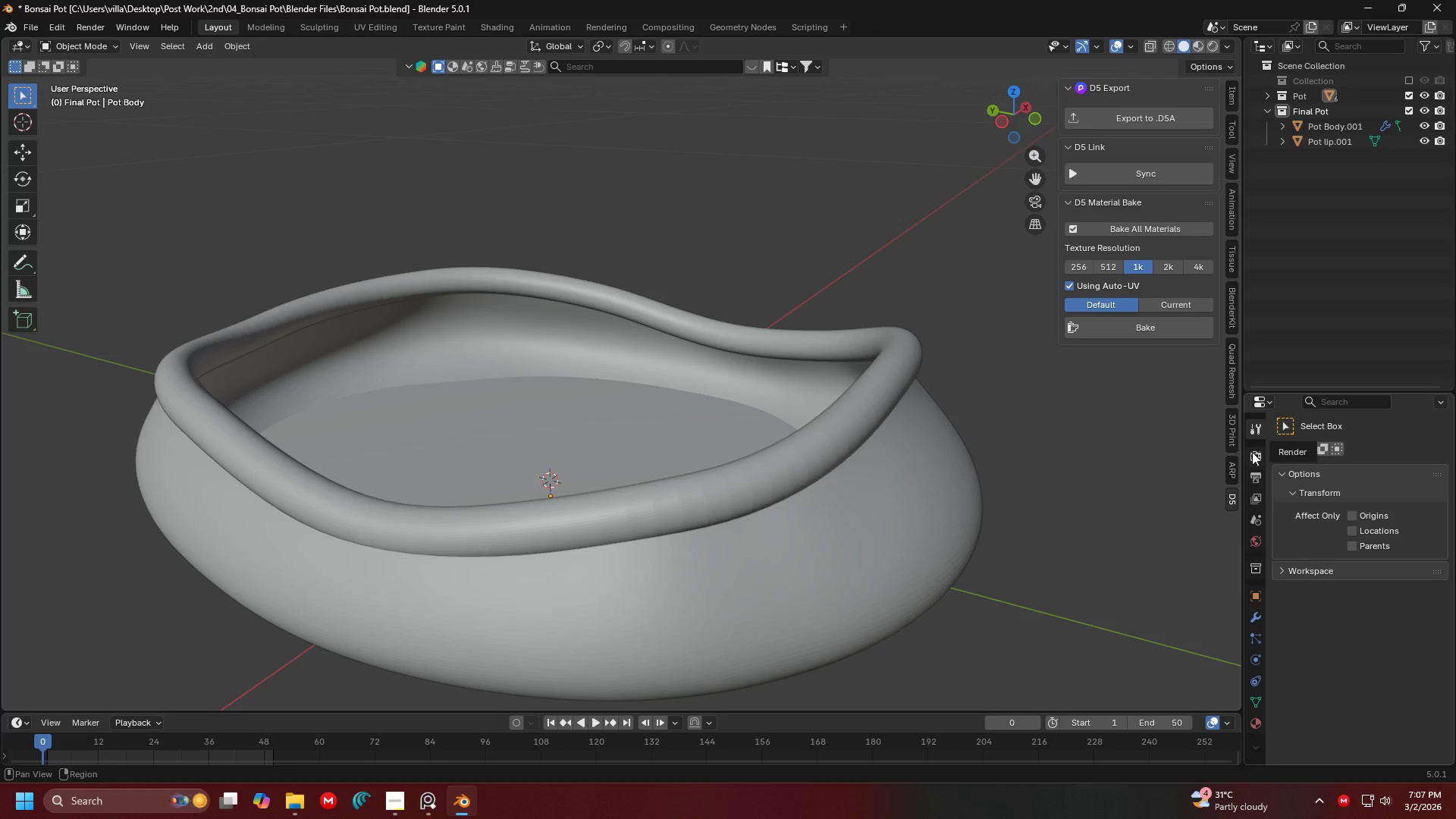 
left_click([1251, 459])
 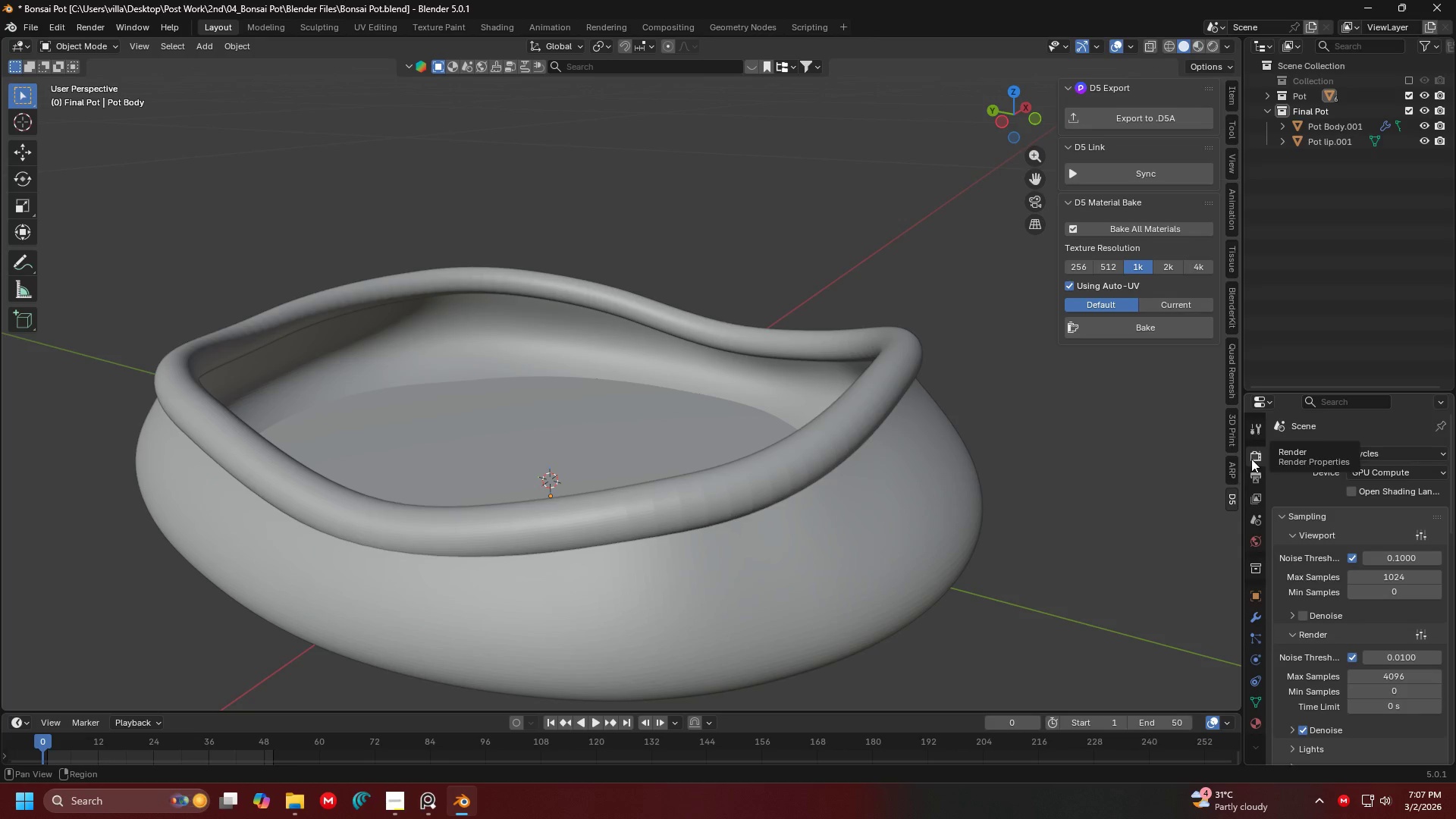 
scroll: coordinate [1318, 534], scroll_direction: up, amount: 4.0
 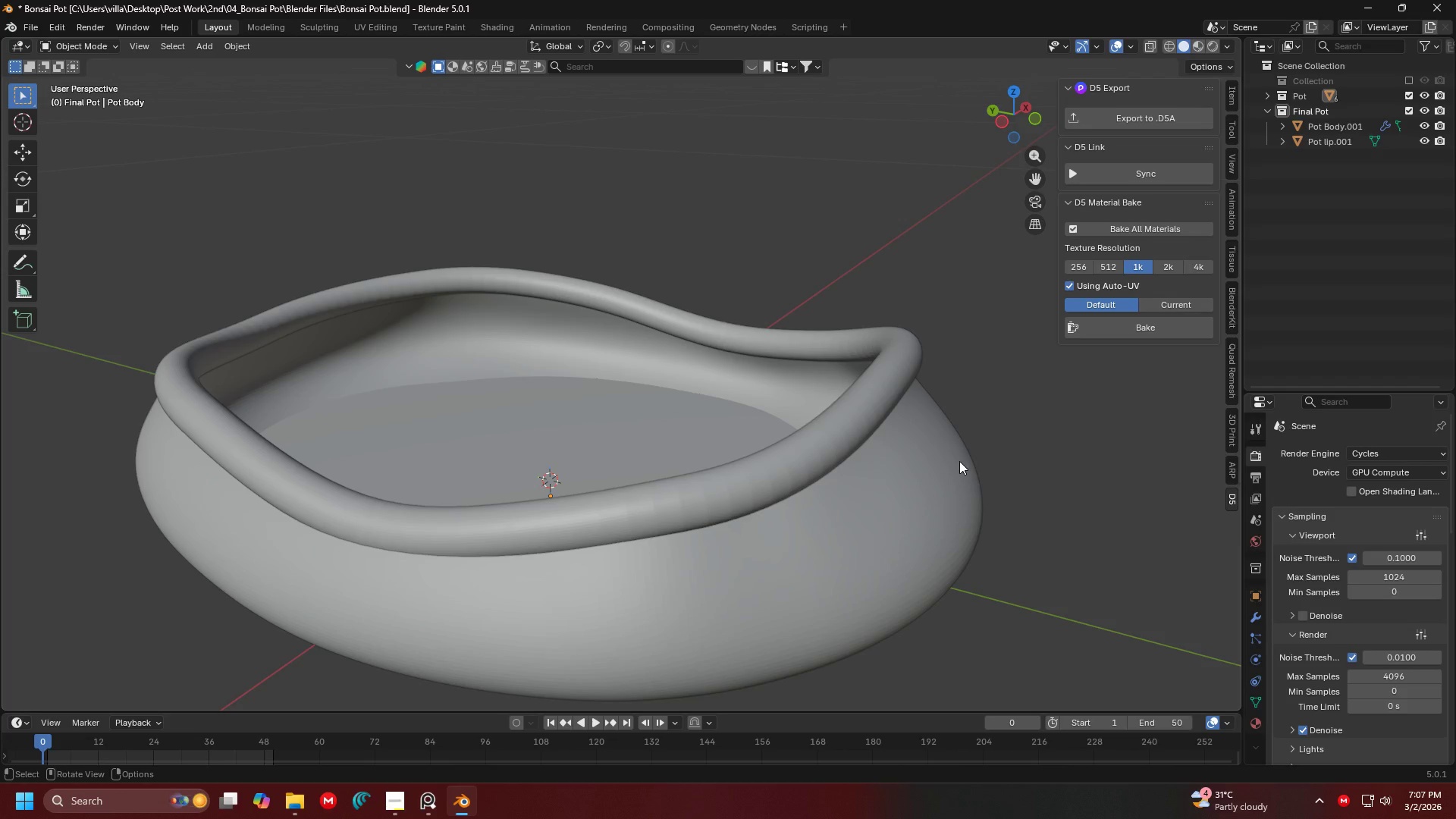 
wait(22.82)
 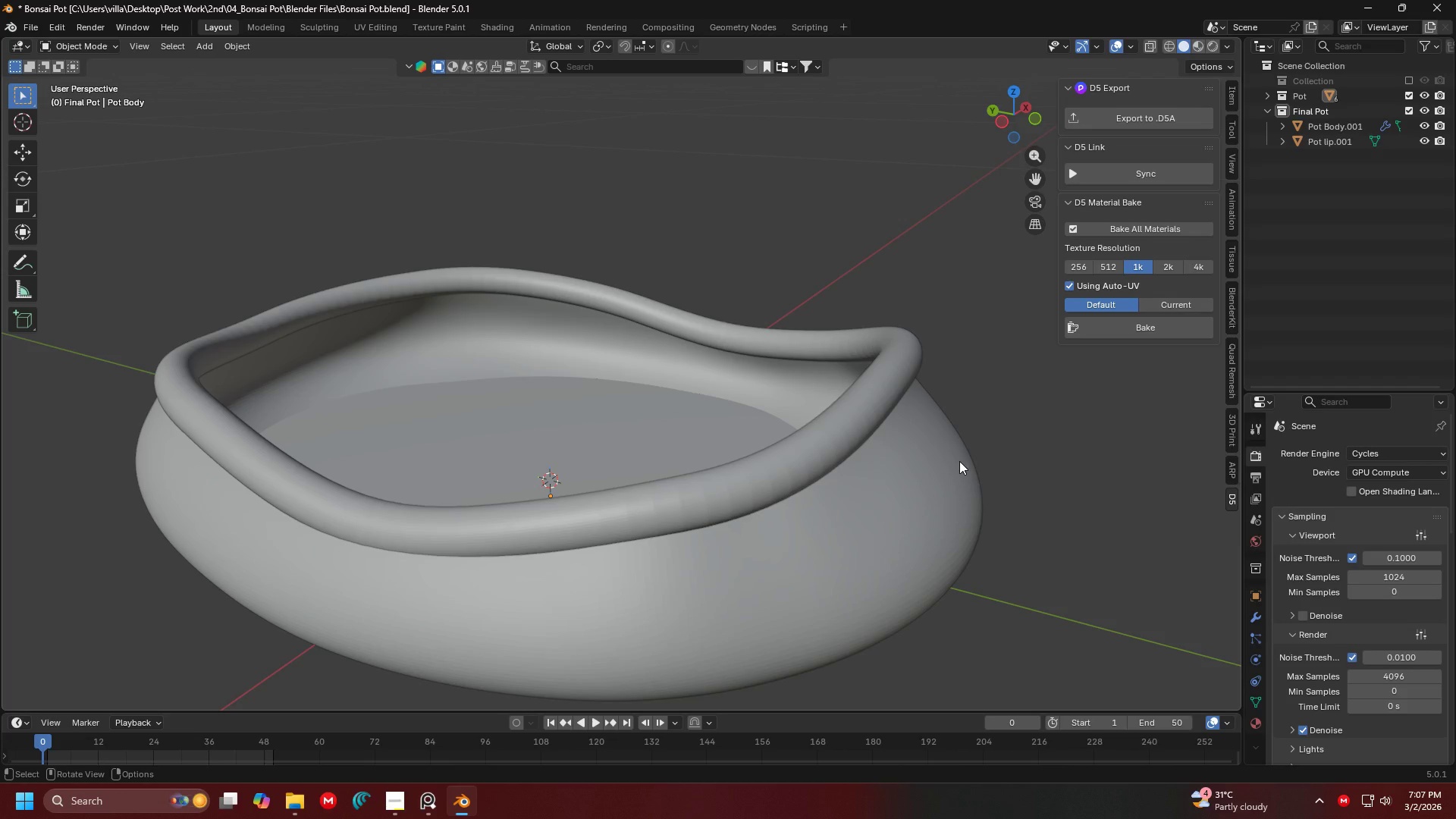 
scroll: coordinate [1356, 488], scroll_direction: down, amount: 3.0
 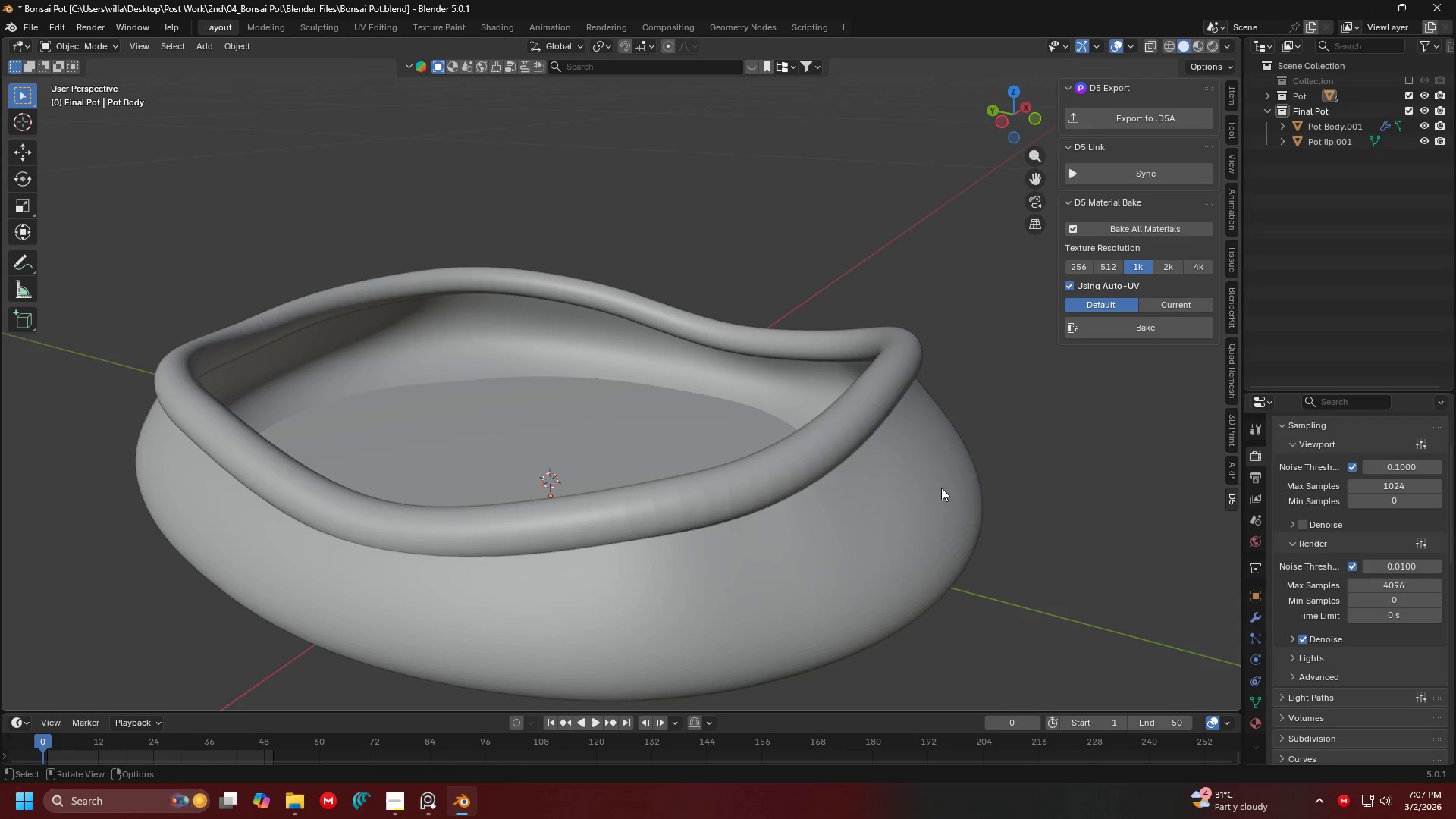 
hold_key(key=Z, duration=0.31)
 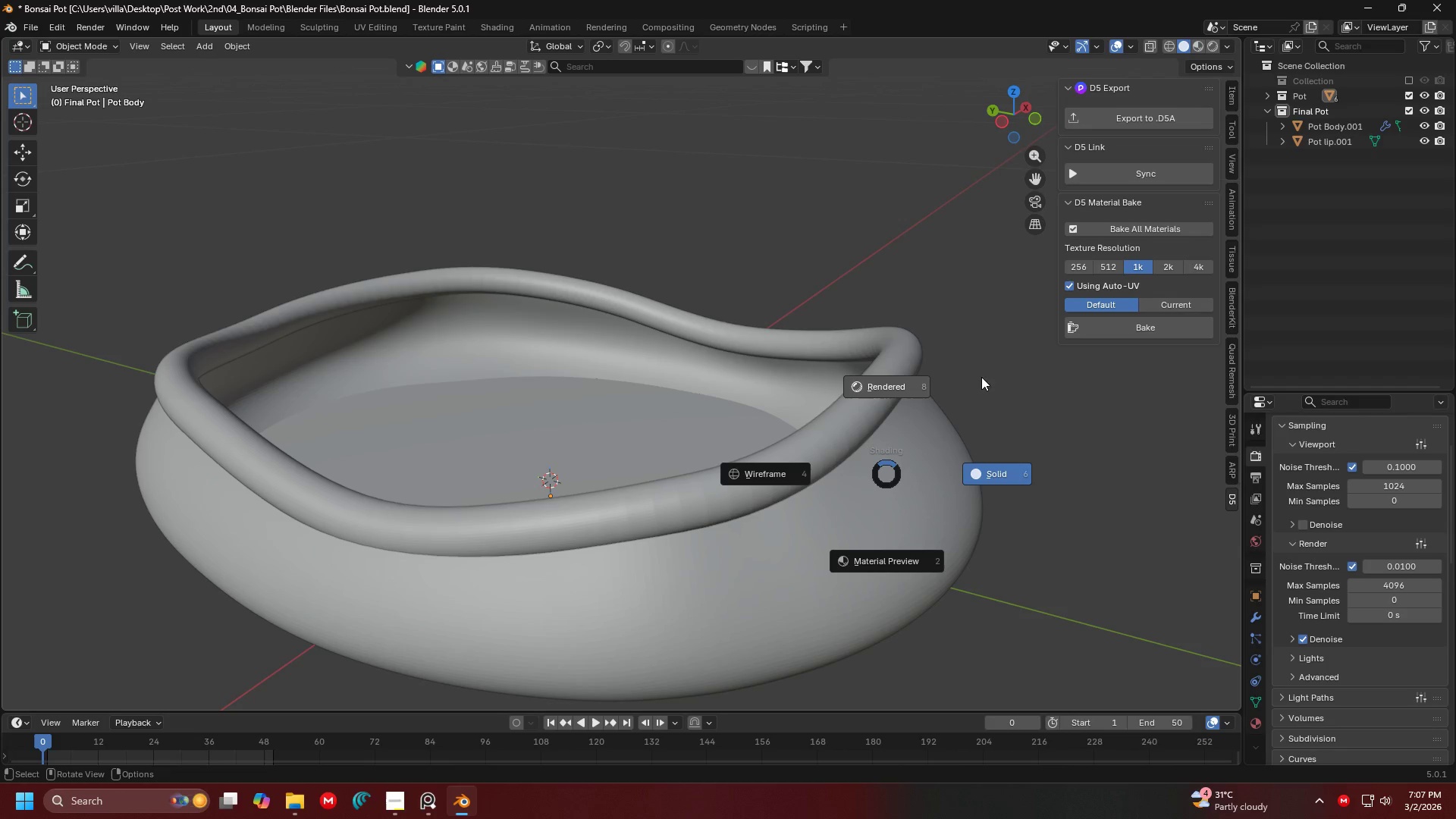 
left_click([895, 337])
 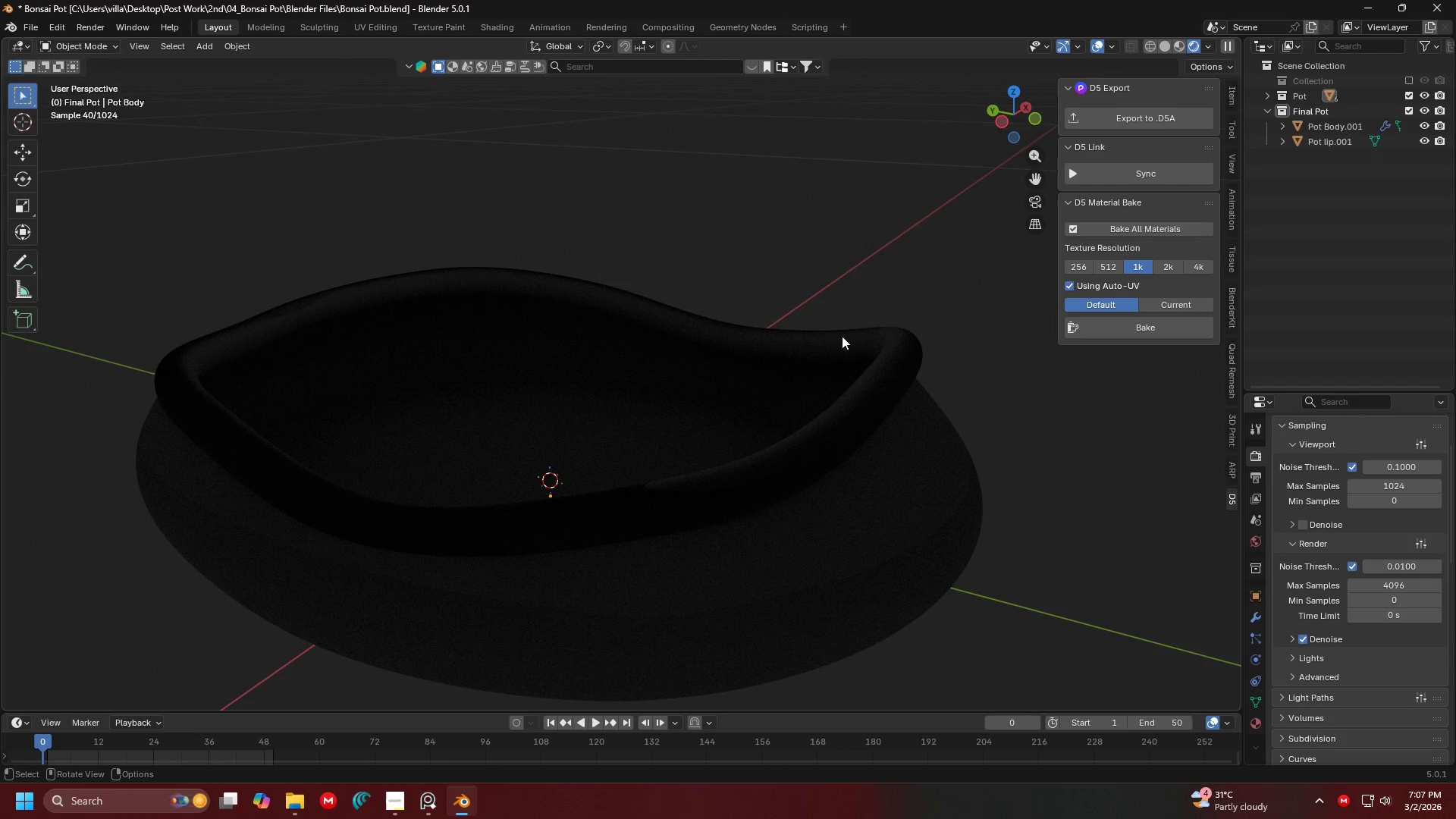 
key(Shift+A)
 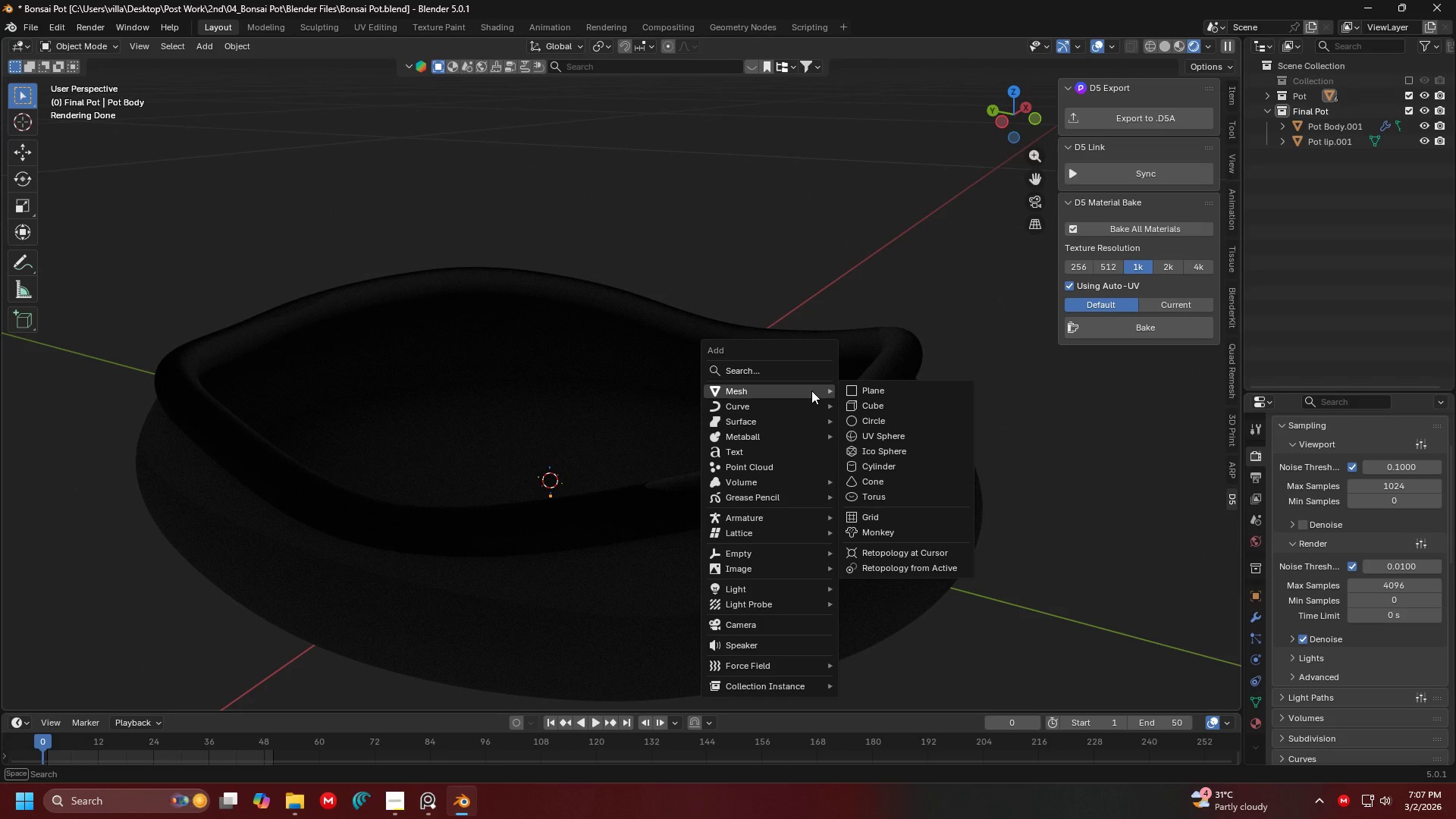 
mouse_move([802, 418])
 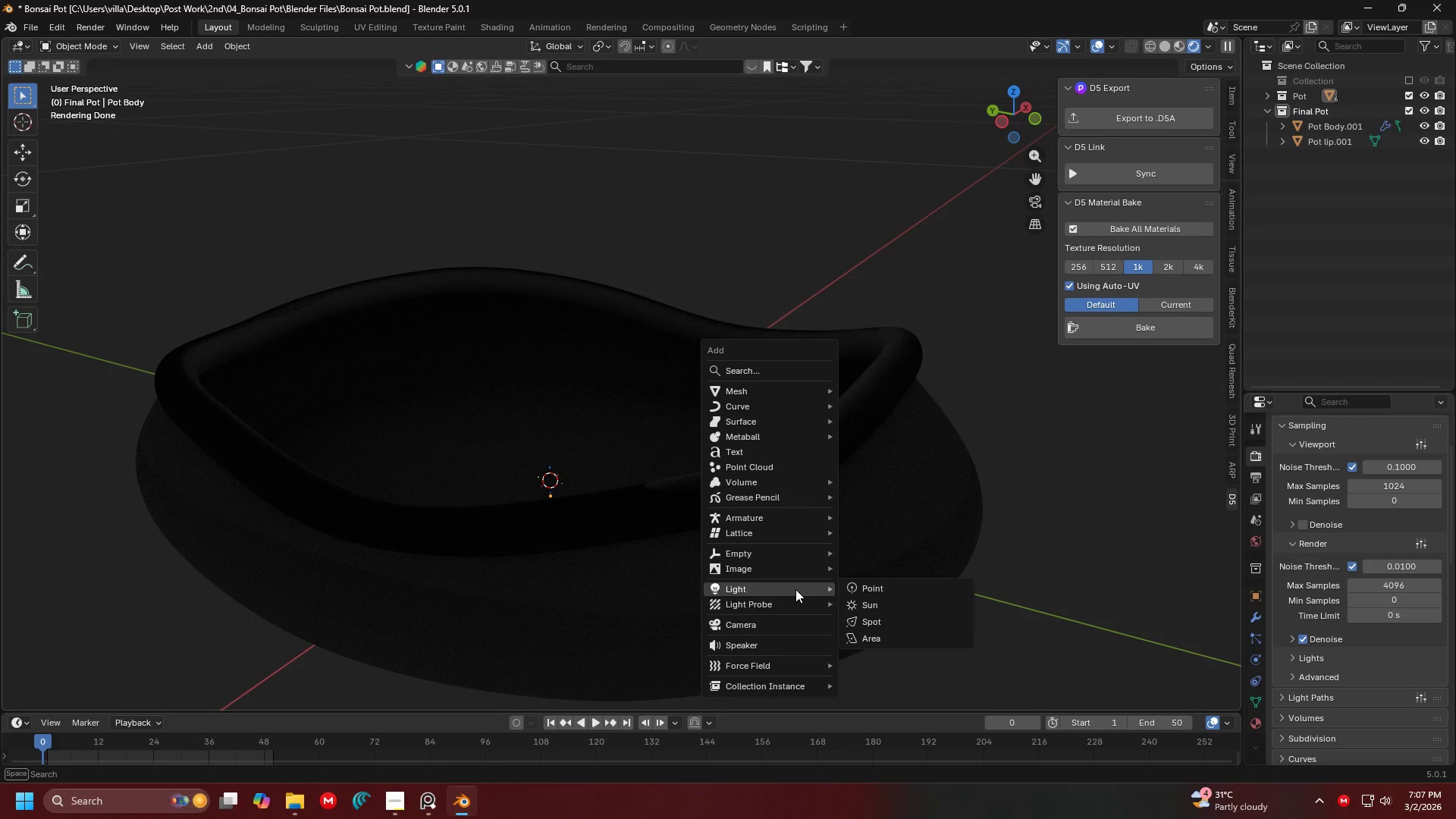 
left_click([879, 584])
 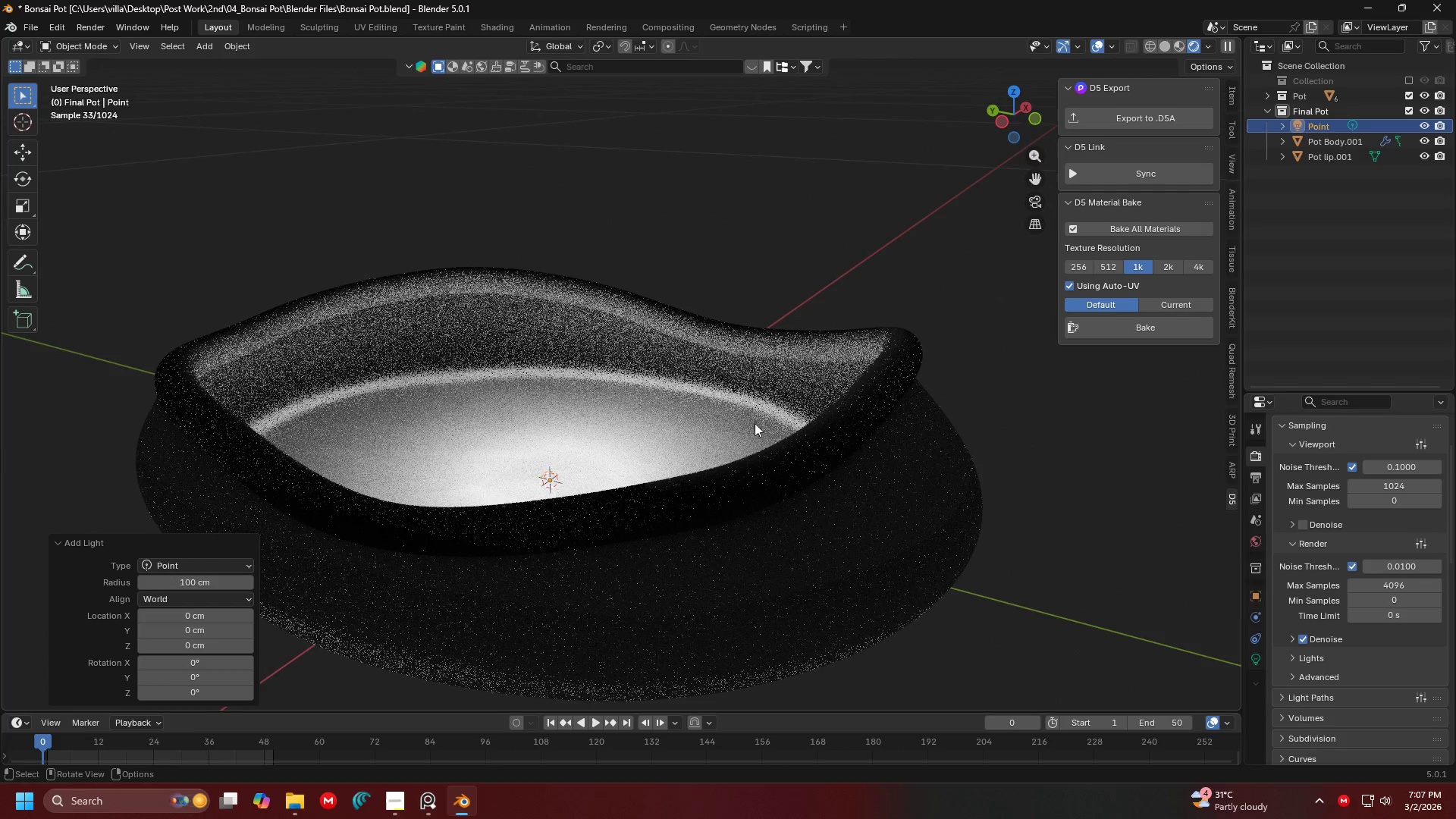 
scroll: coordinate [748, 416], scroll_direction: down, amount: 4.0
 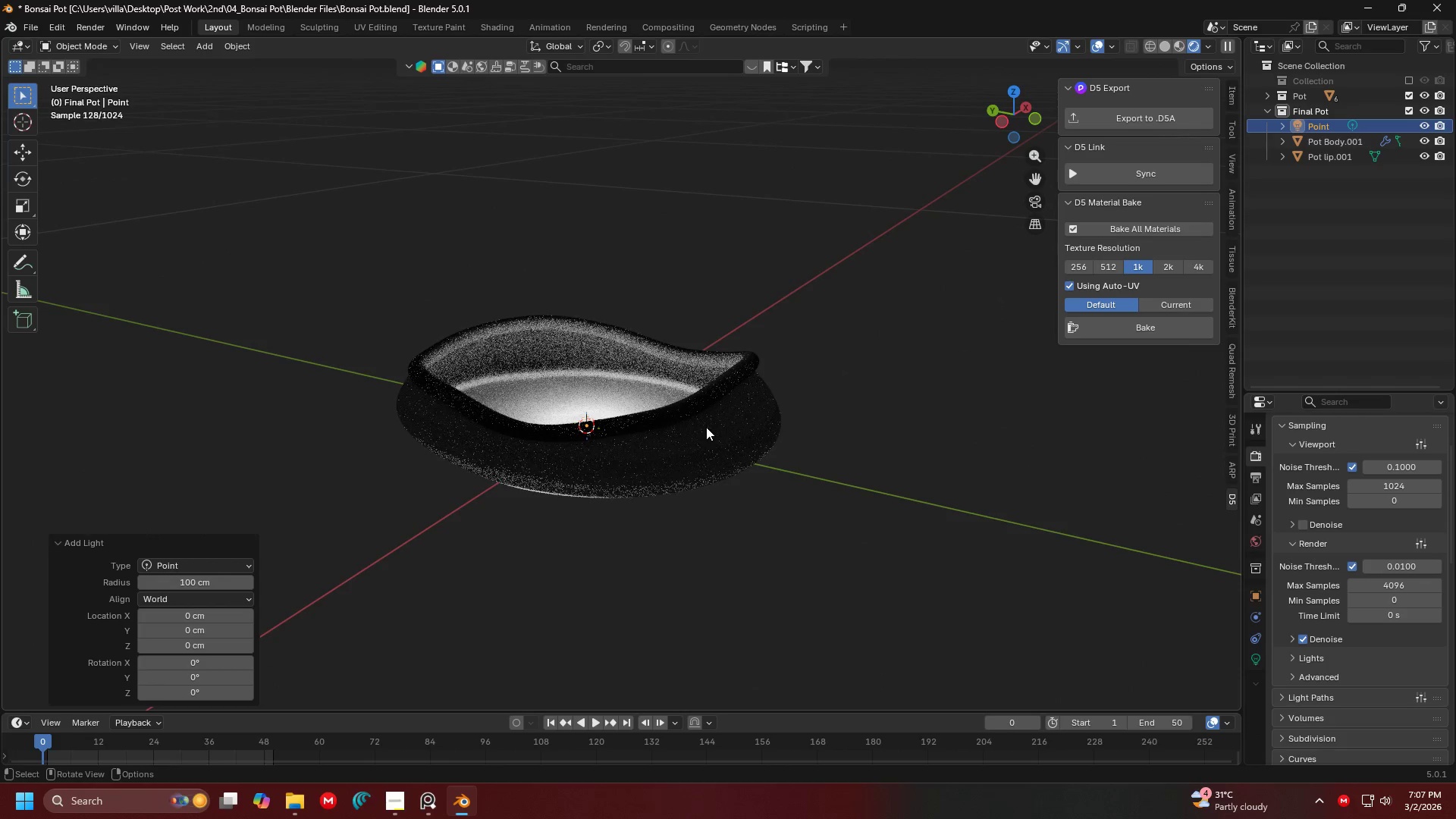 
key(G)
 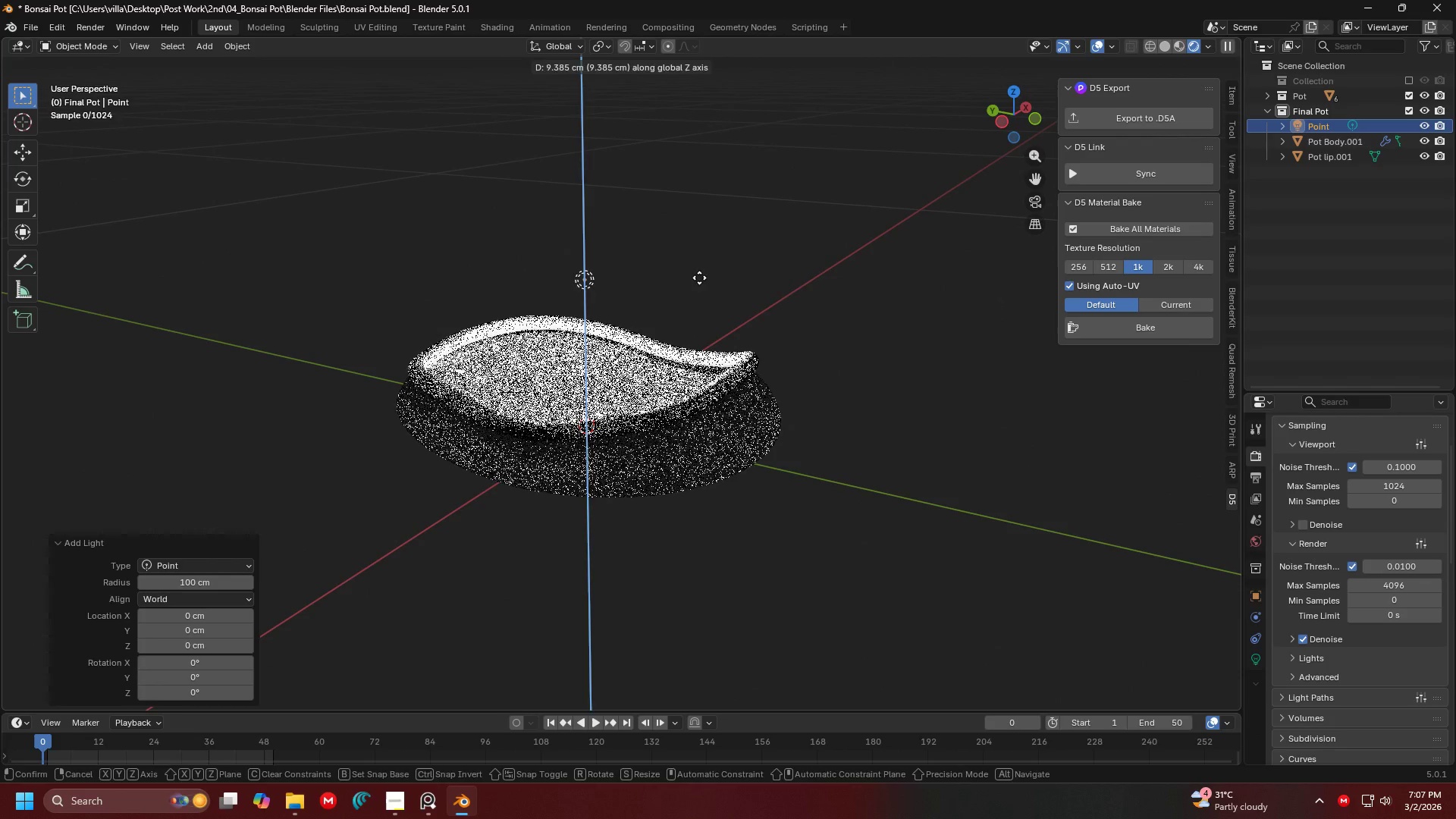 
left_click([701, 260])
 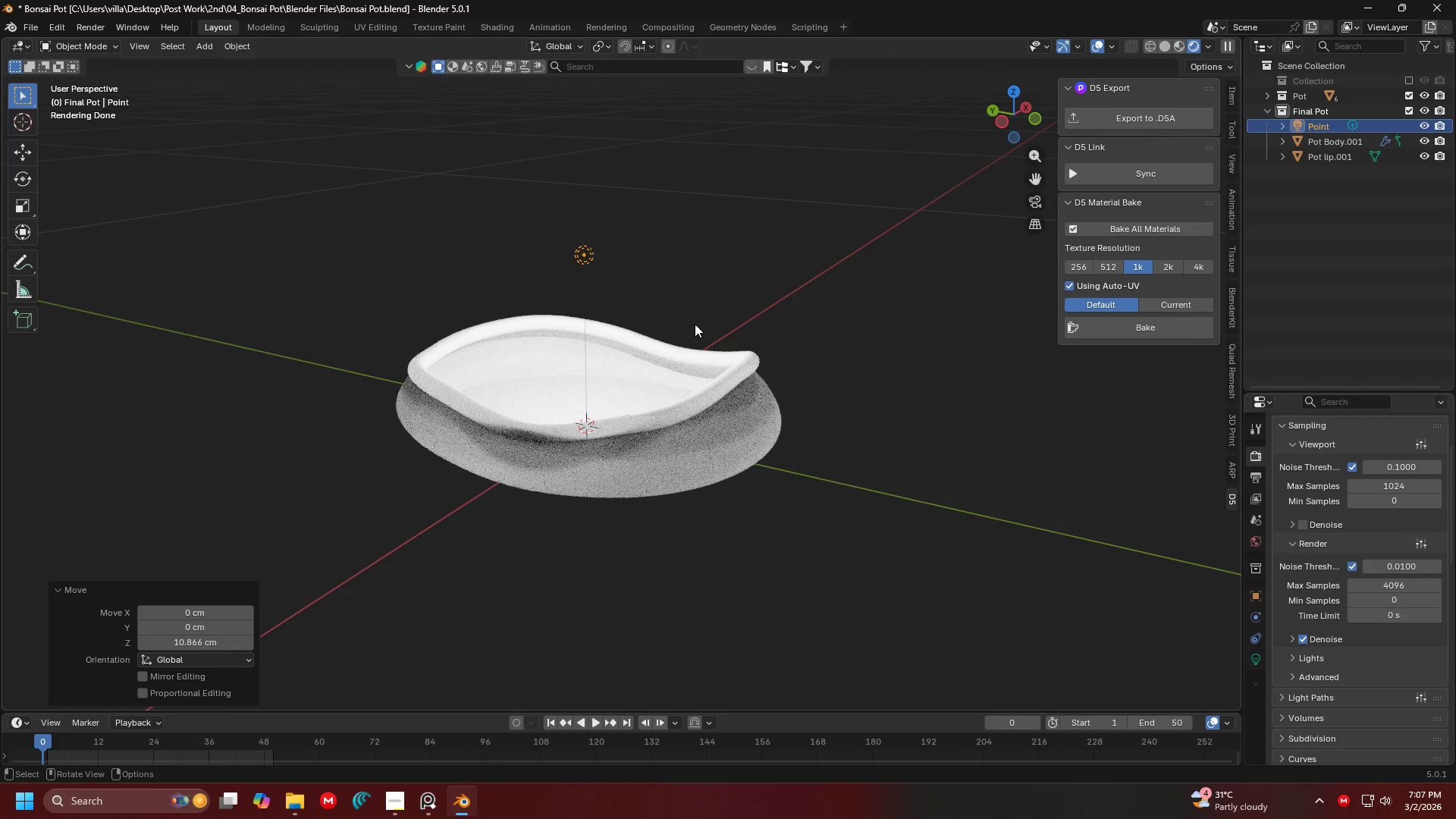 
key(G)
 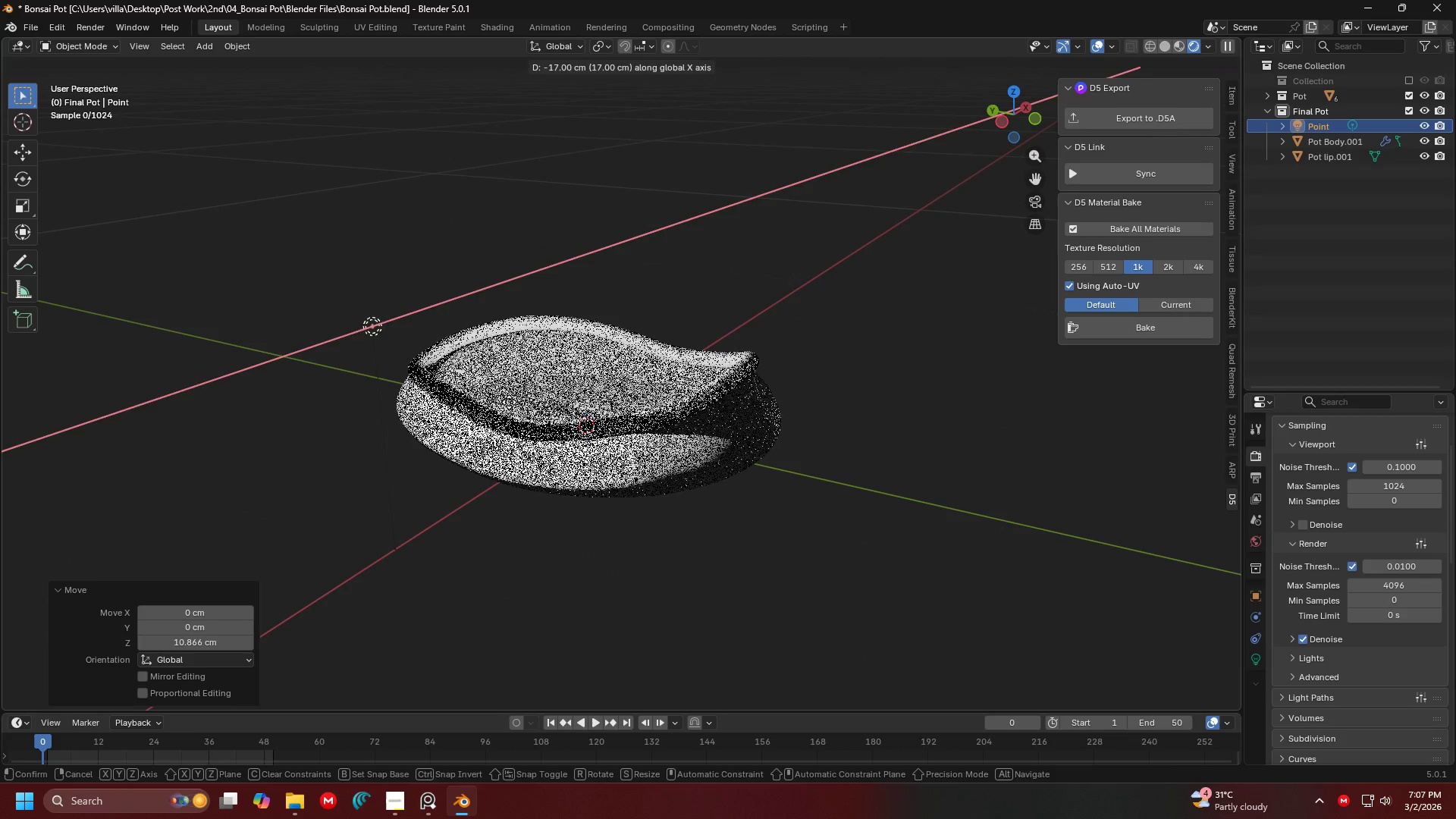 
left_click([504, 403])
 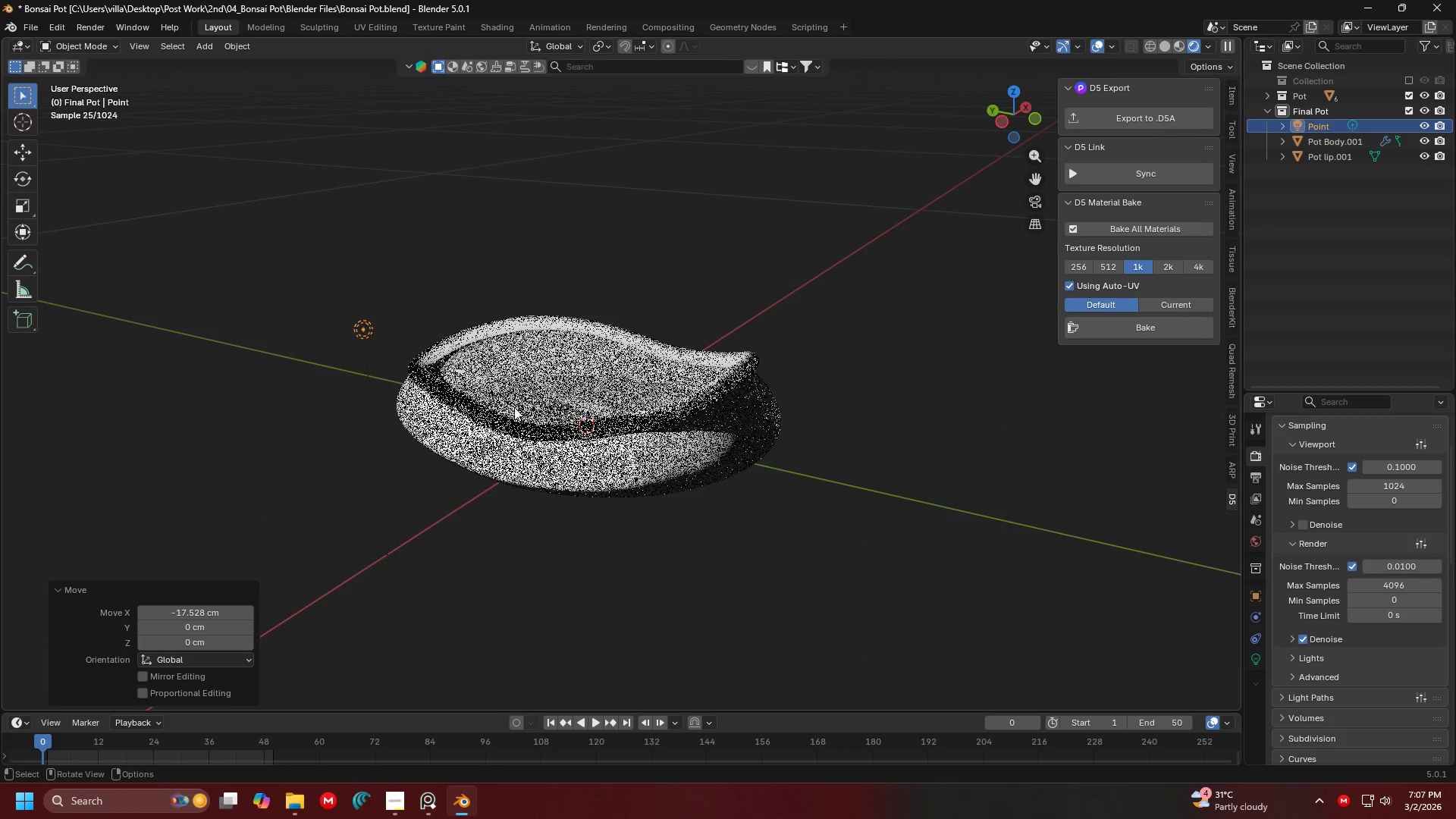 
key(Shift+ShiftLeft)
 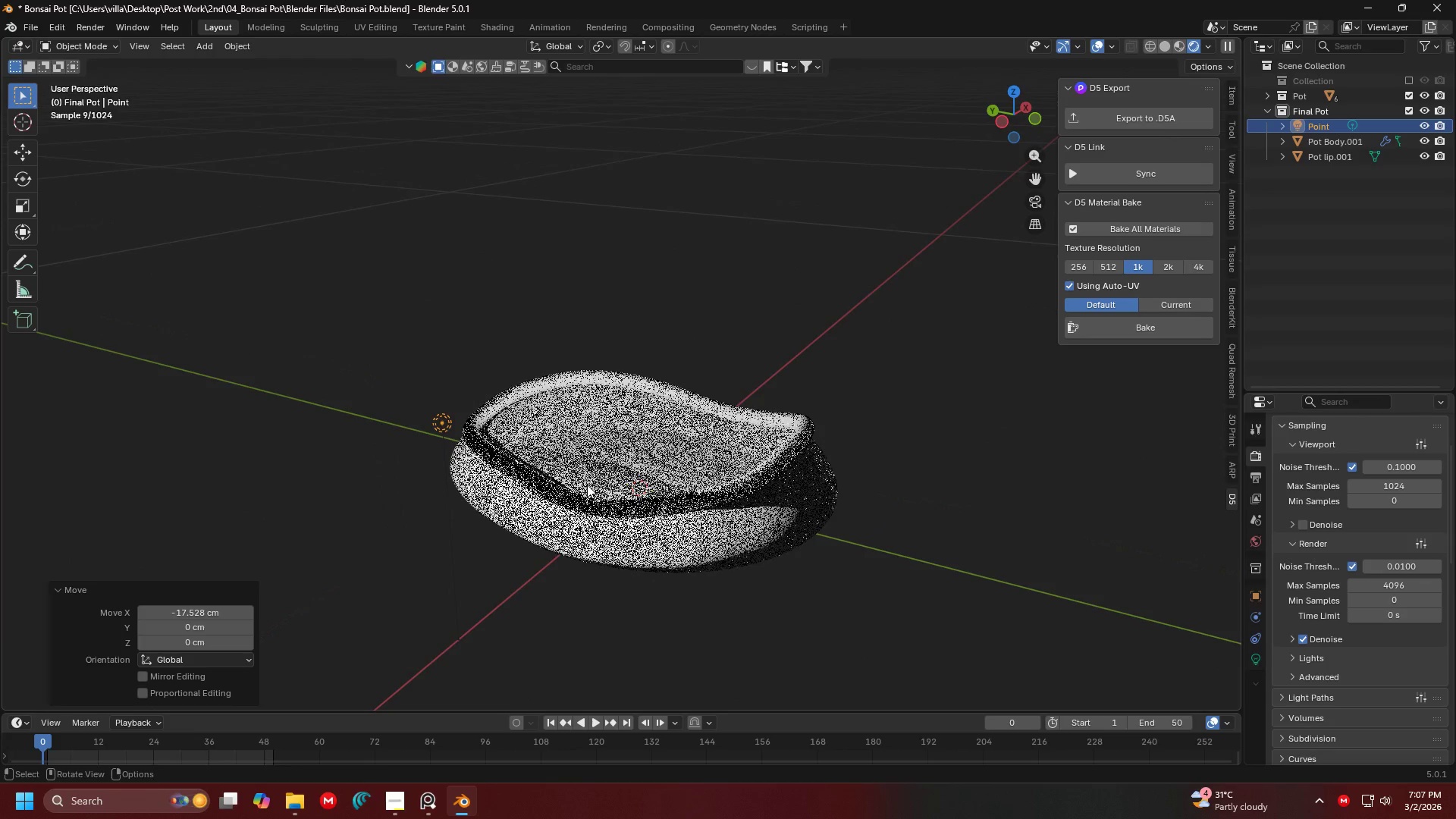 
key(G)
 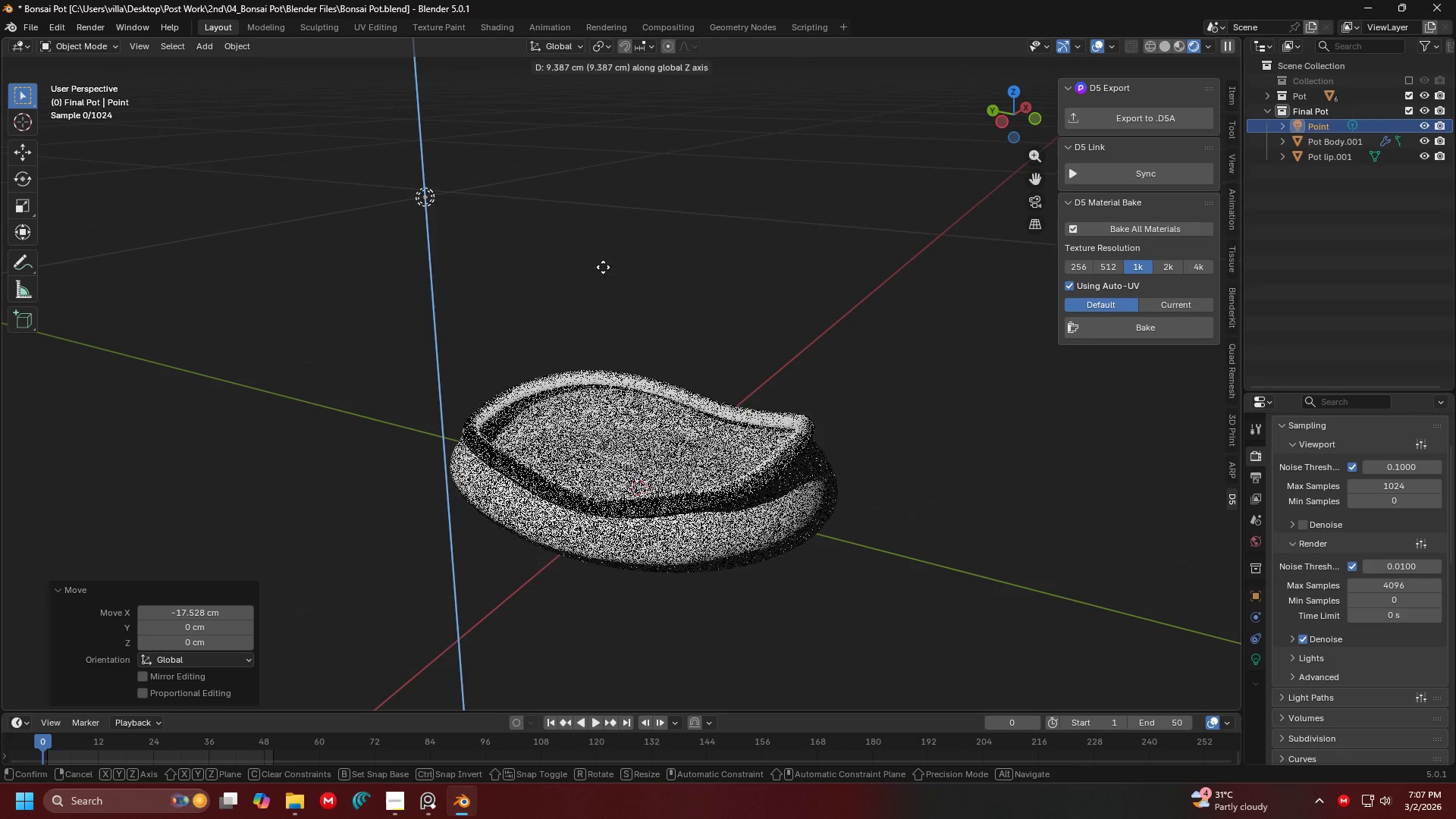 
left_click([609, 240])
 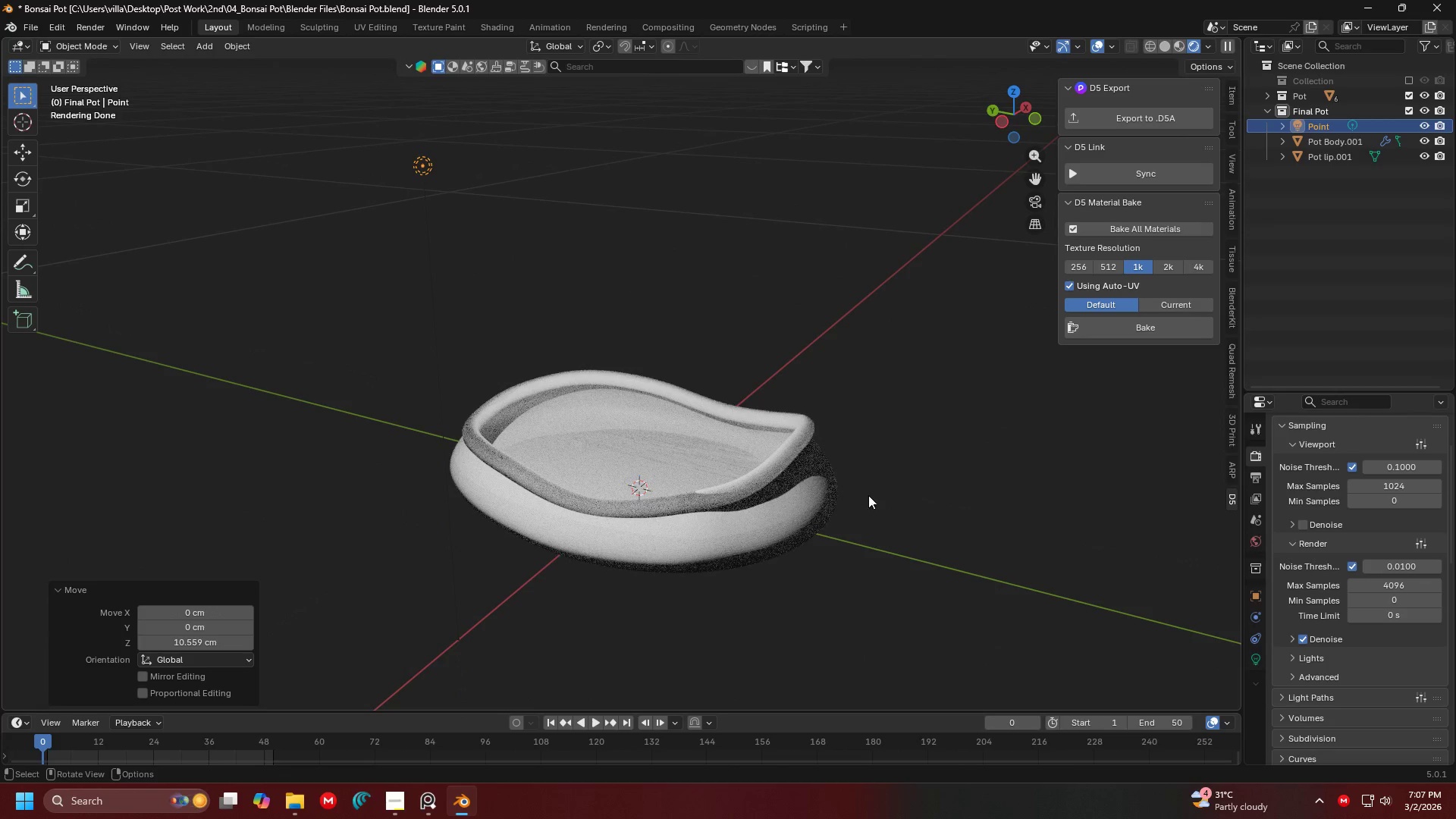 
scroll: coordinate [1039, 461], scroll_direction: up, amount: 2.0
 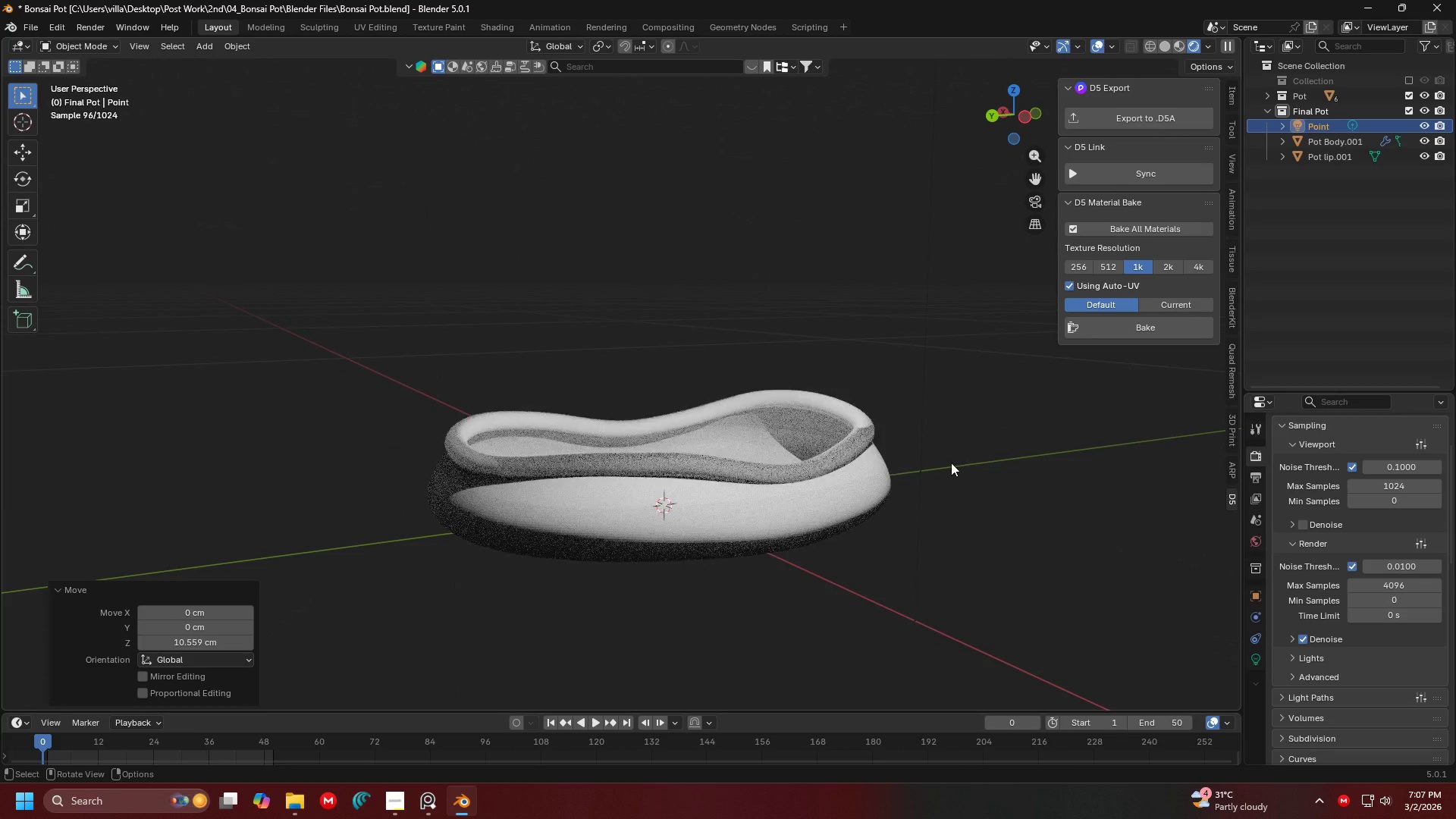 
key(Shift+ShiftLeft)
 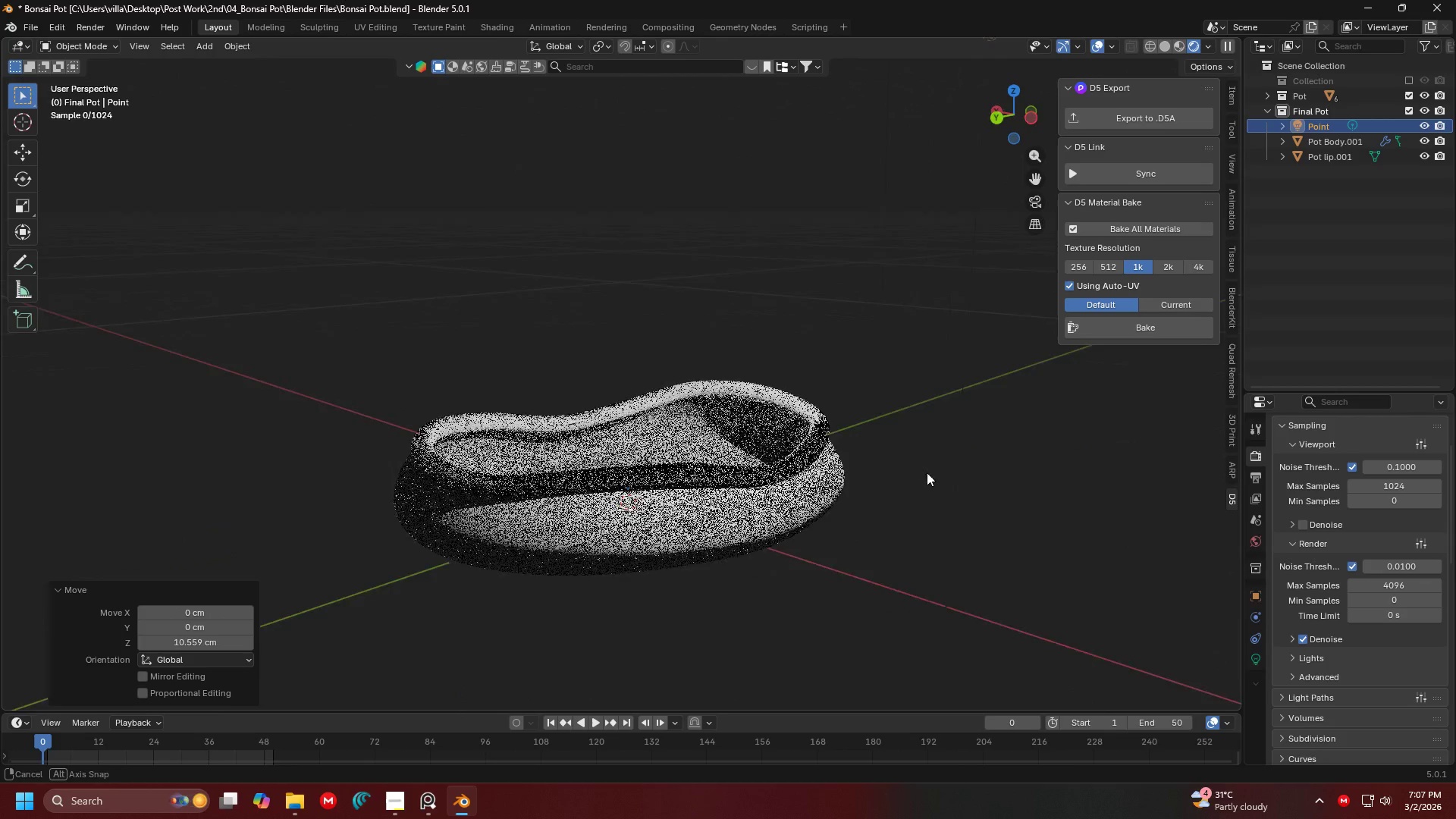 
scroll: coordinate [951, 482], scroll_direction: down, amount: 4.0
 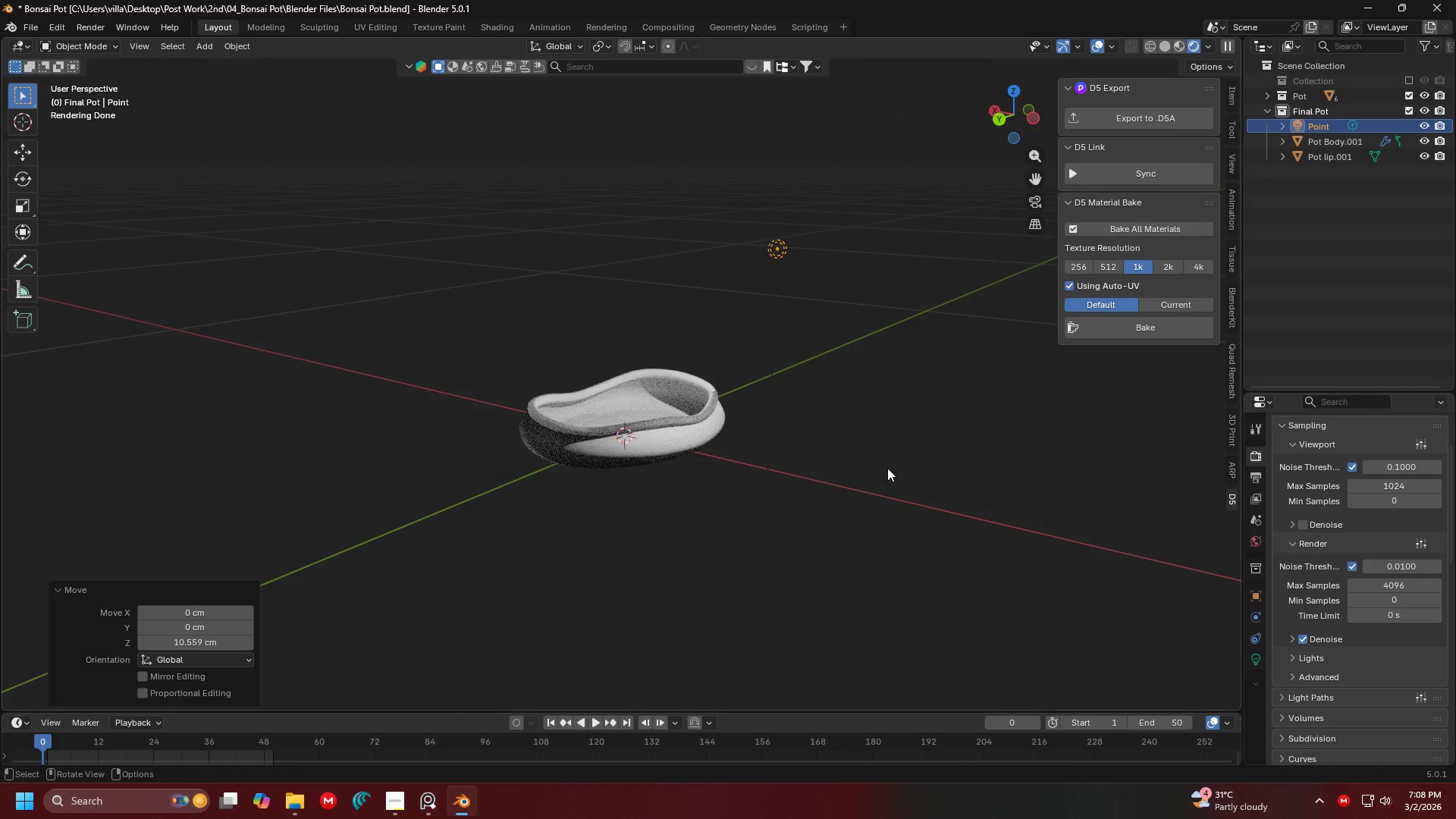 
wait(8.7)
 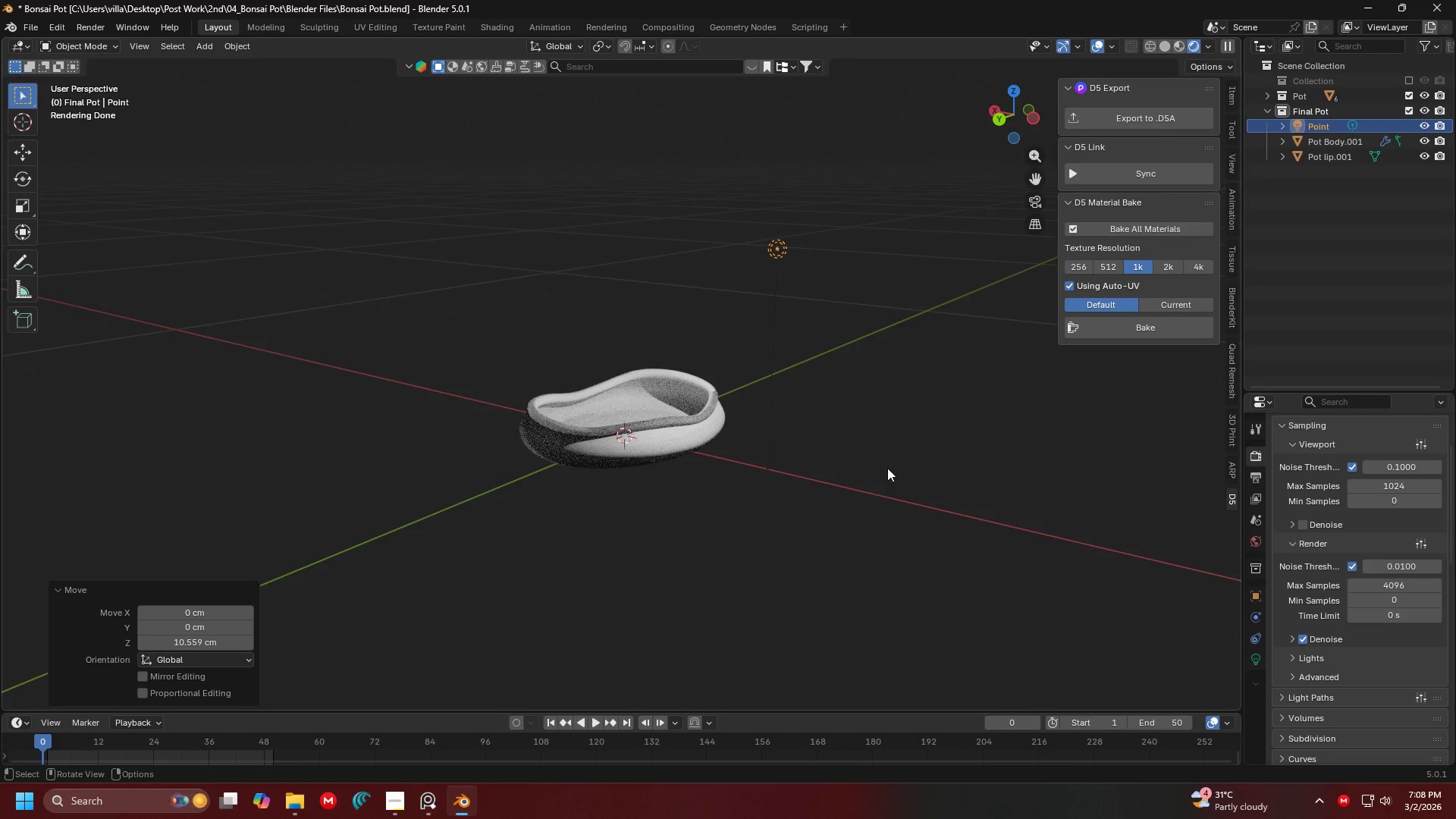 
key(Shift+ShiftLeft)
 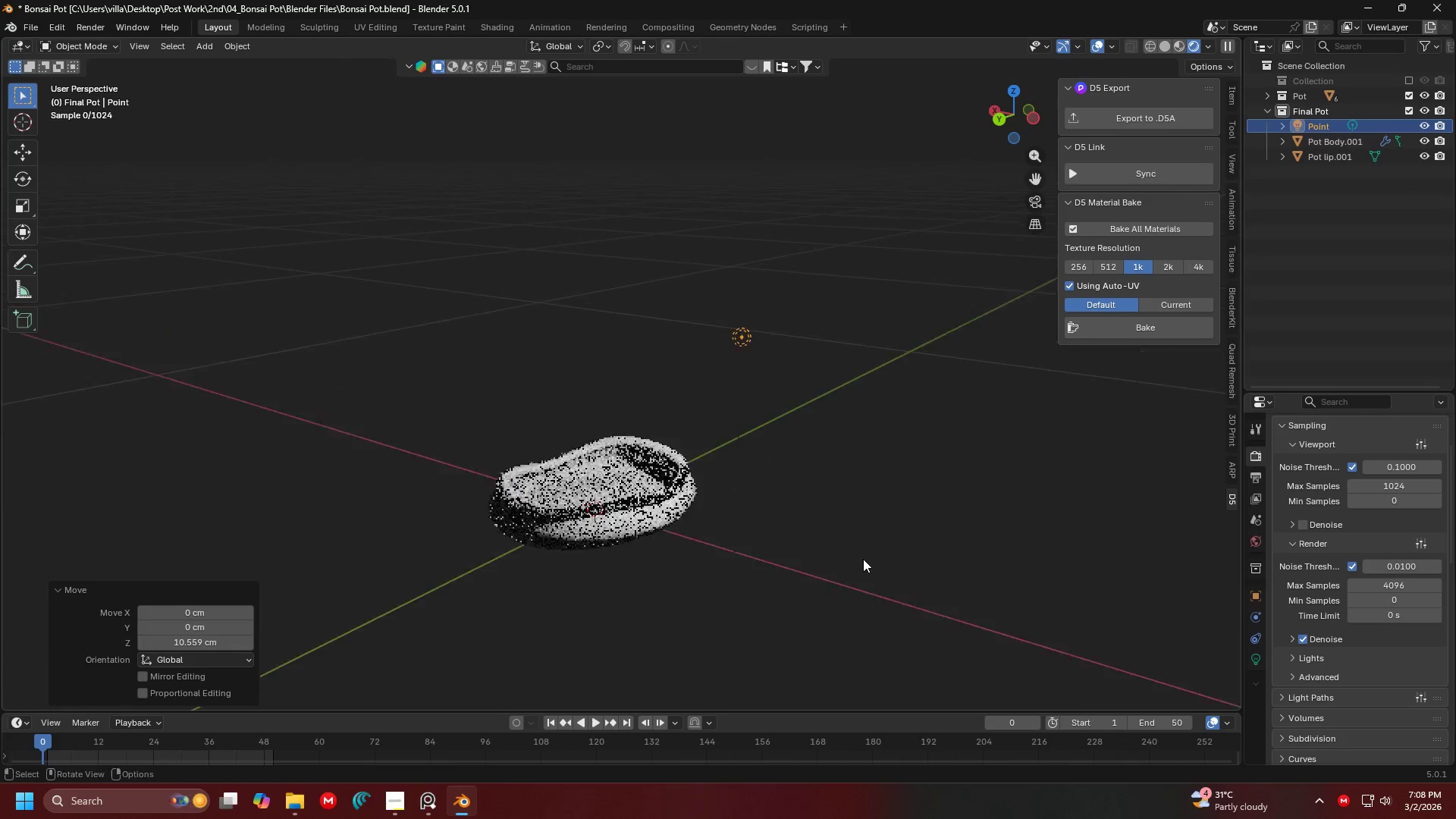 
scroll: coordinate [889, 563], scroll_direction: up, amount: 2.0
 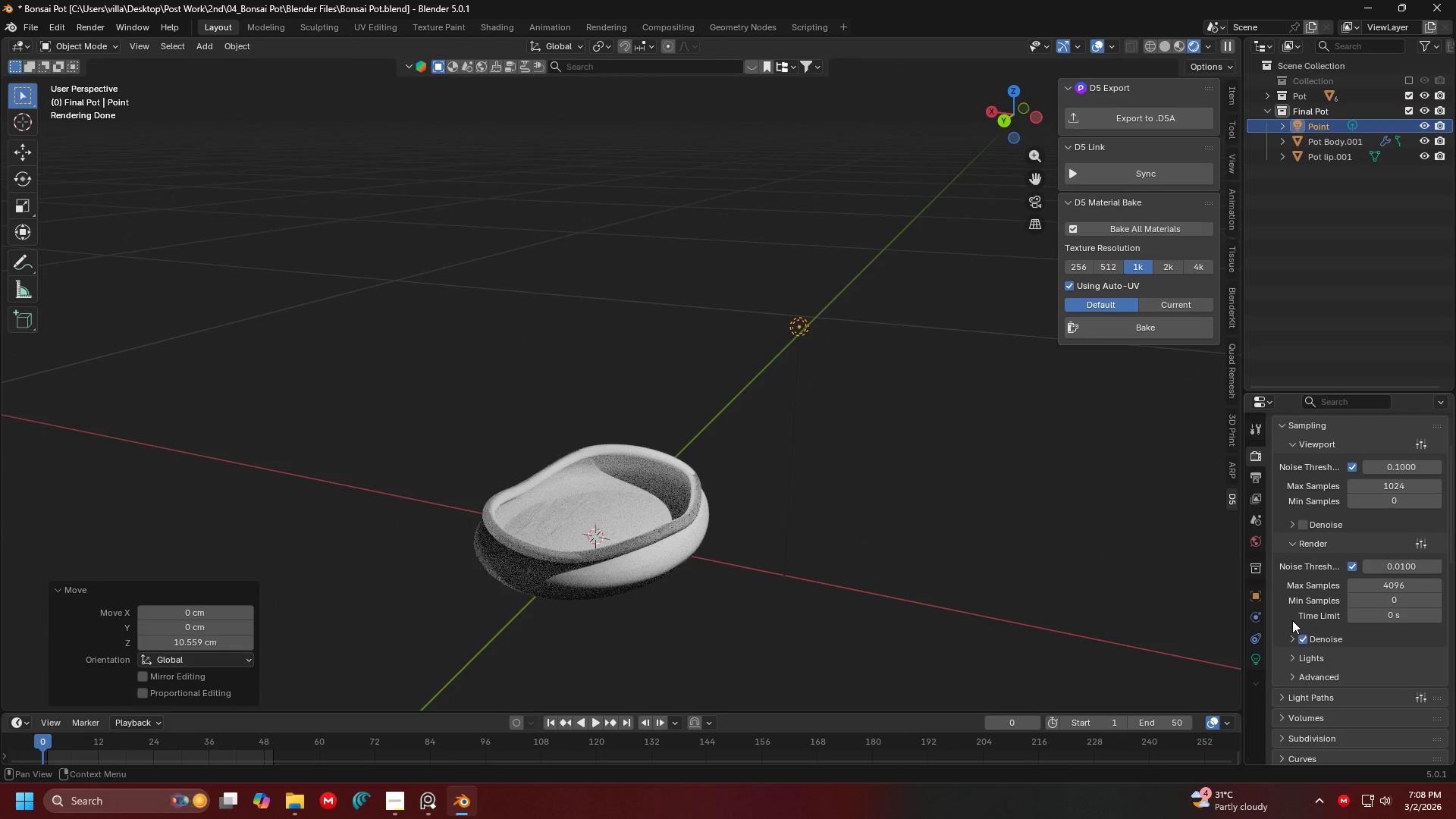 
left_click([1257, 663])
 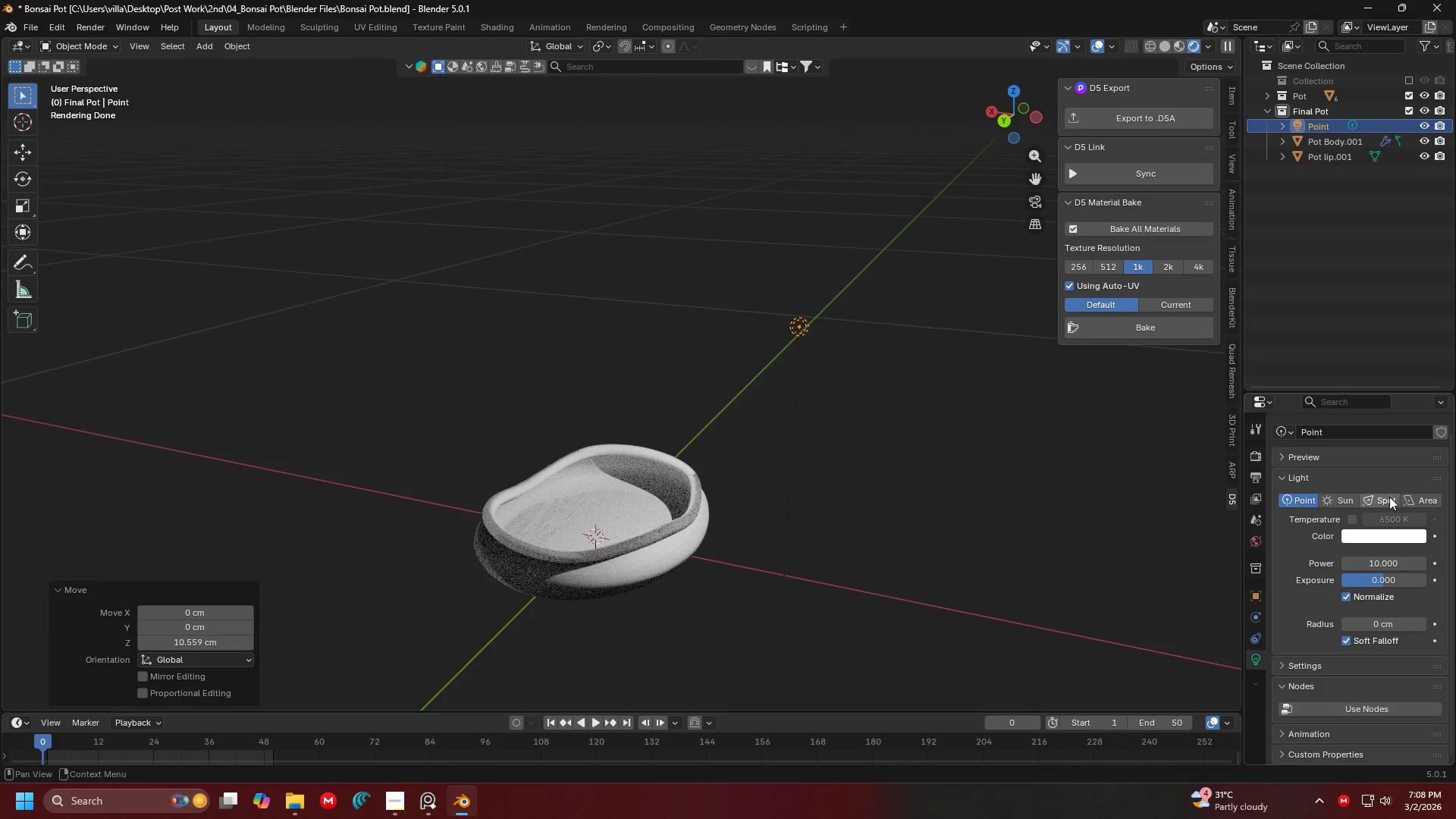 
left_click([1414, 497])
 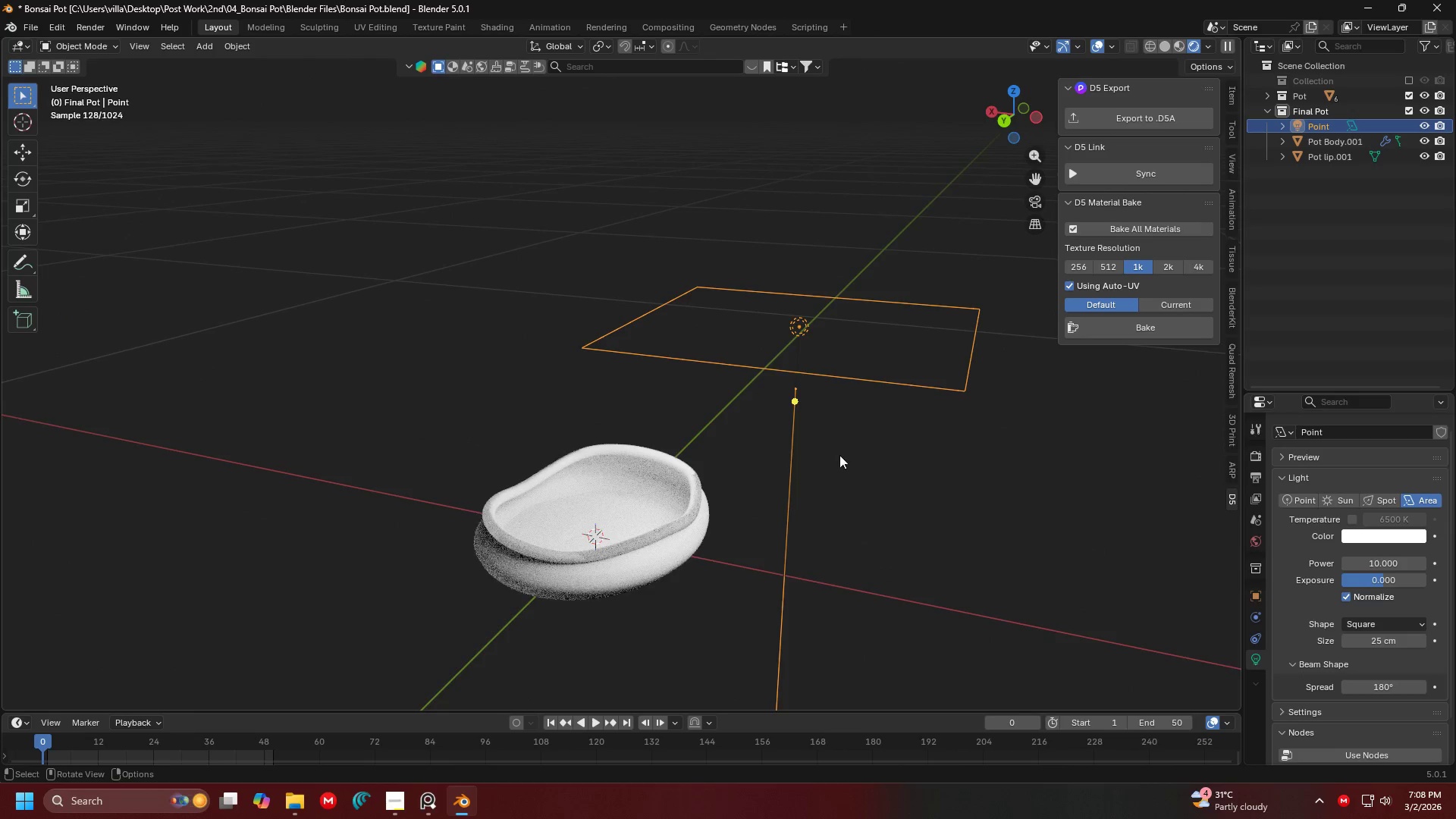 
scroll: coordinate [870, 467], scroll_direction: down, amount: 9.0
 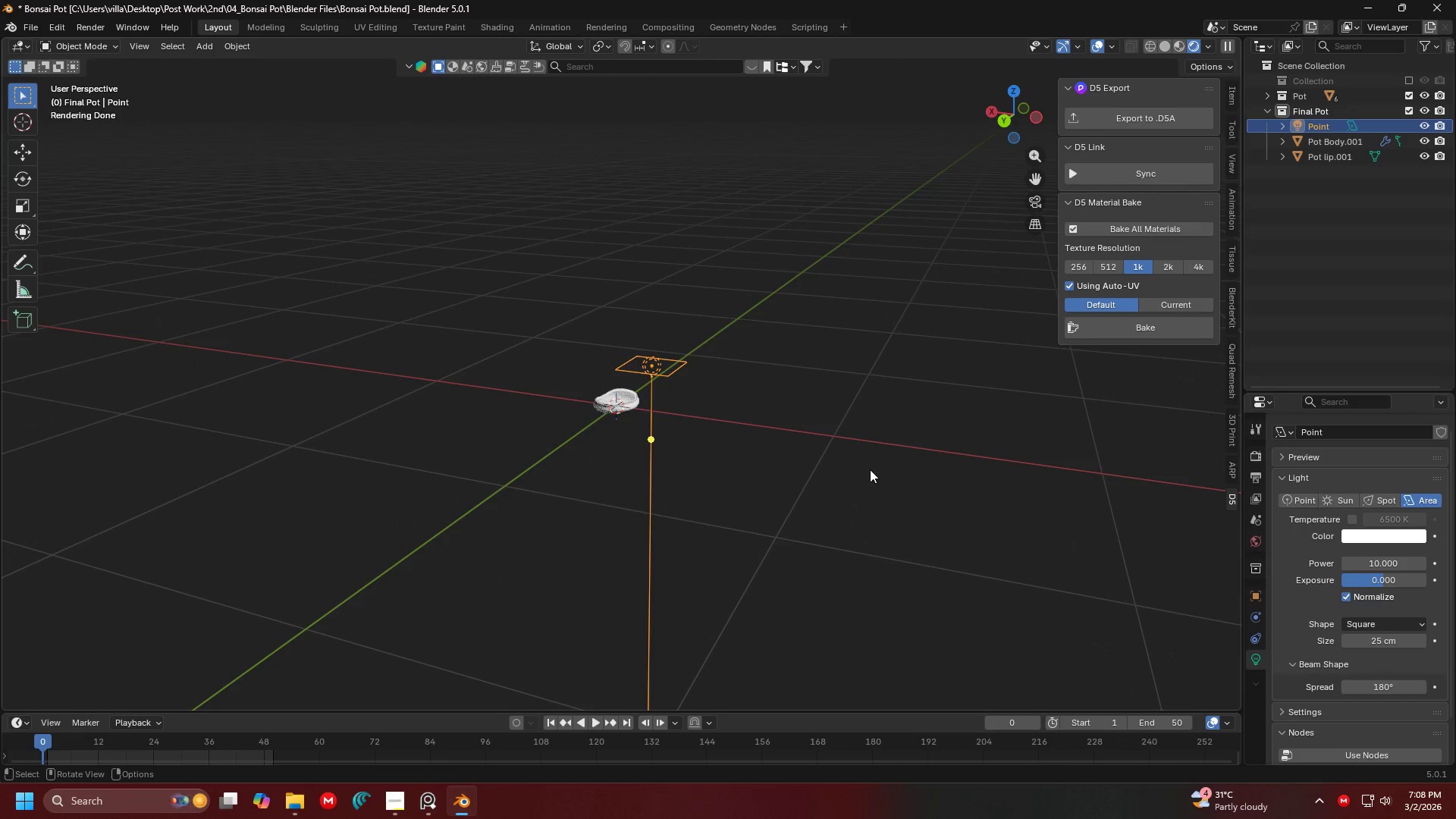 
key(S)
 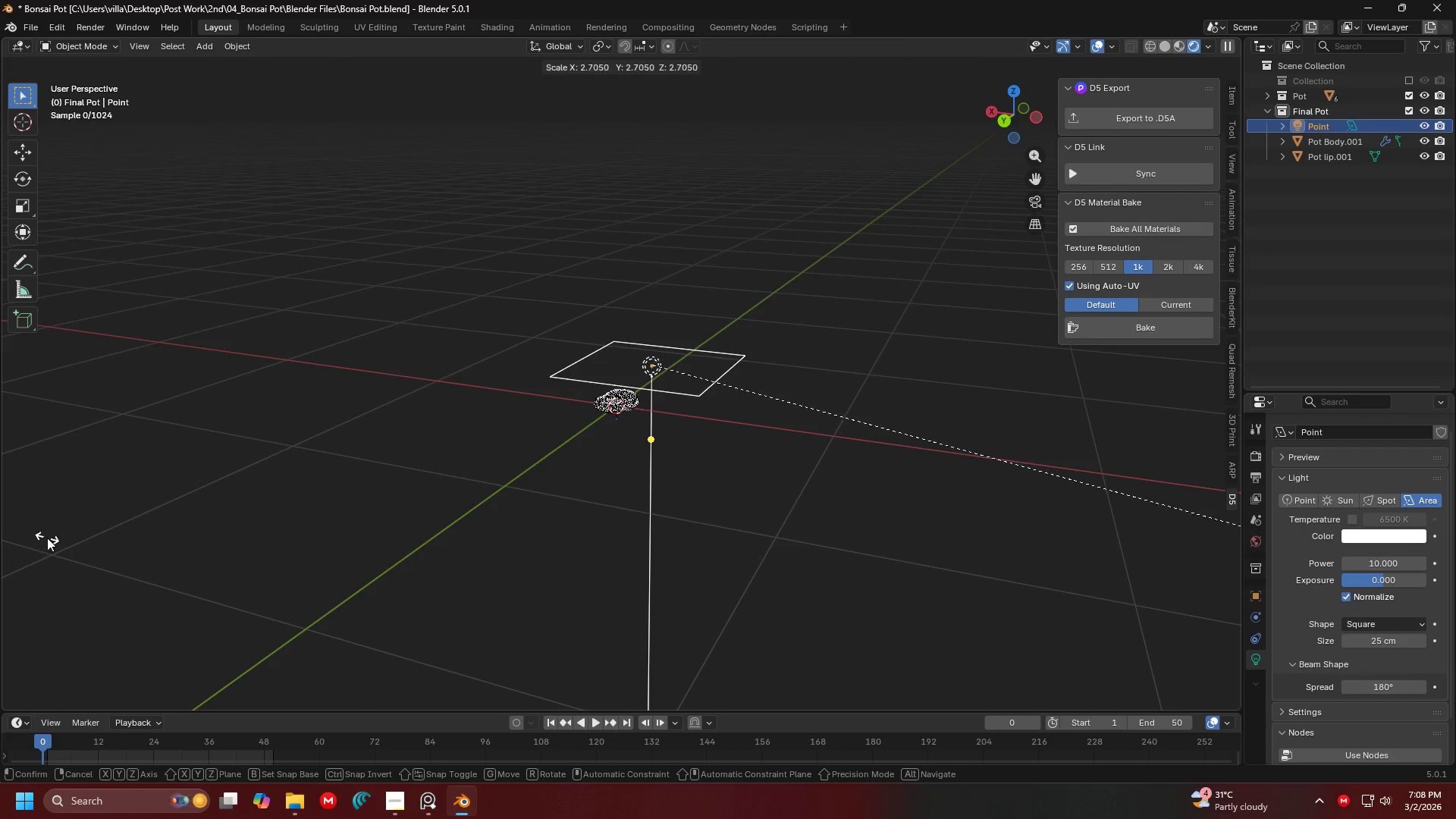 
left_click([647, 522])
 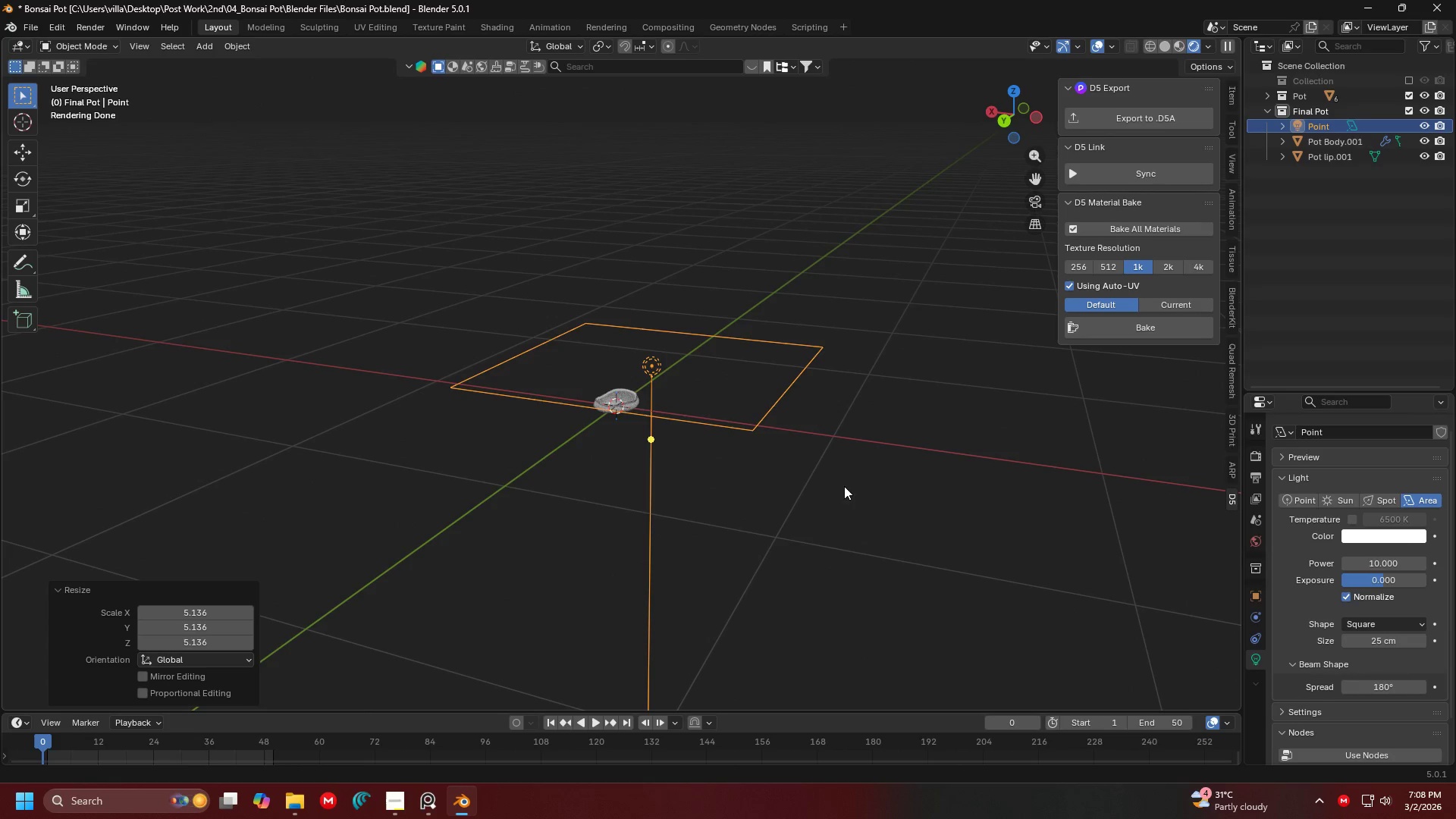 
type(sg)
 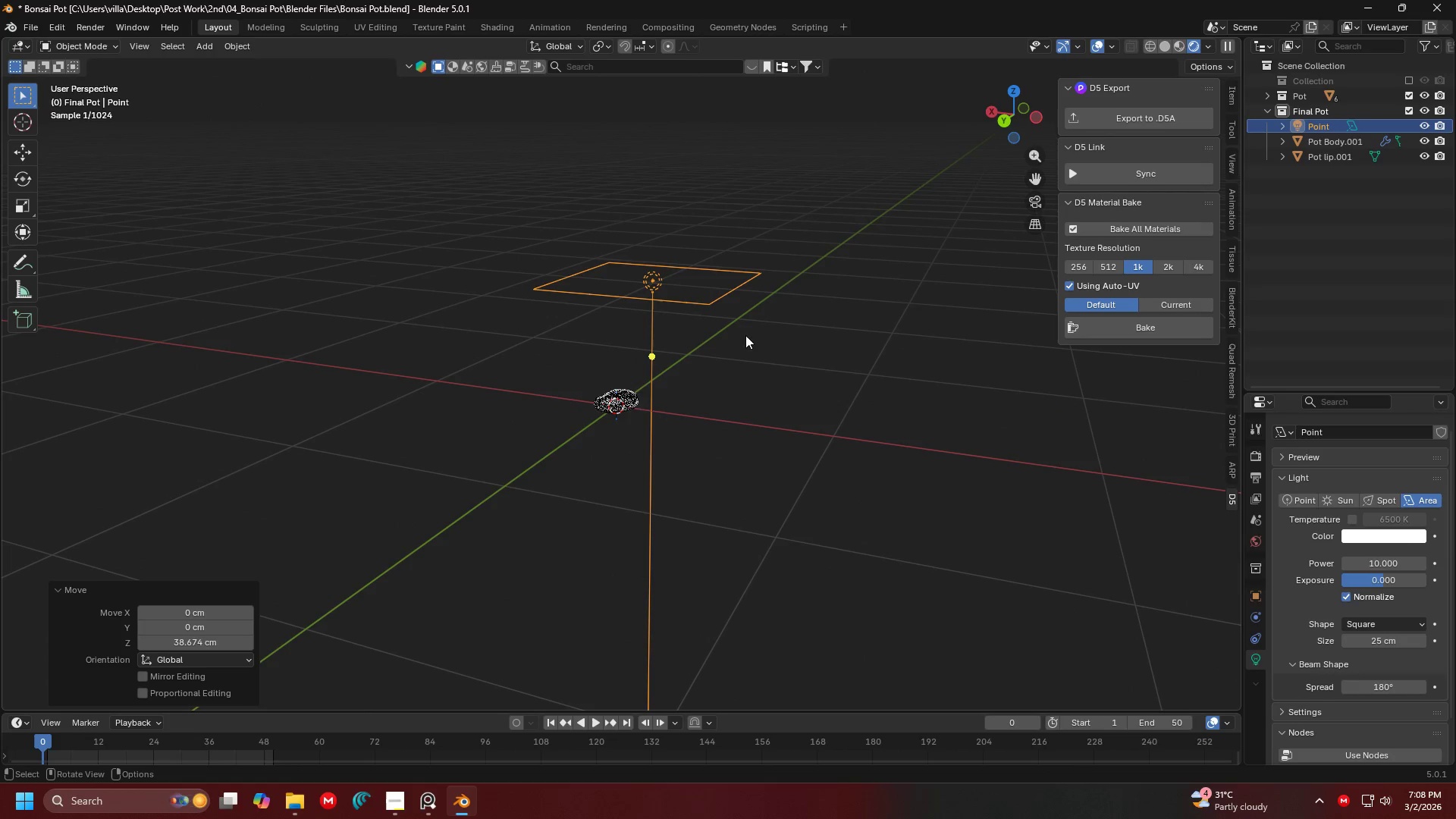 
left_click_drag(start_coordinate=[786, 444], to_coordinate=[778, 440])
 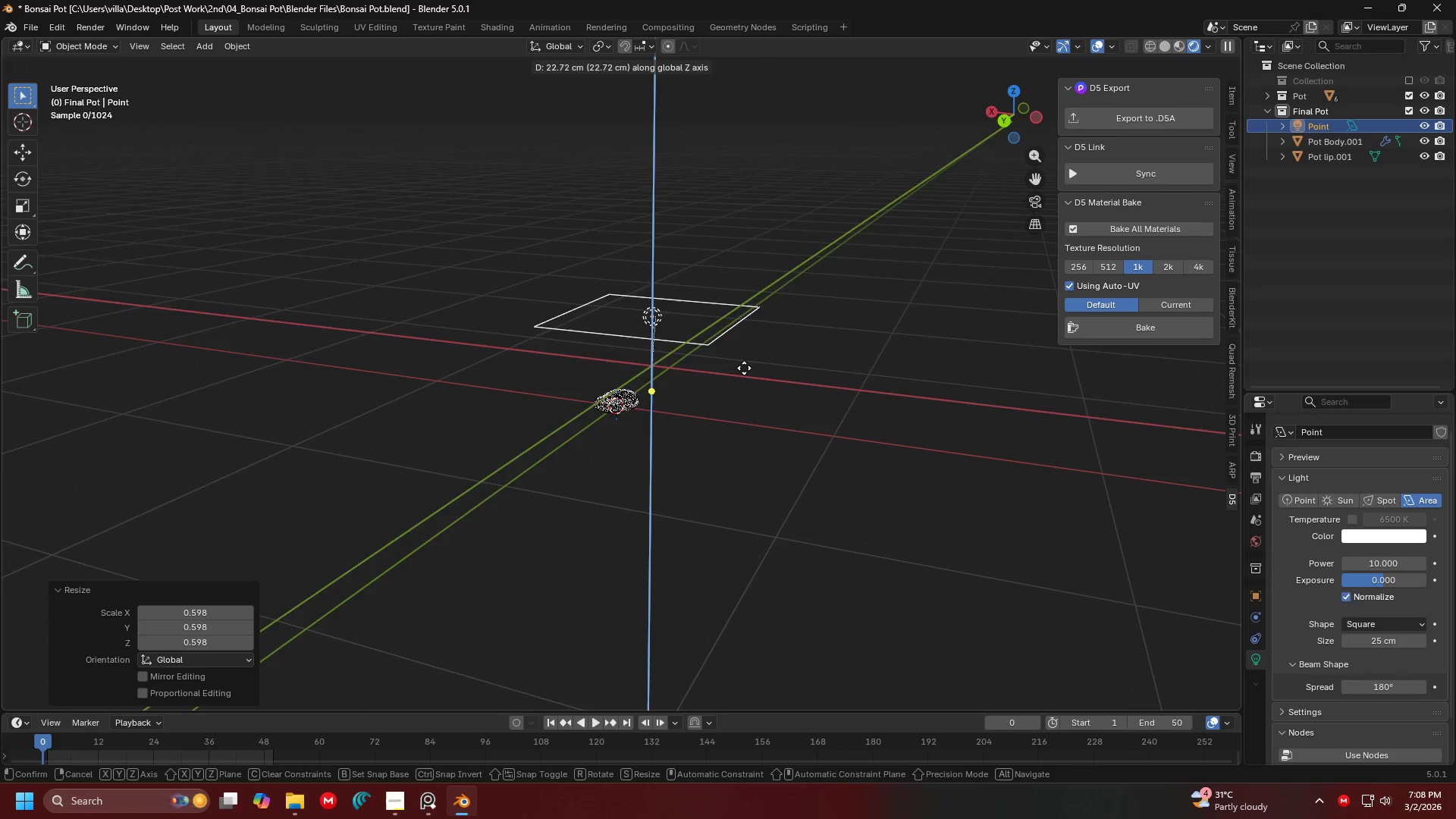 
left_click([745, 335])
 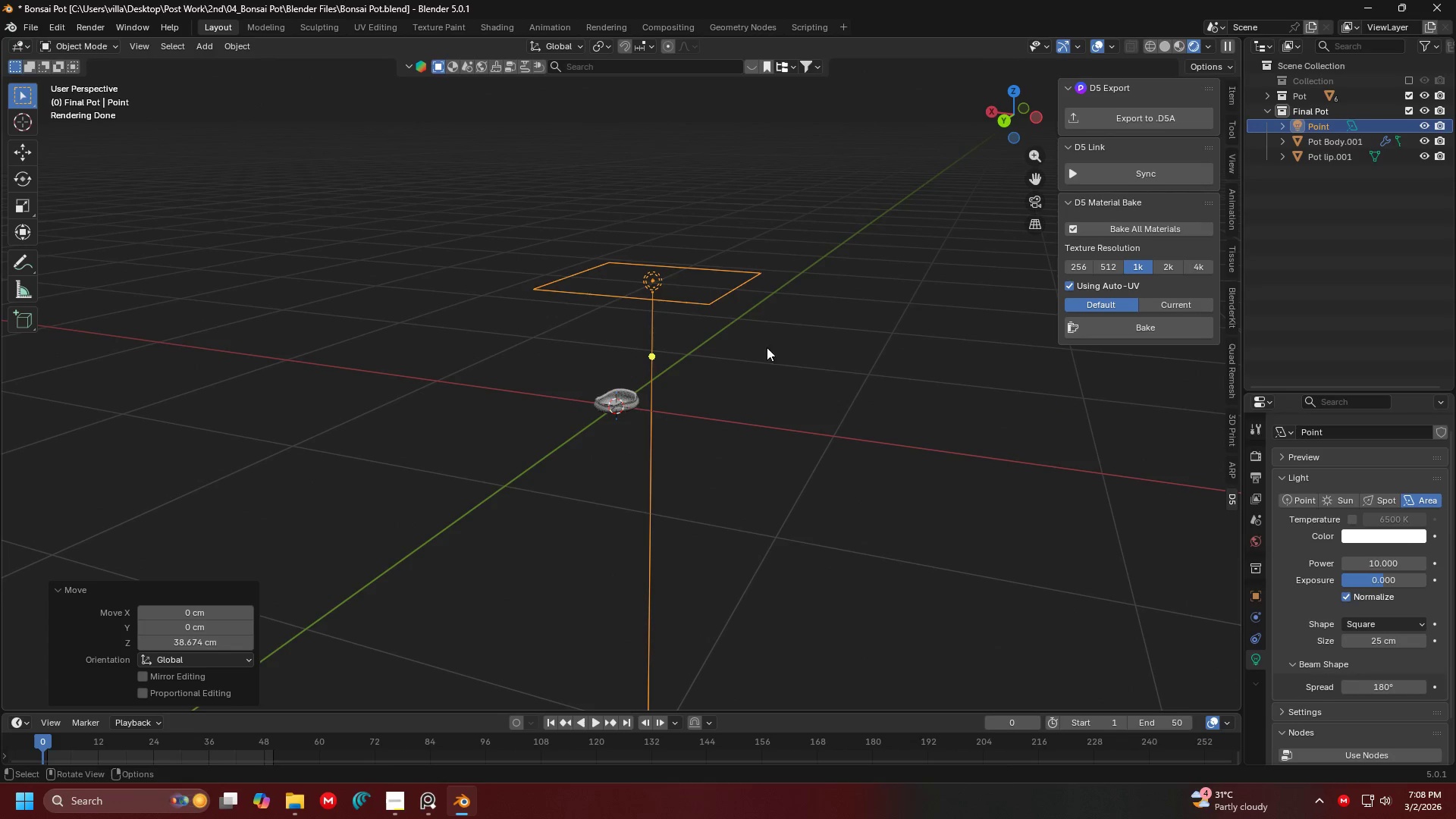 
type(rx)
key(Escape)
 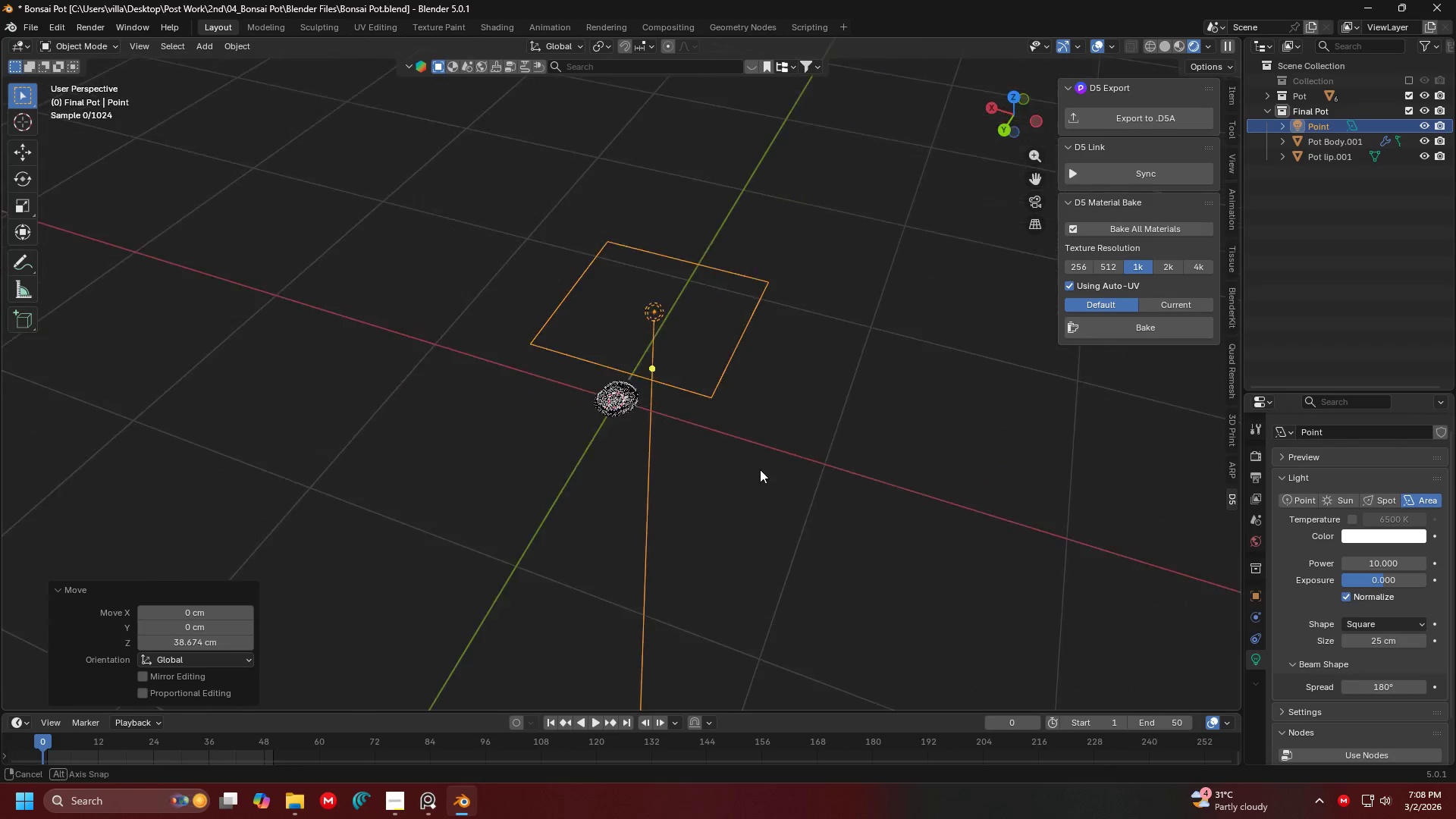 
scroll: coordinate [760, 473], scroll_direction: up, amount: 4.0
 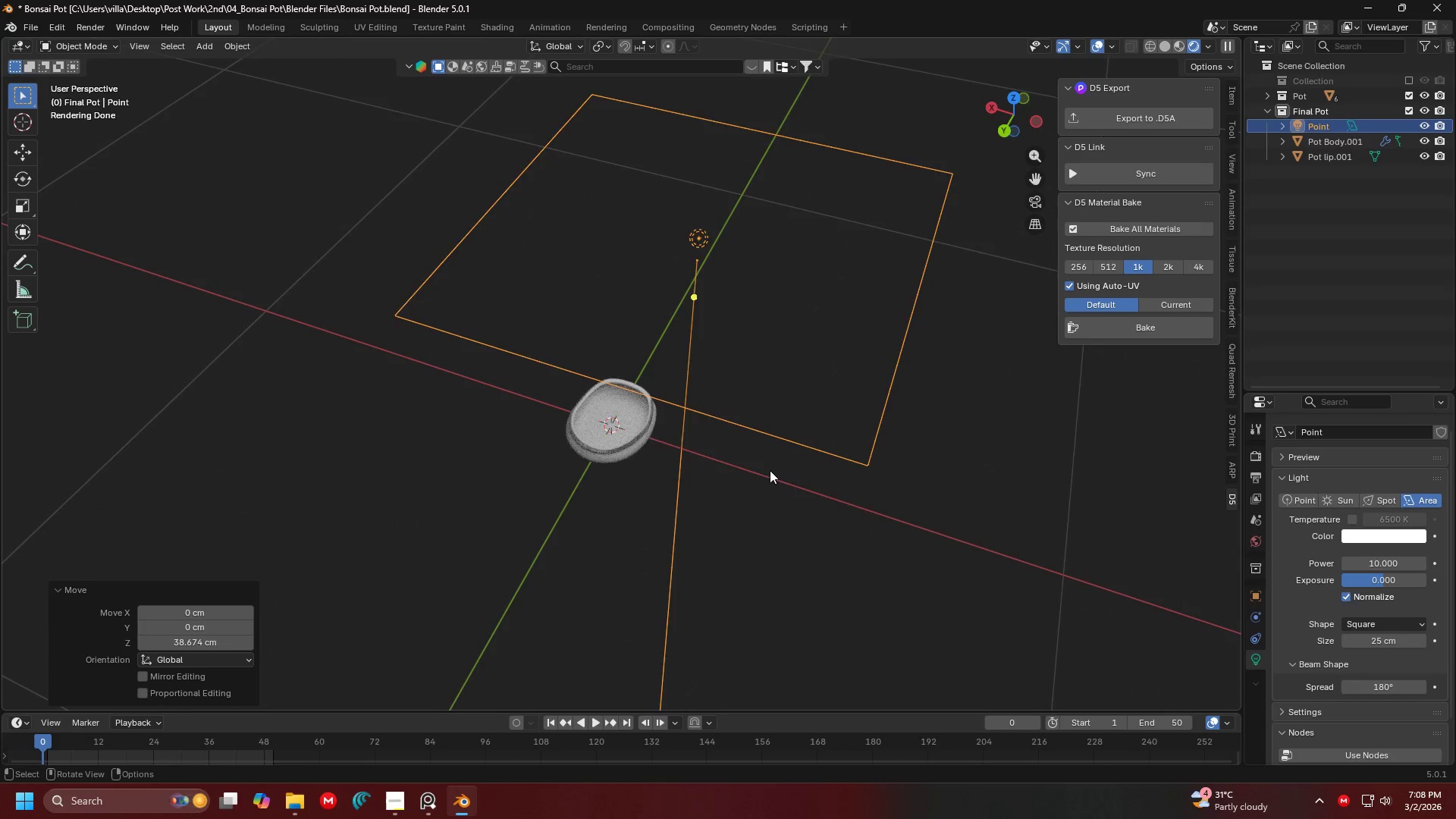 
key(R)
 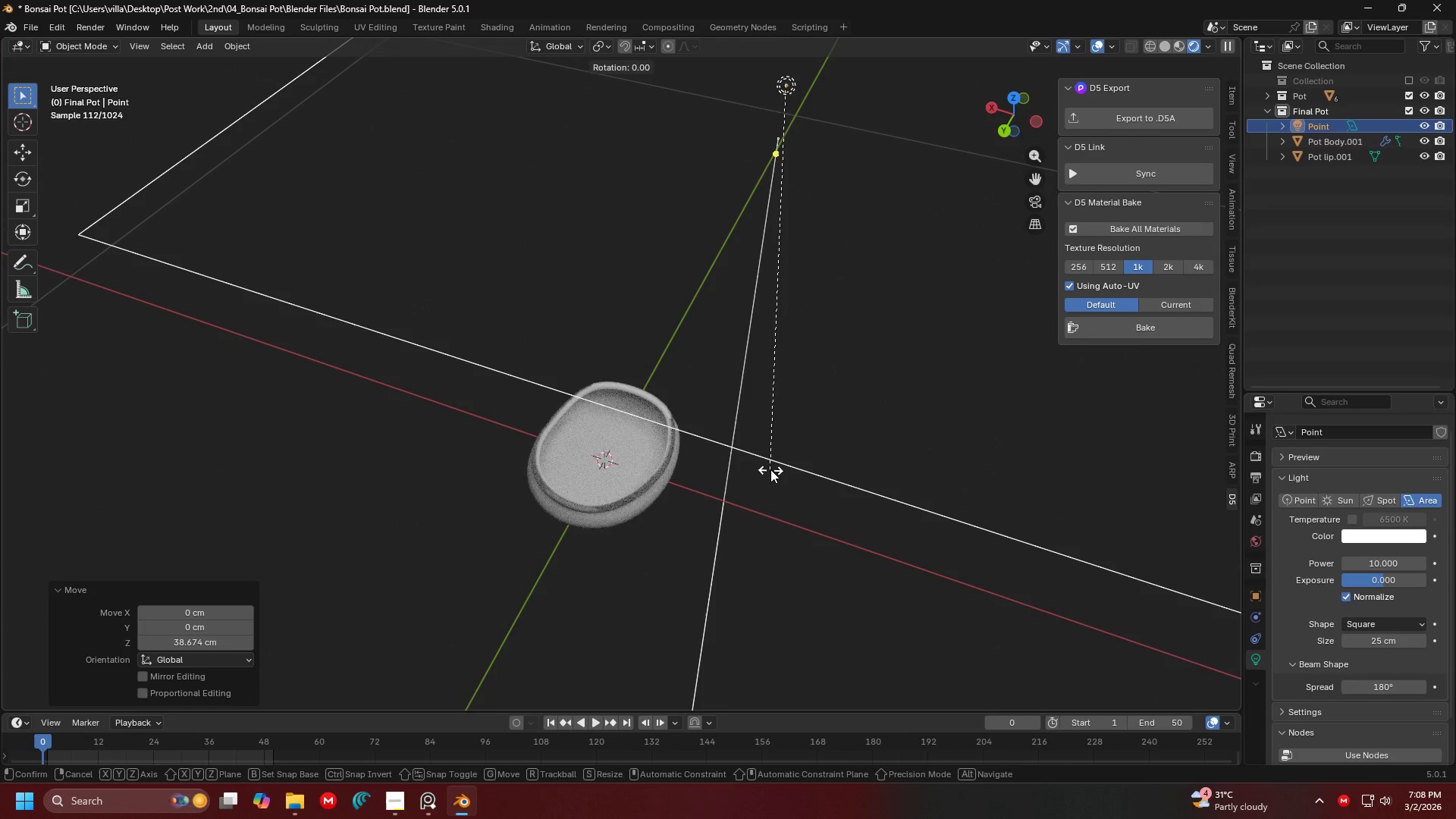 
scroll: coordinate [770, 469], scroll_direction: up, amount: 3.0
 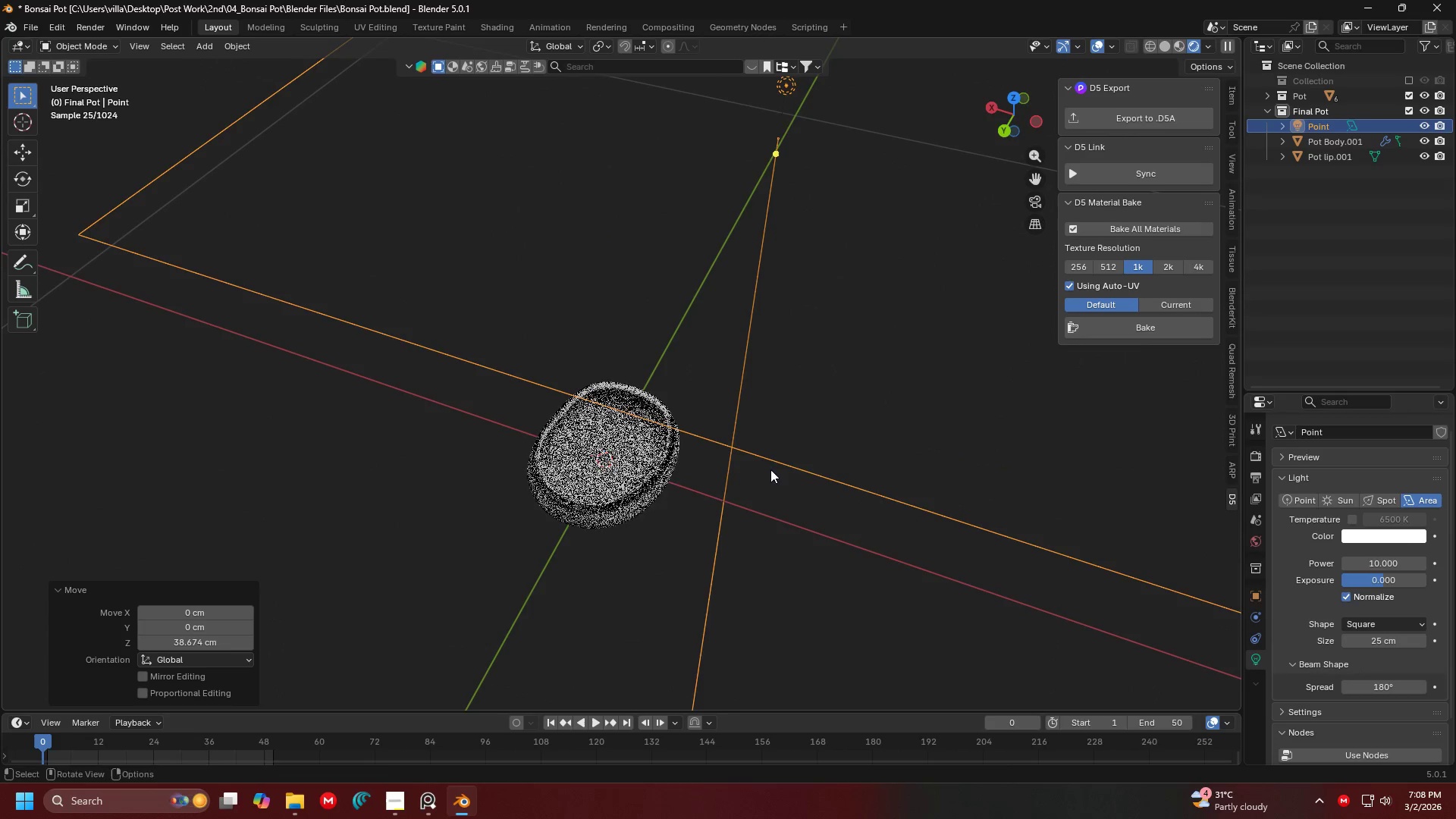 
key(Y)
 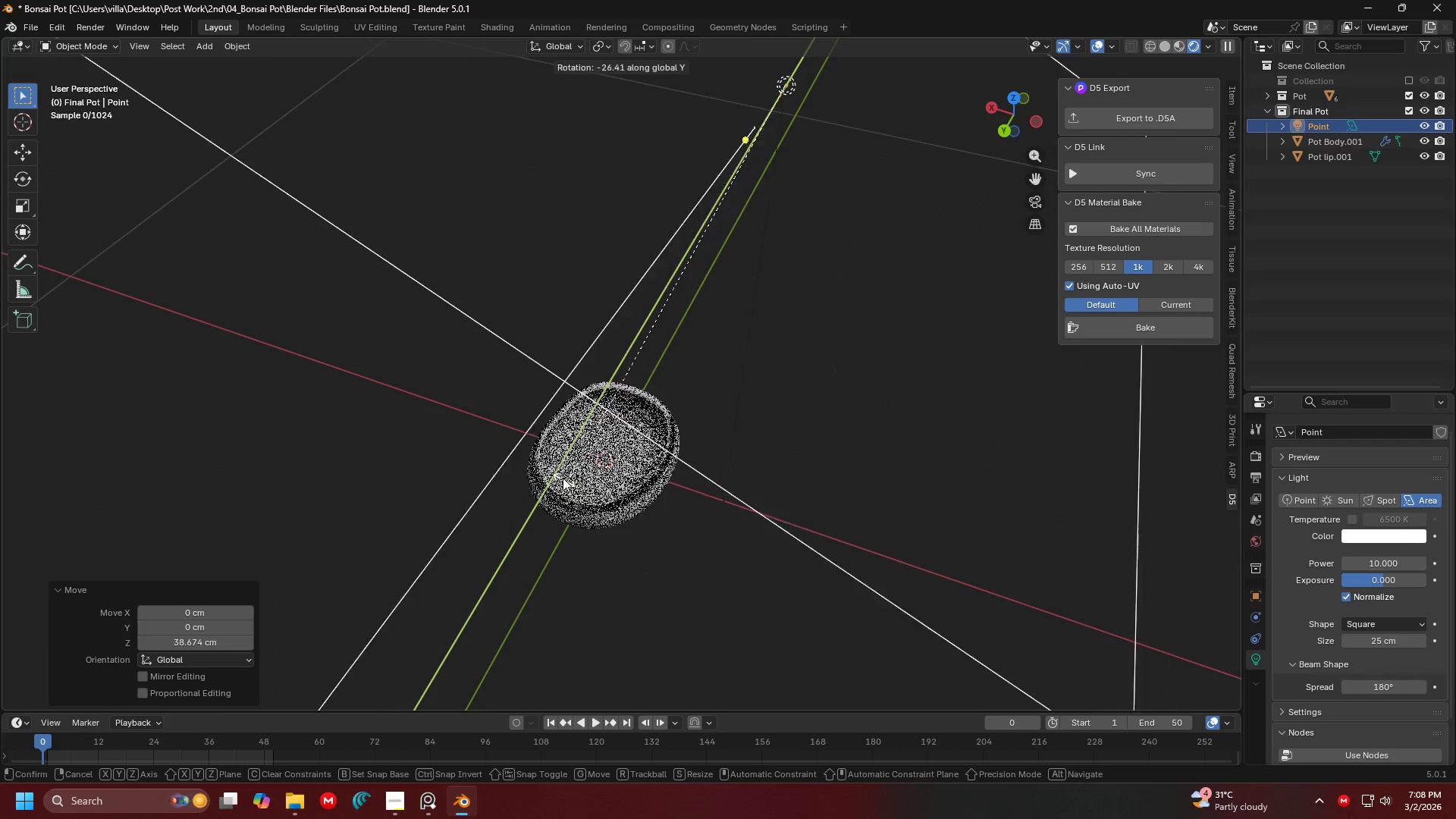 
left_click([532, 451])
 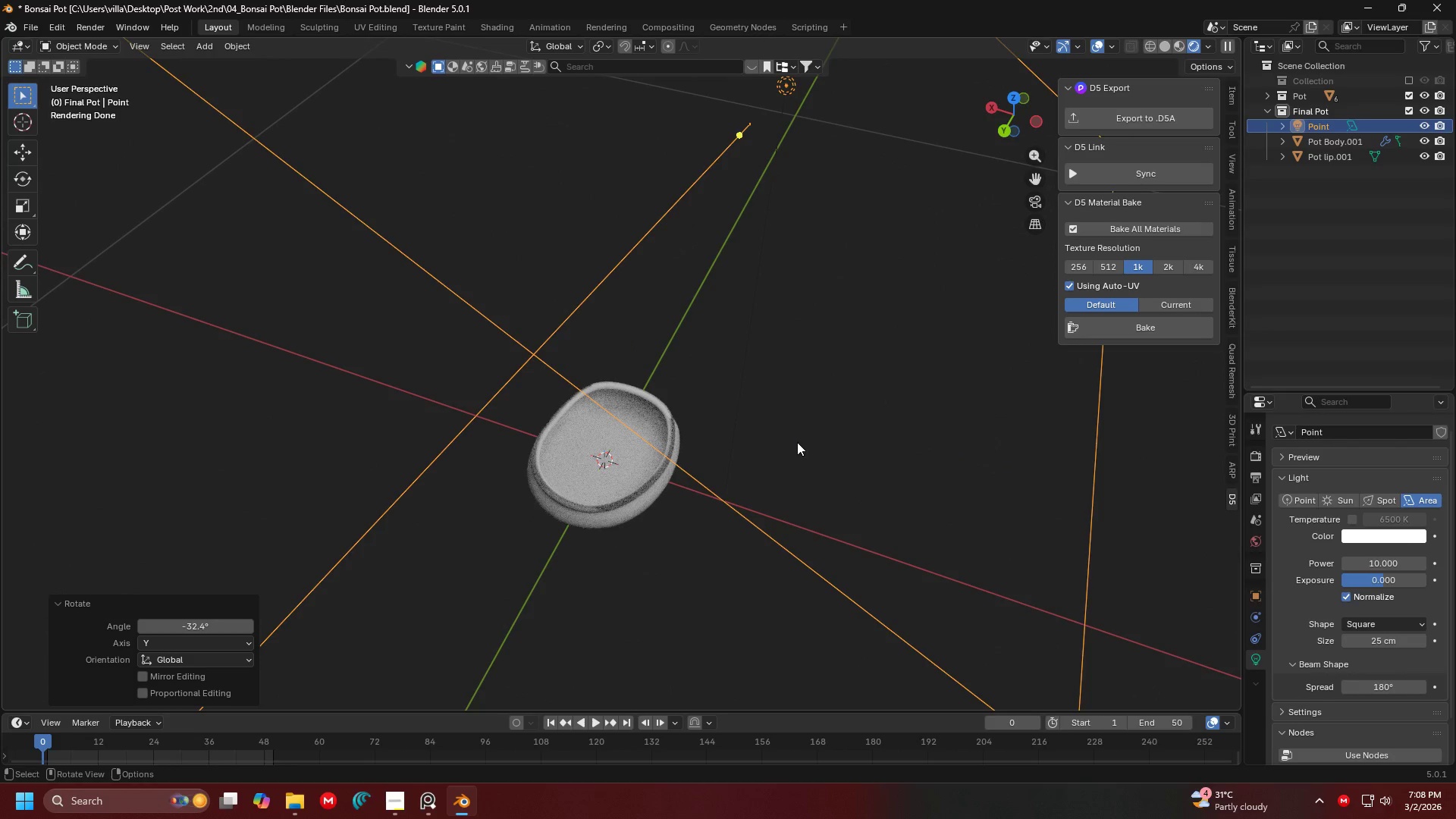 
key(G)
 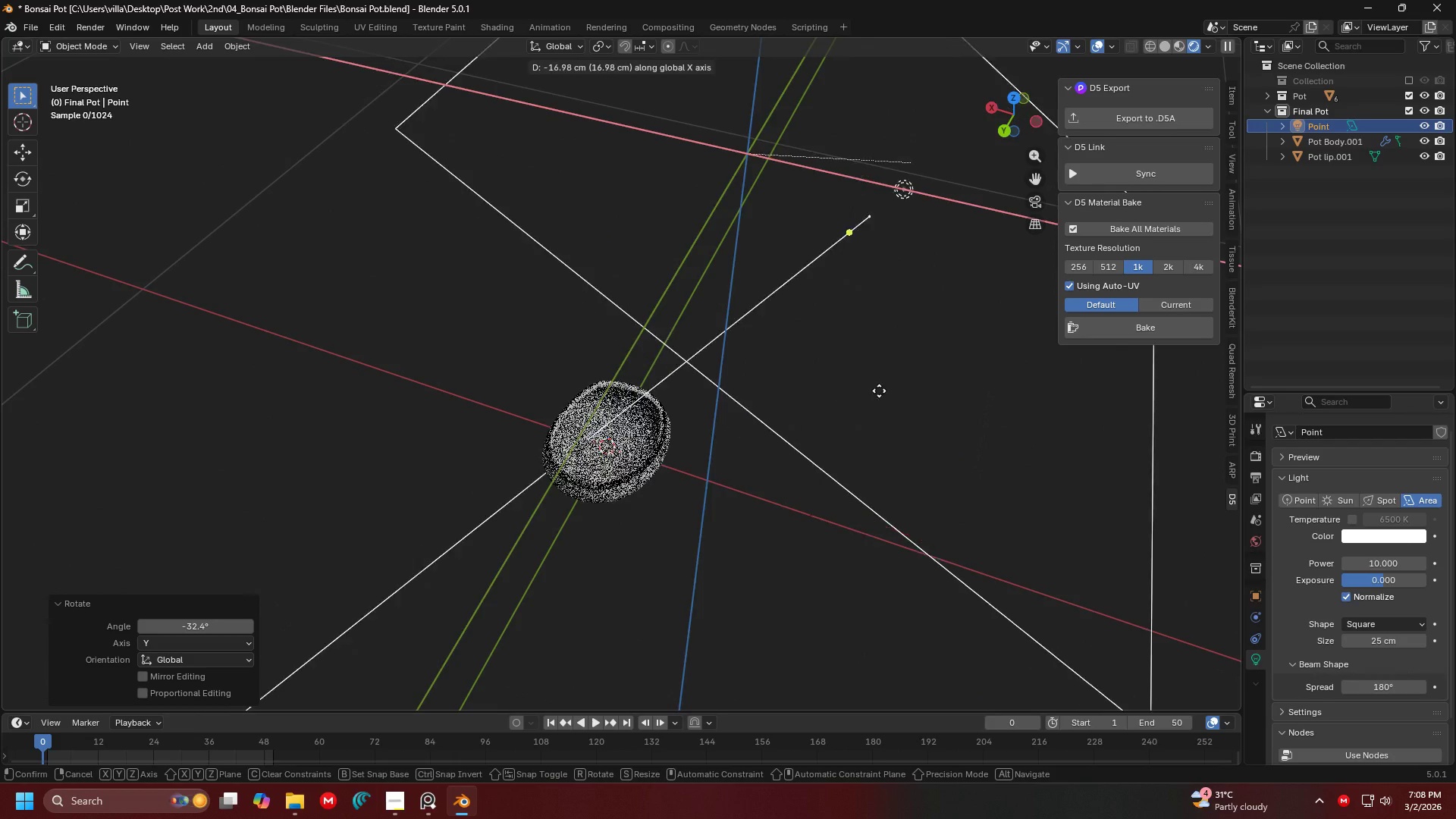 
scroll: coordinate [708, 381], scroll_direction: down, amount: 1.0
 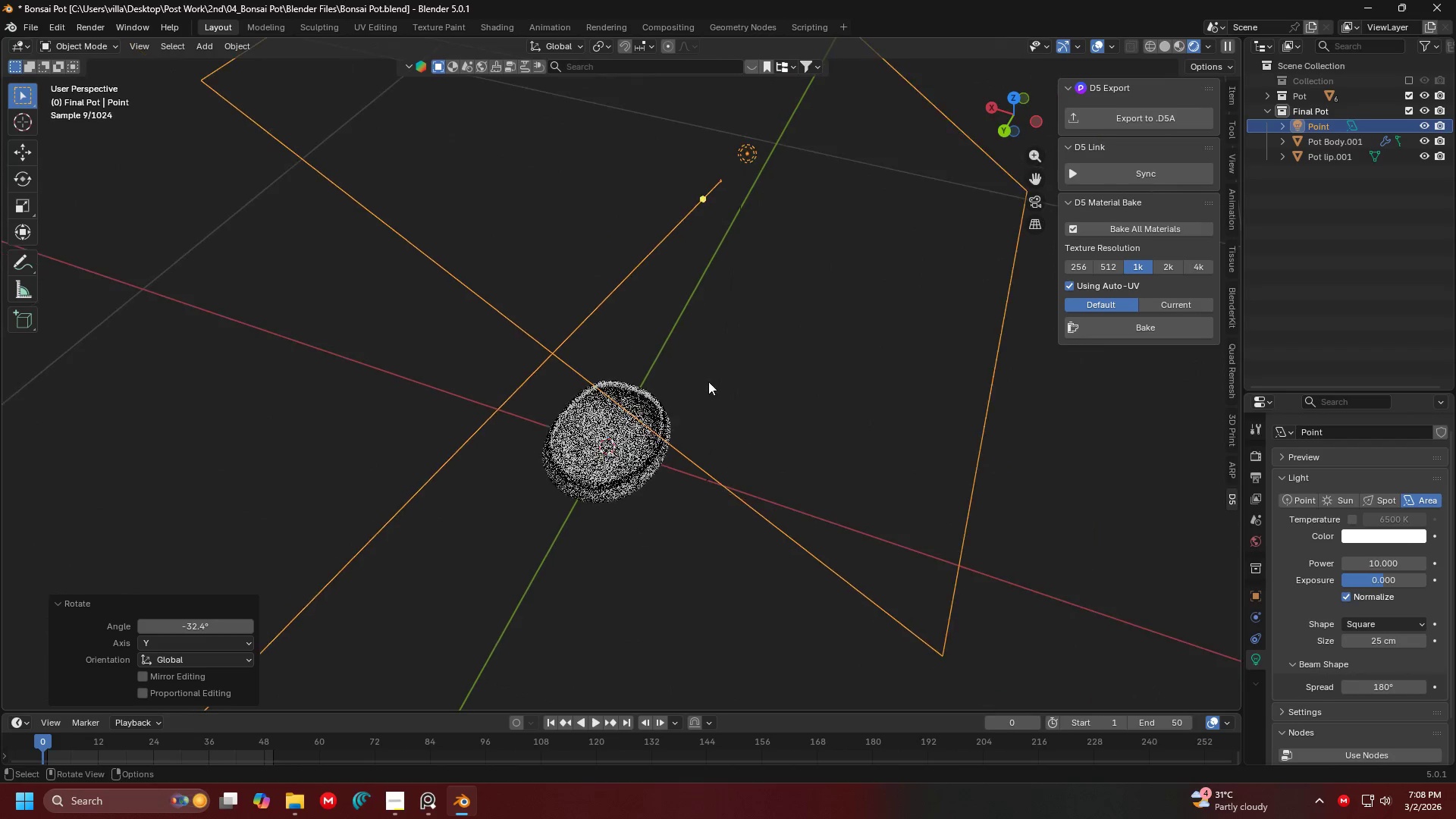 
left_click([890, 388])
 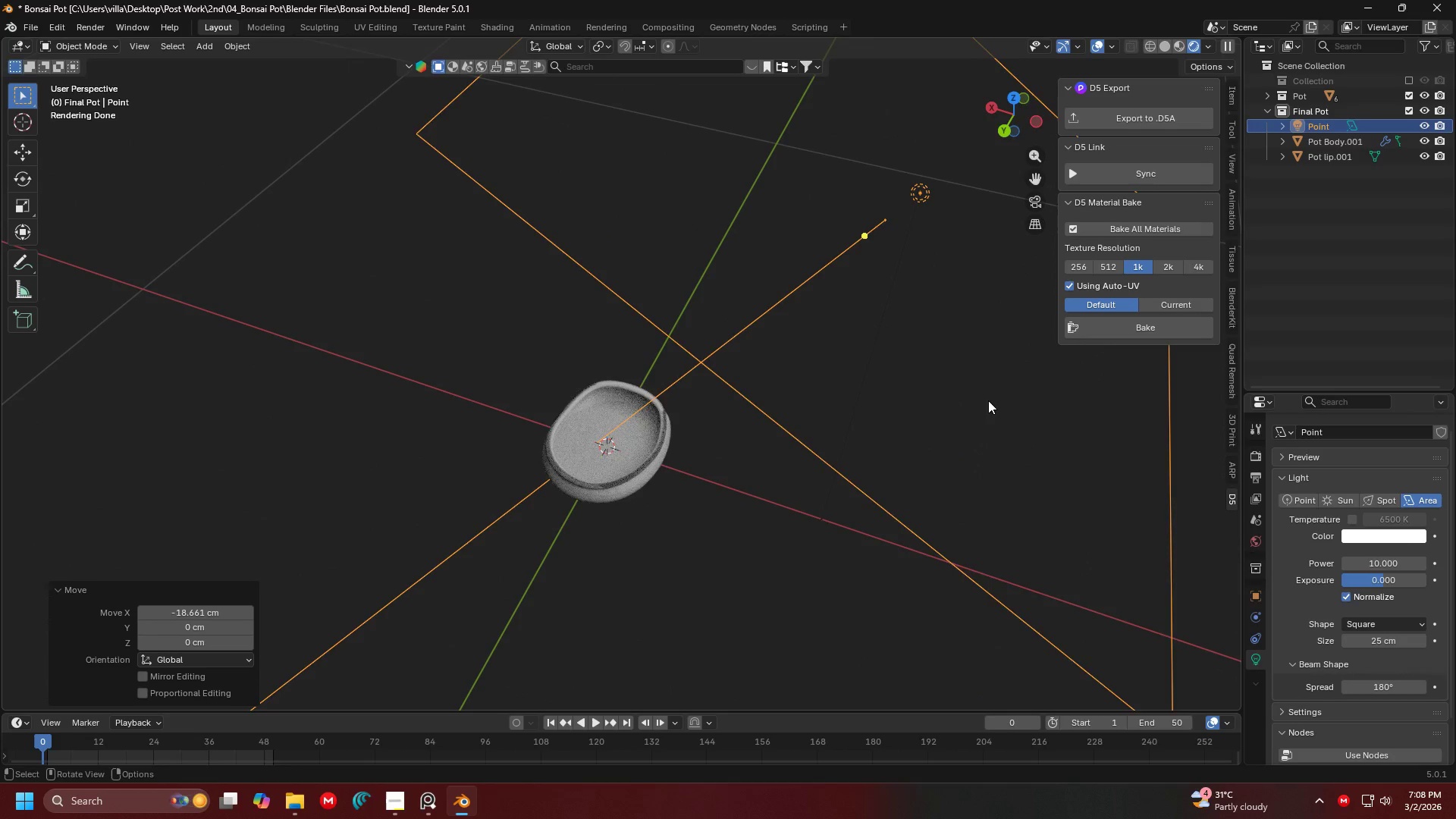 
key(S)
 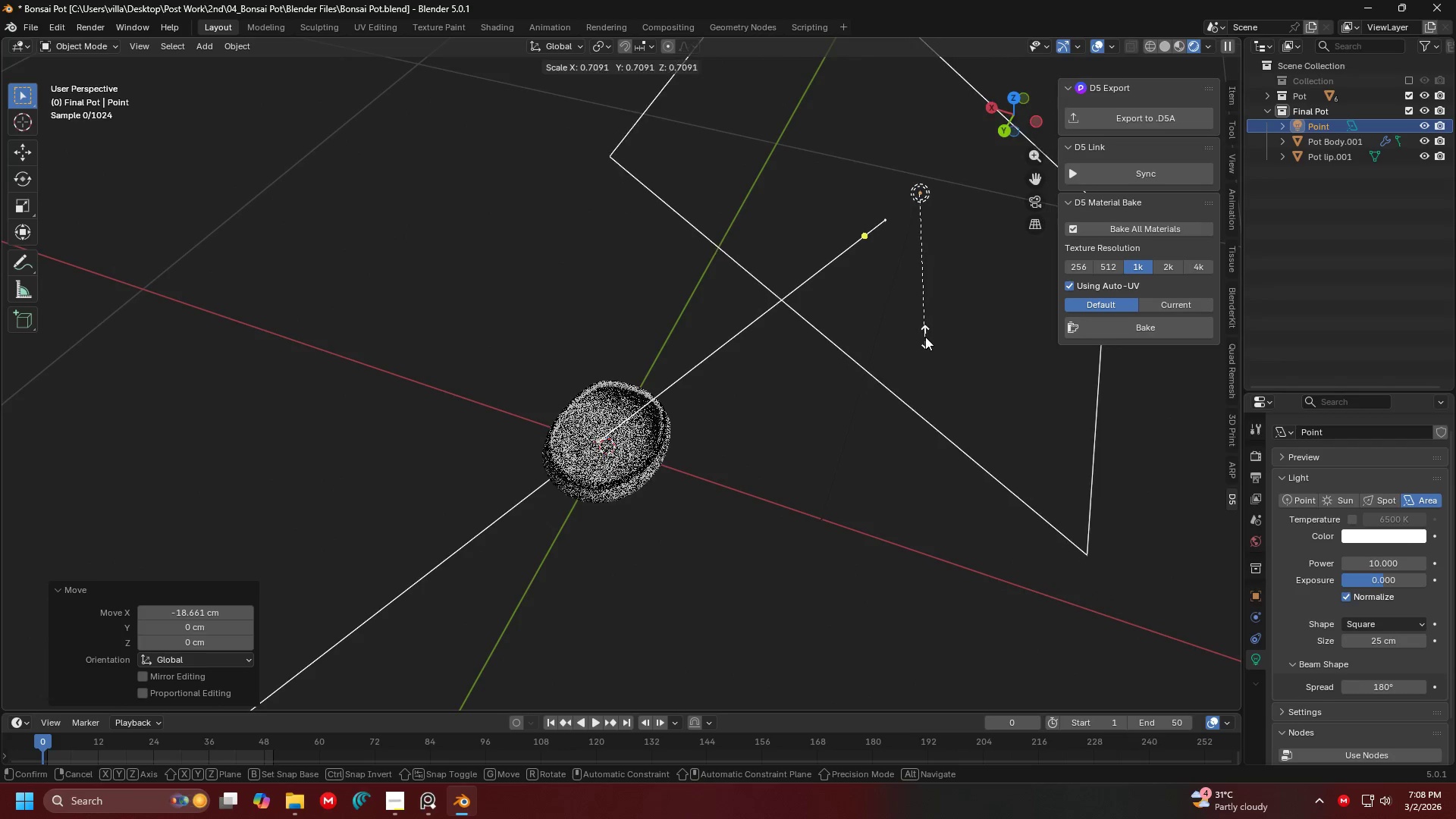 
left_click([924, 335])
 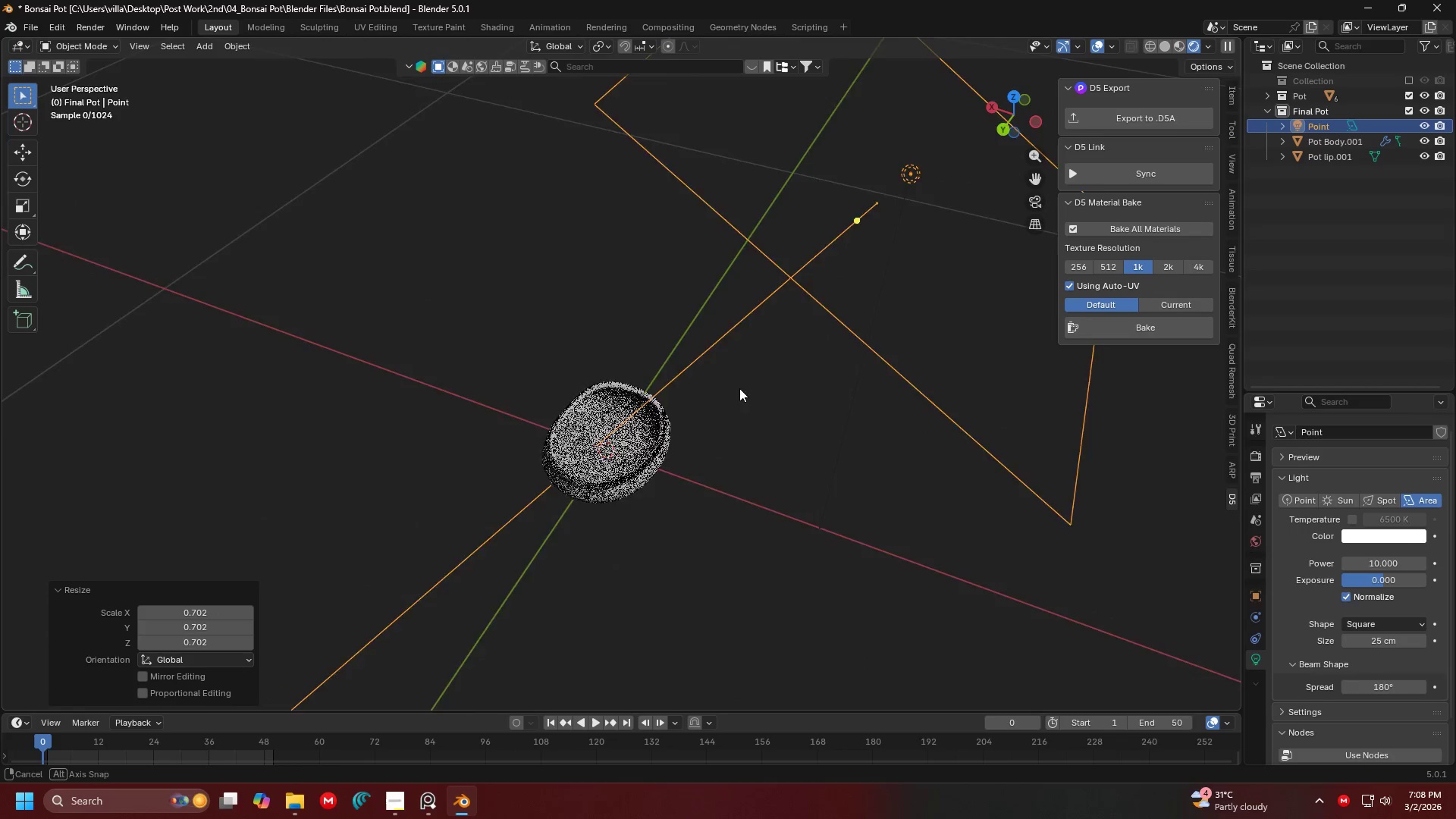 
hold_key(key=ShiftLeft, duration=0.33)
 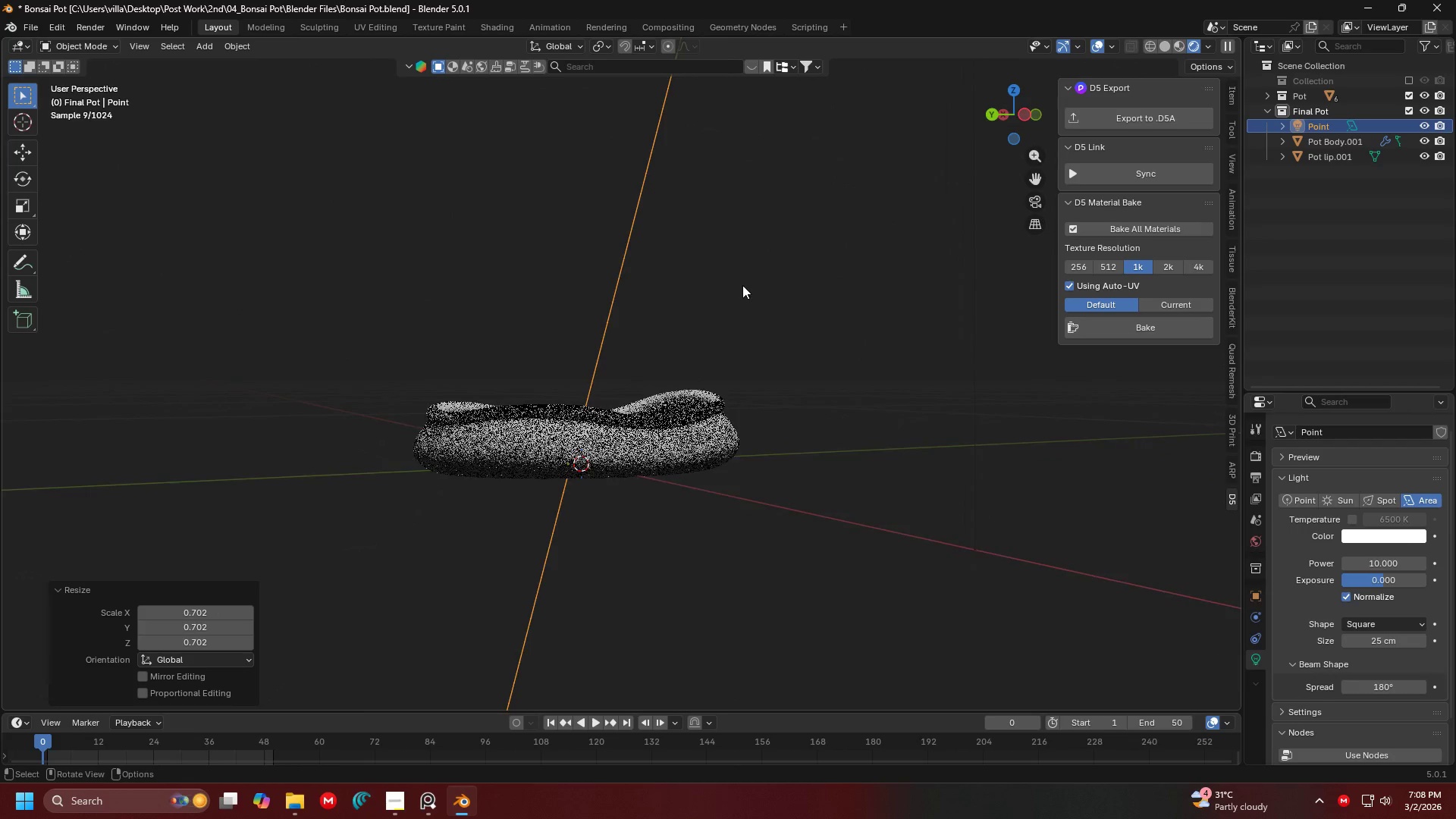 
scroll: coordinate [667, 308], scroll_direction: up, amount: 4.0
 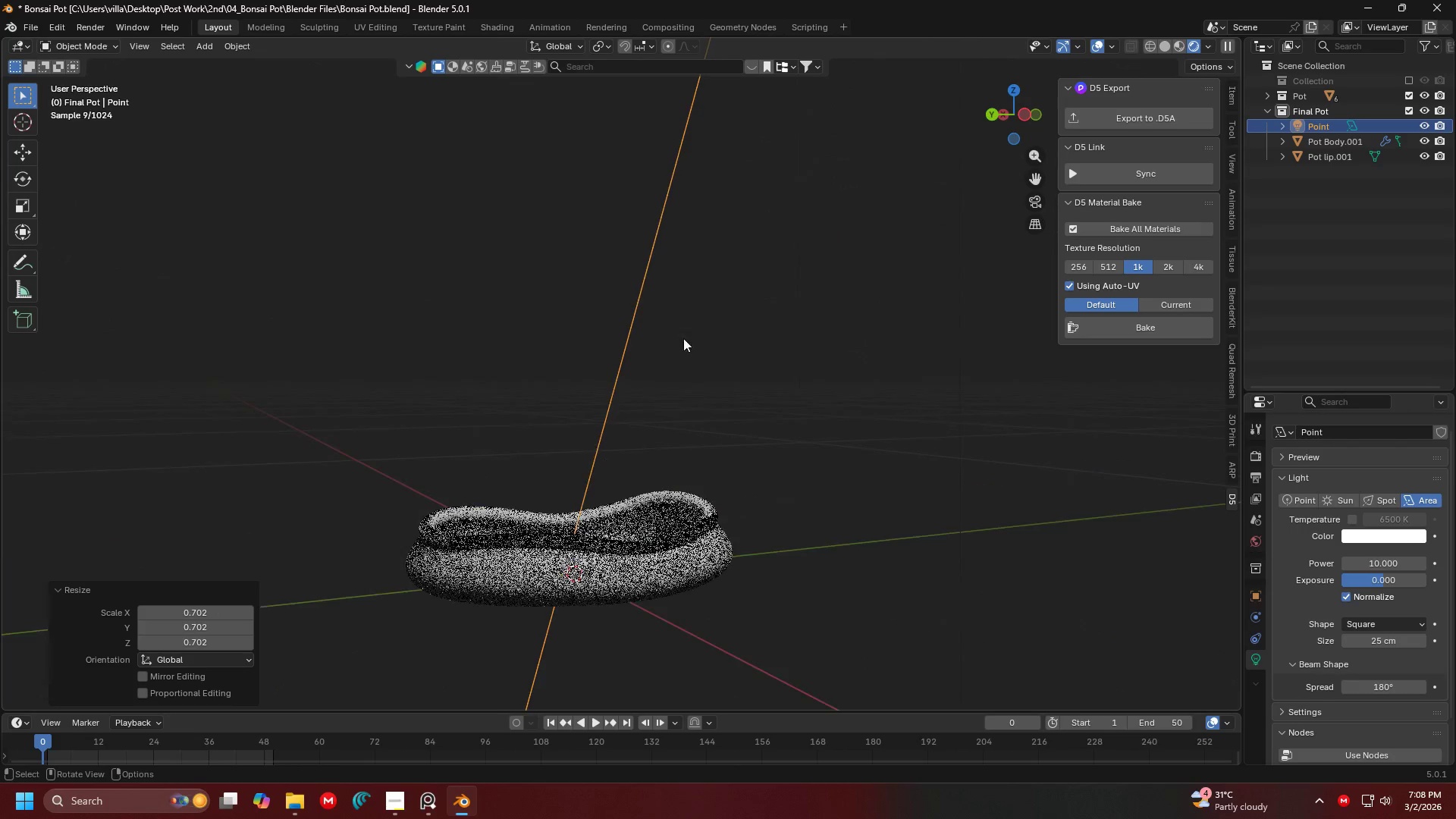 
hold_key(key=ShiftLeft, duration=0.58)
 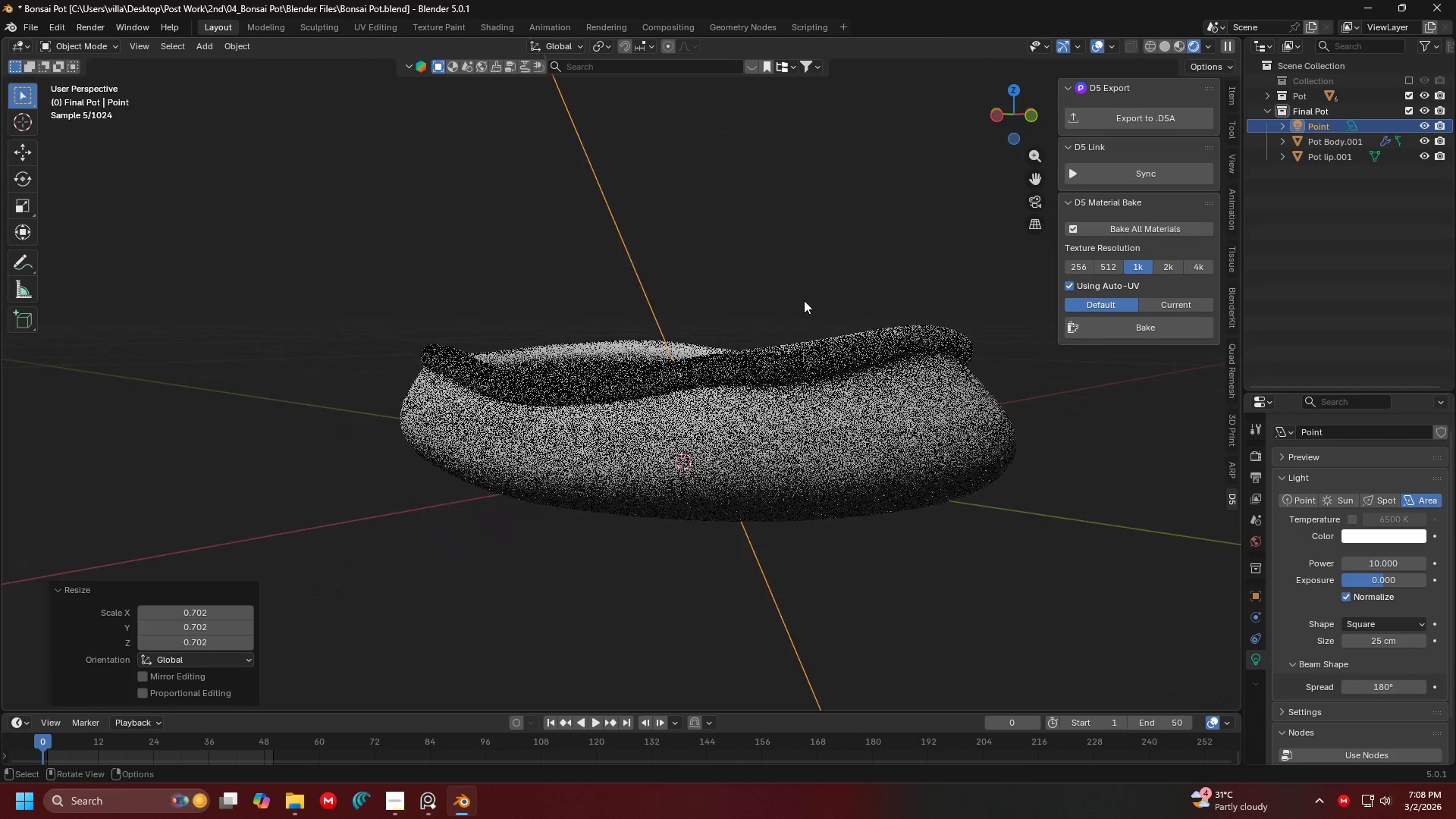 
scroll: coordinate [582, 306], scroll_direction: up, amount: 5.0
 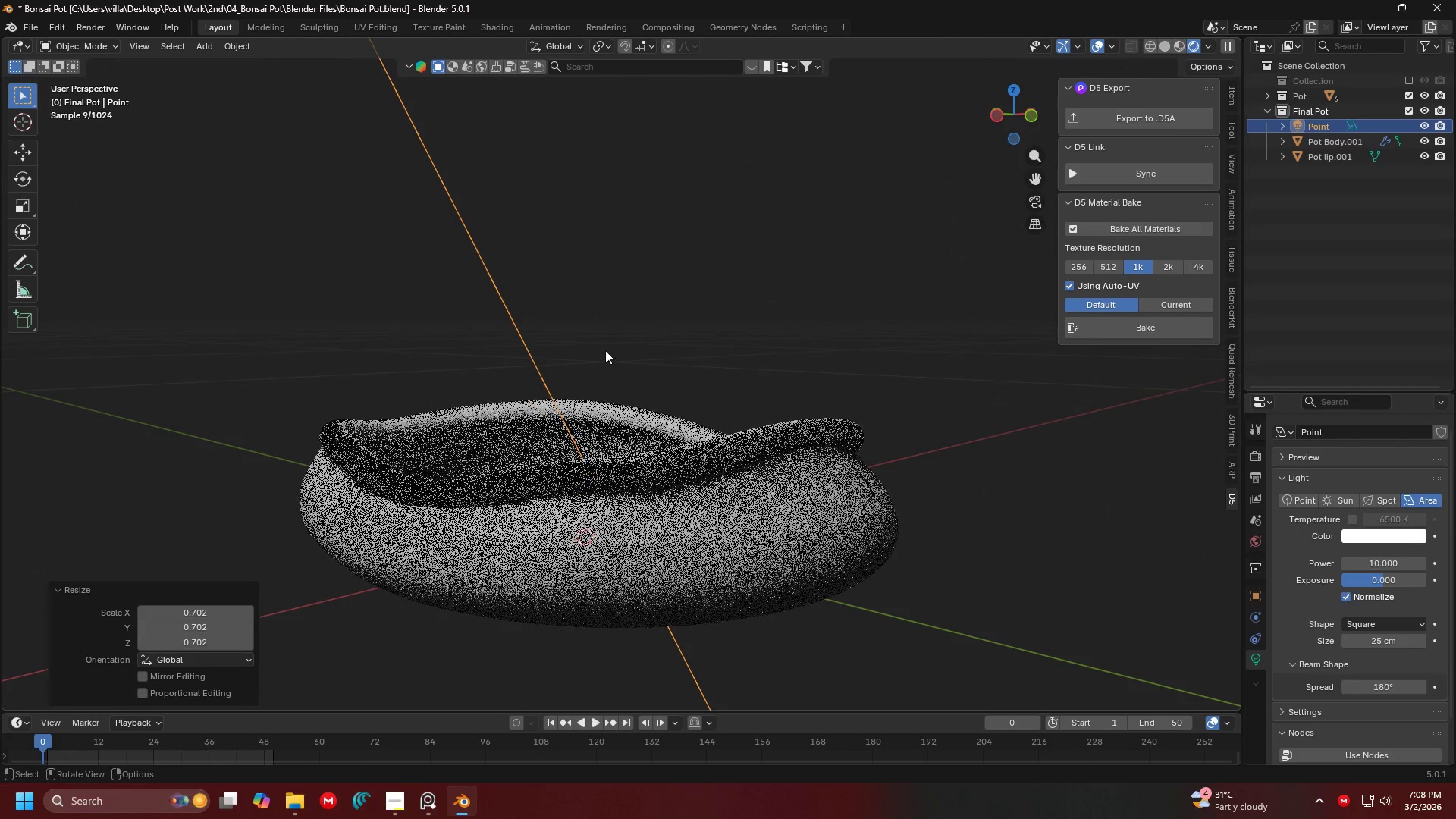 
key(G)
 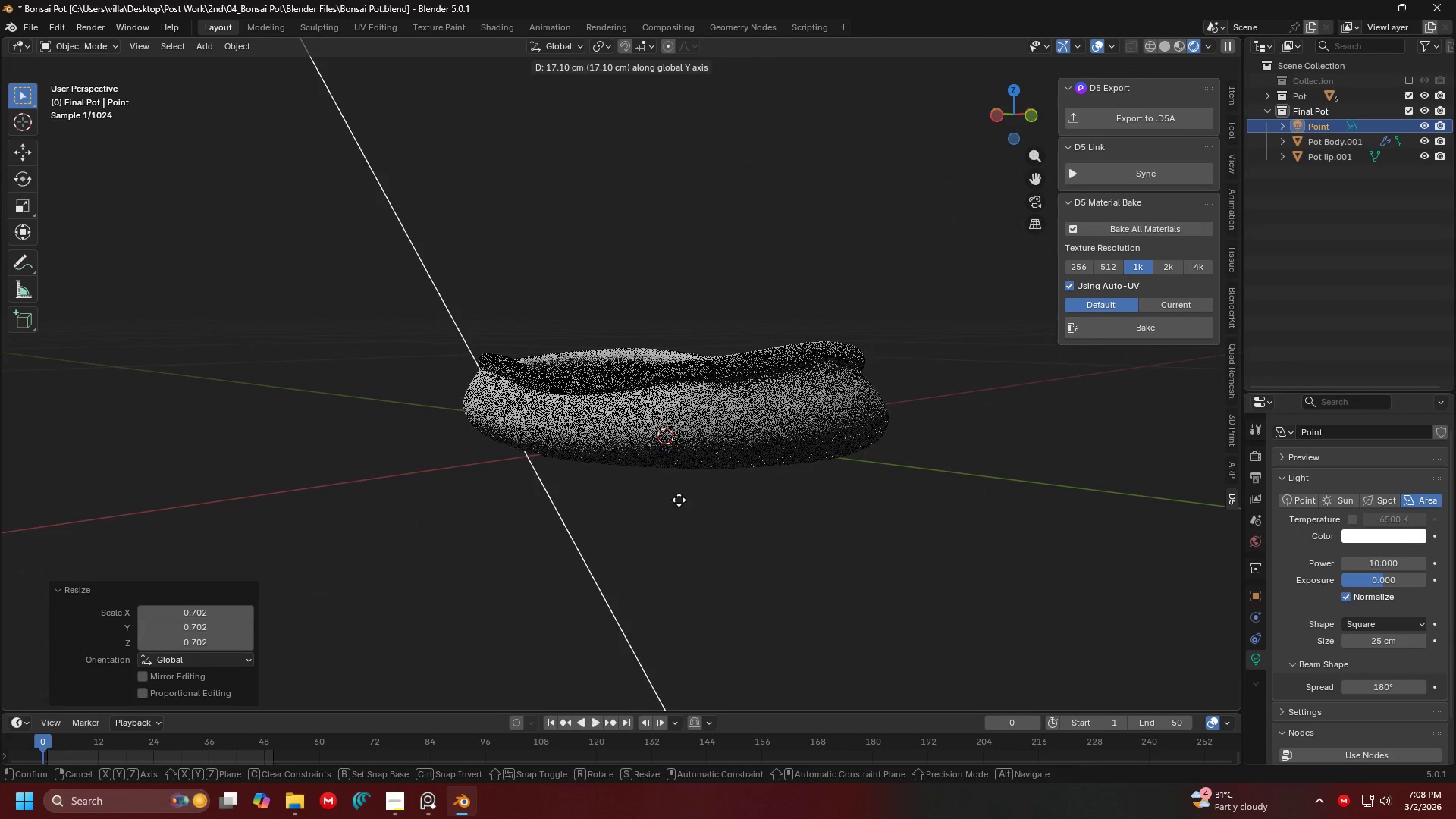 
scroll: coordinate [686, 283], scroll_direction: down, amount: 2.0
 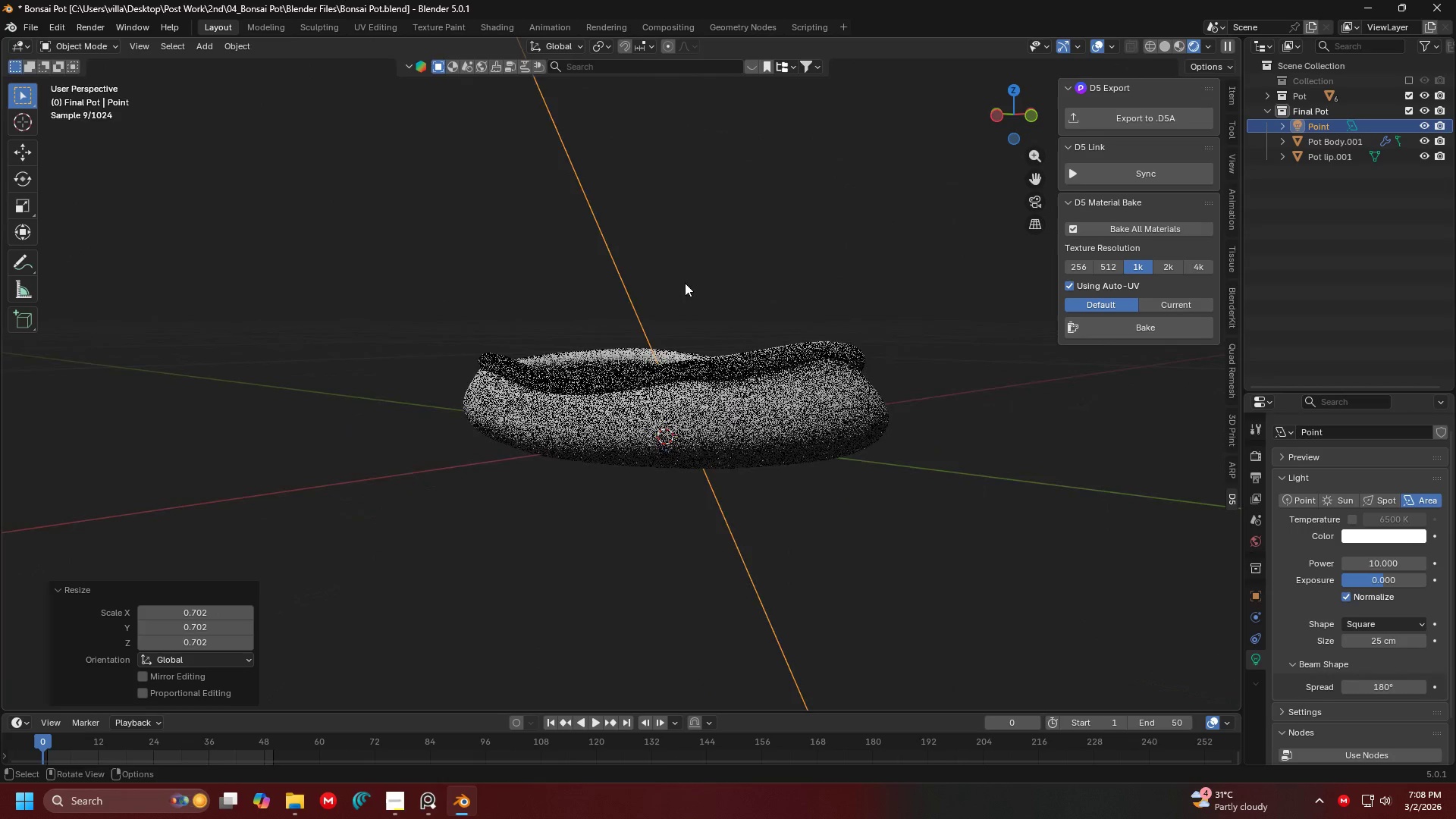 
left_click([759, 495])
 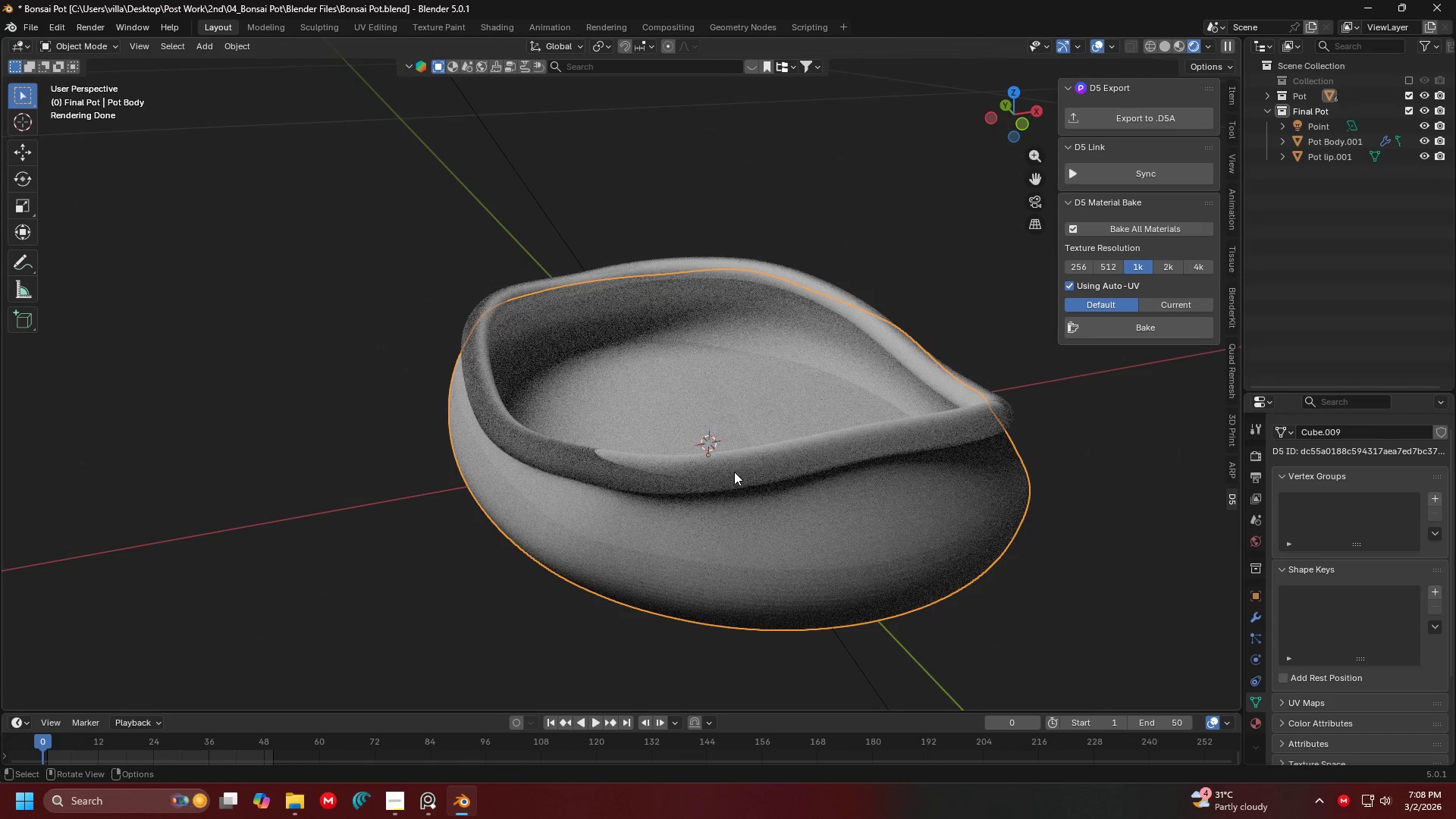 
scroll: coordinate [808, 441], scroll_direction: up, amount: 5.0
 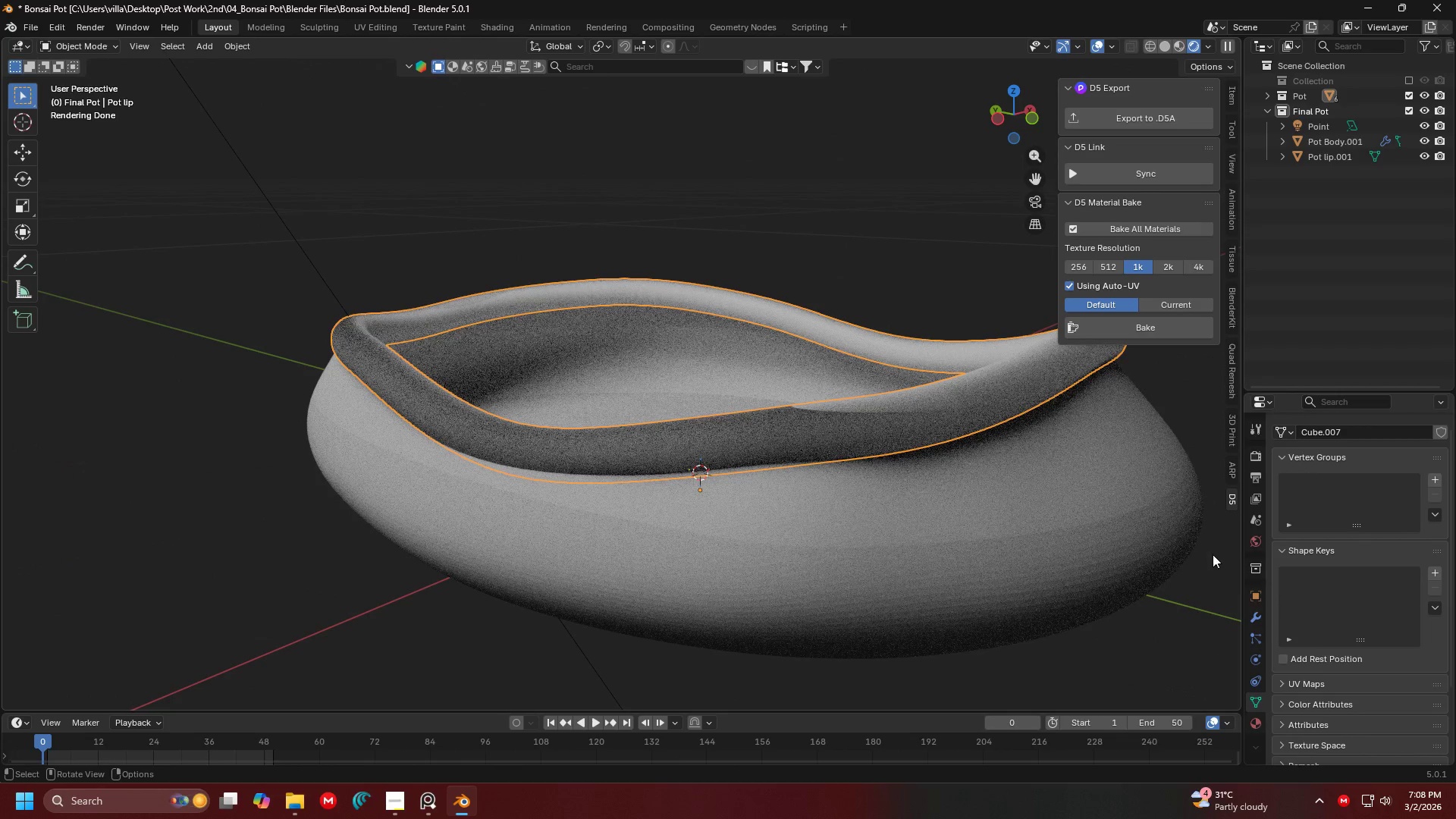 
left_click([1263, 615])
 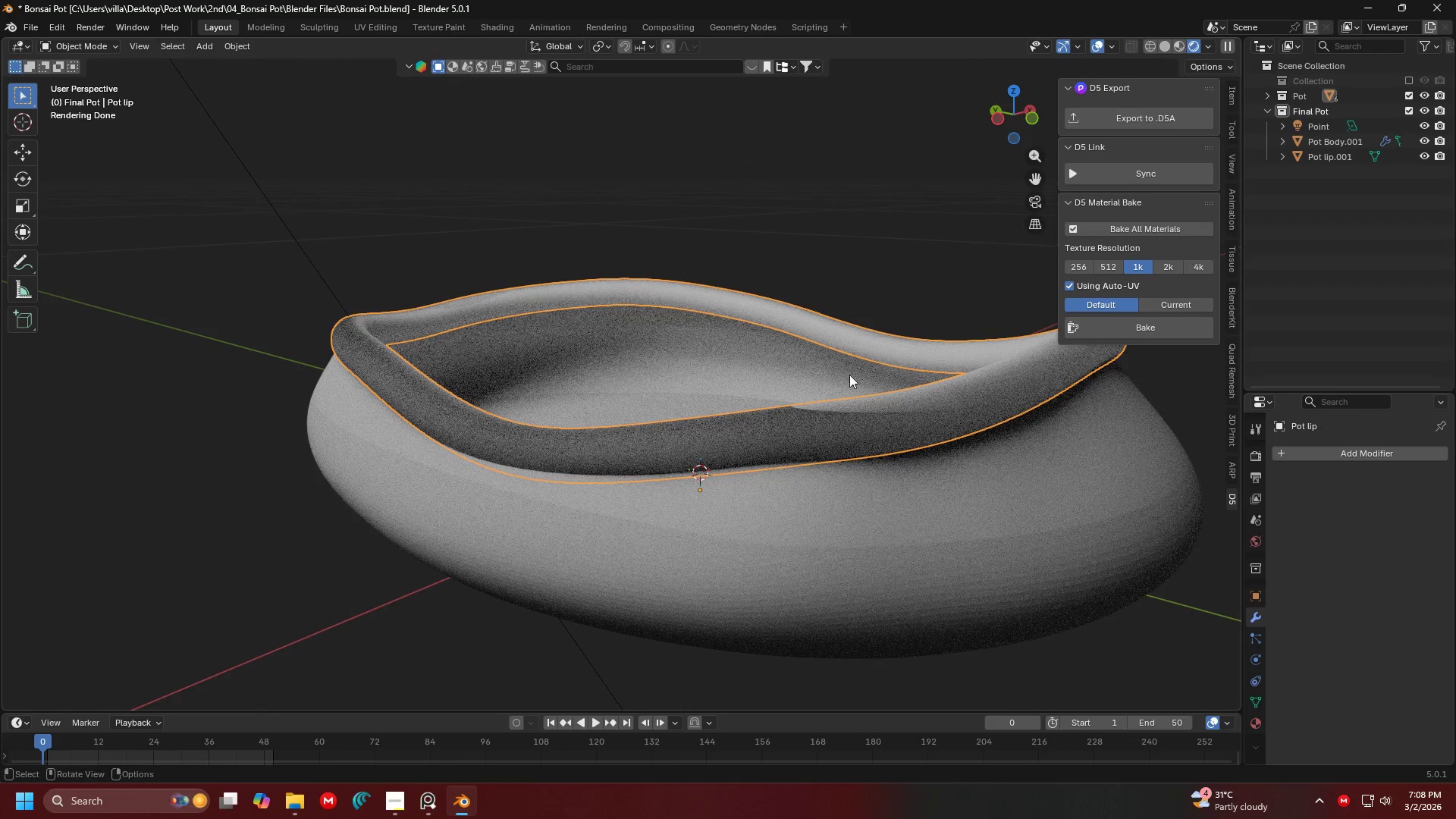 
right_click([839, 368])
 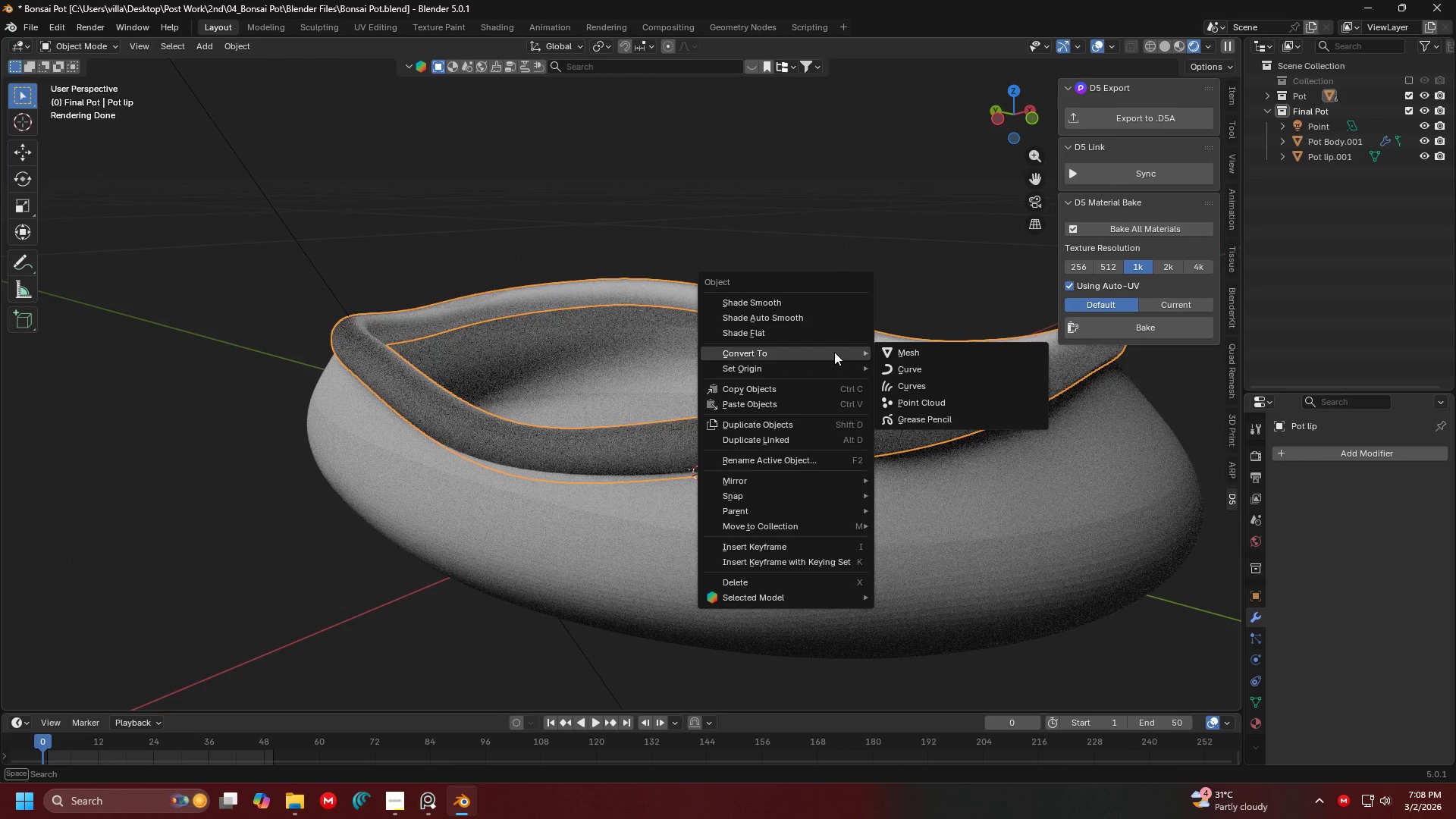 
double_click([898, 352])
 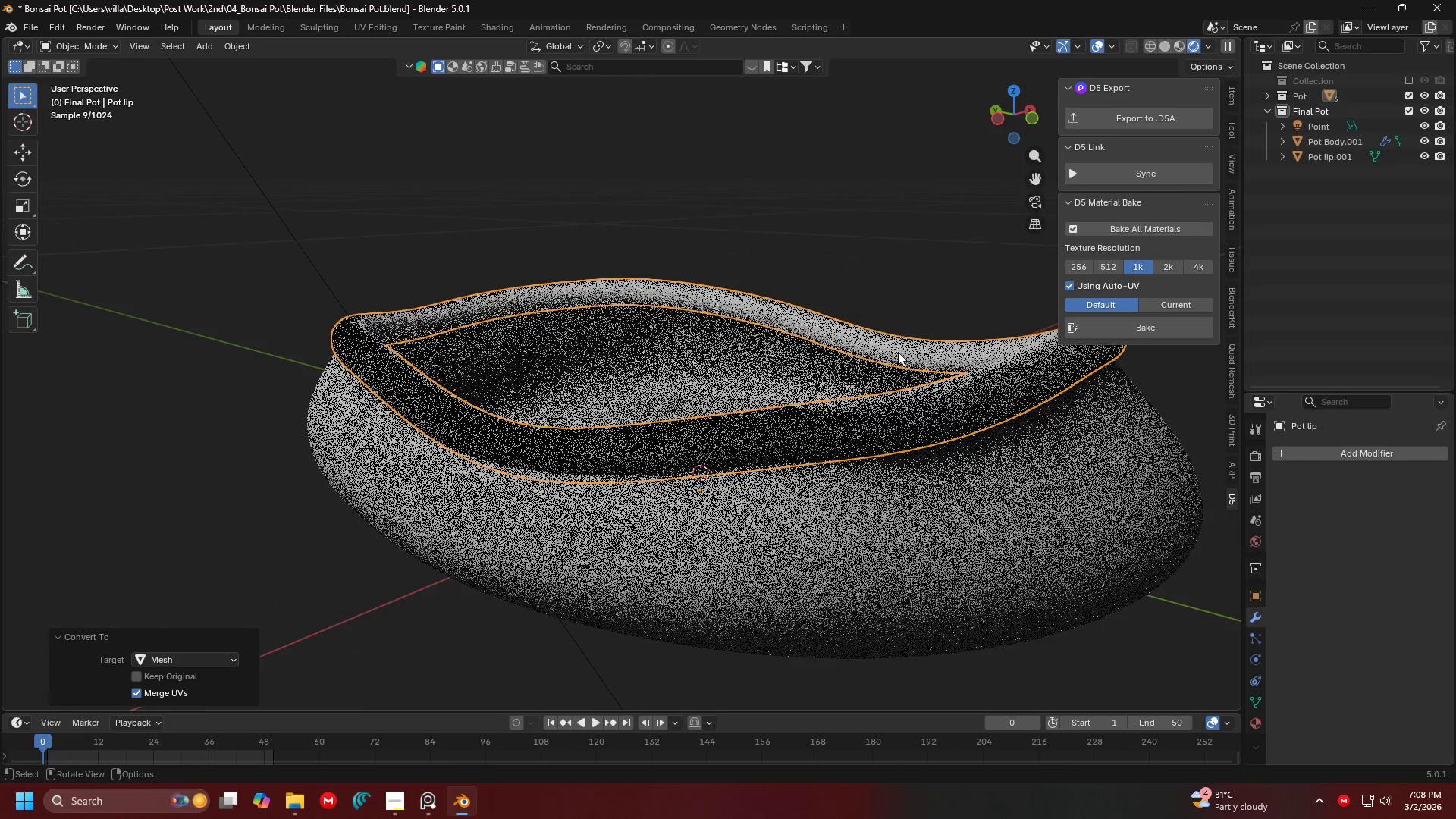 
key(Tab)
 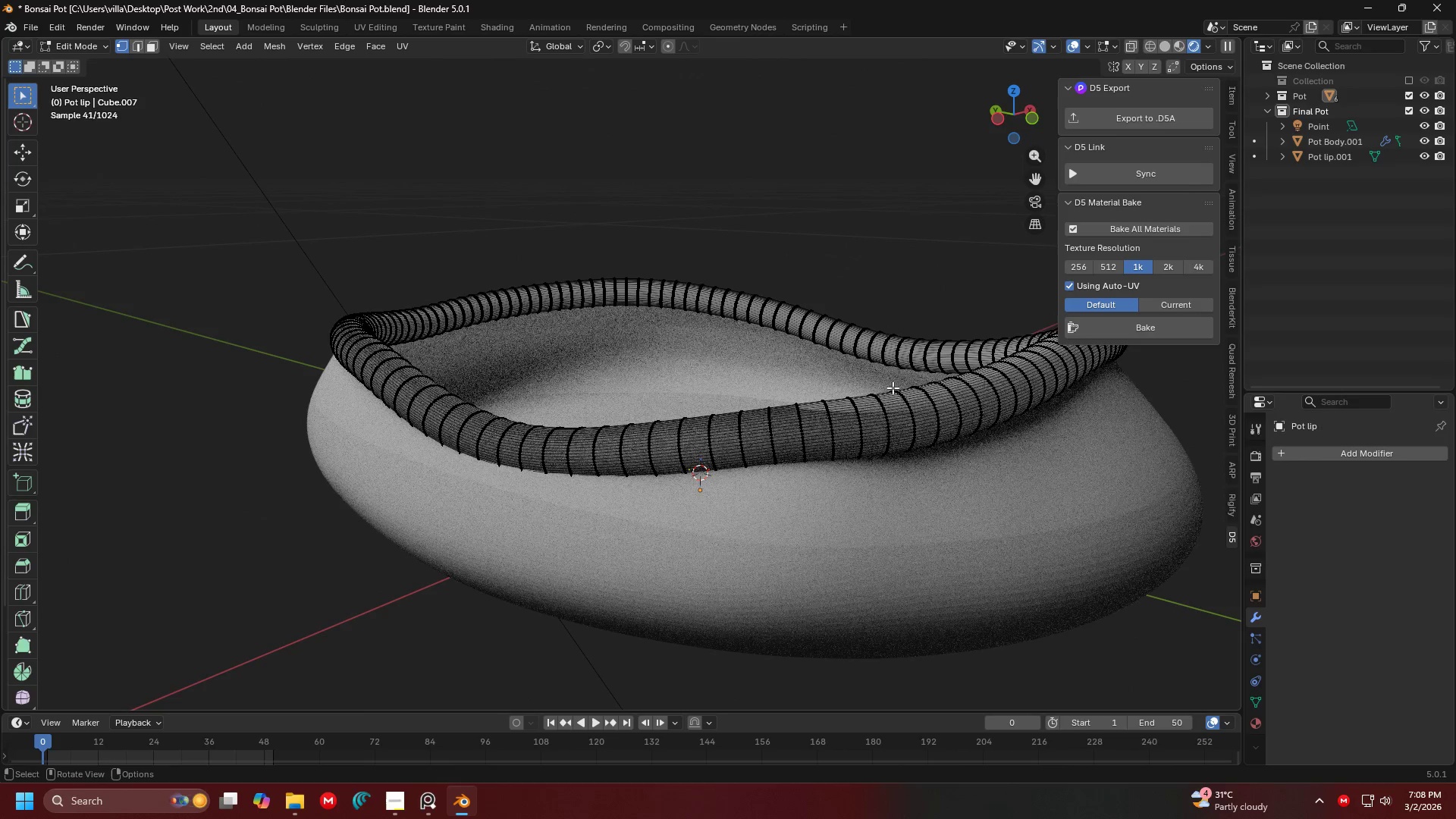 
key(Tab)
 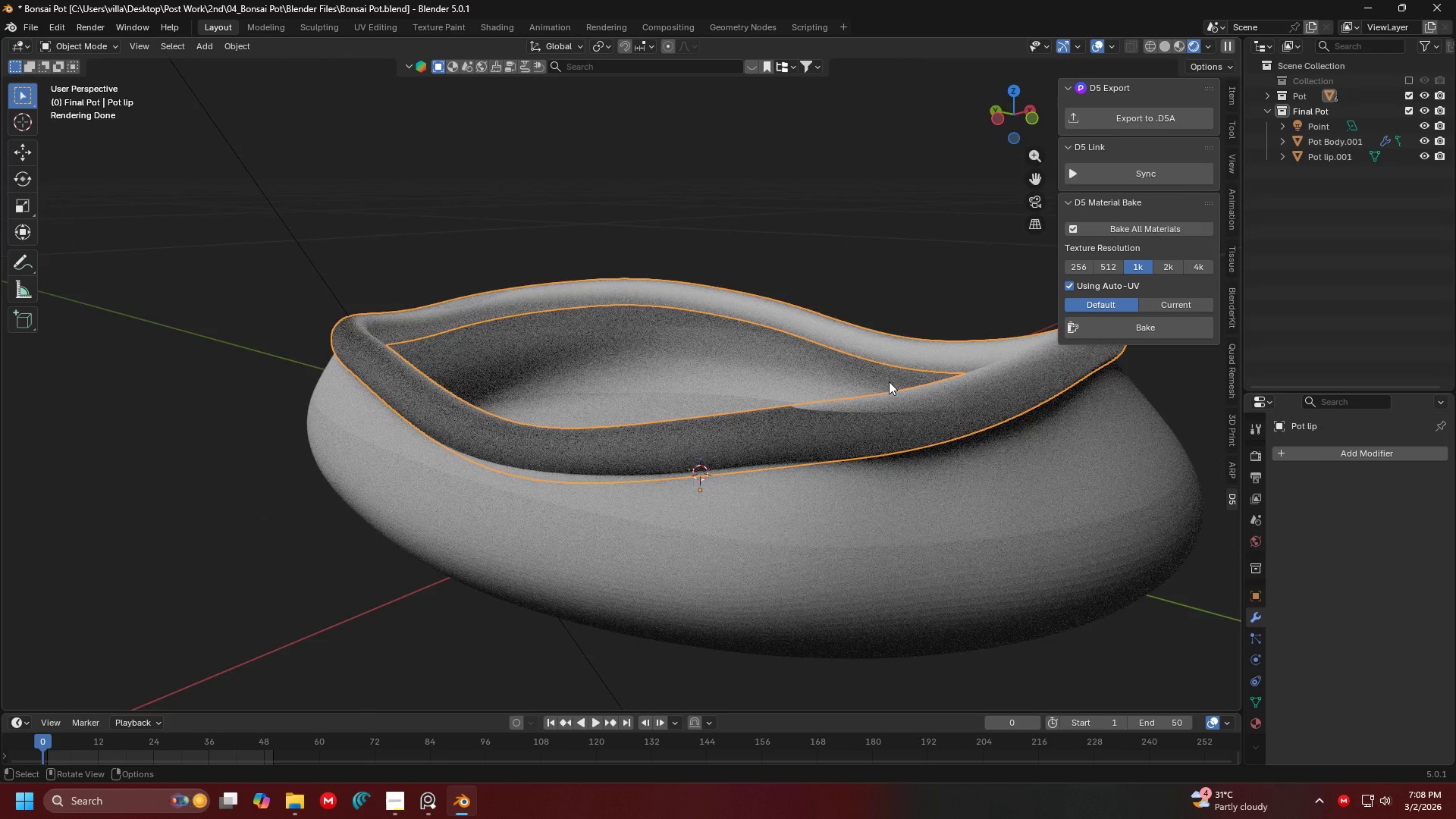 
key(Z)
 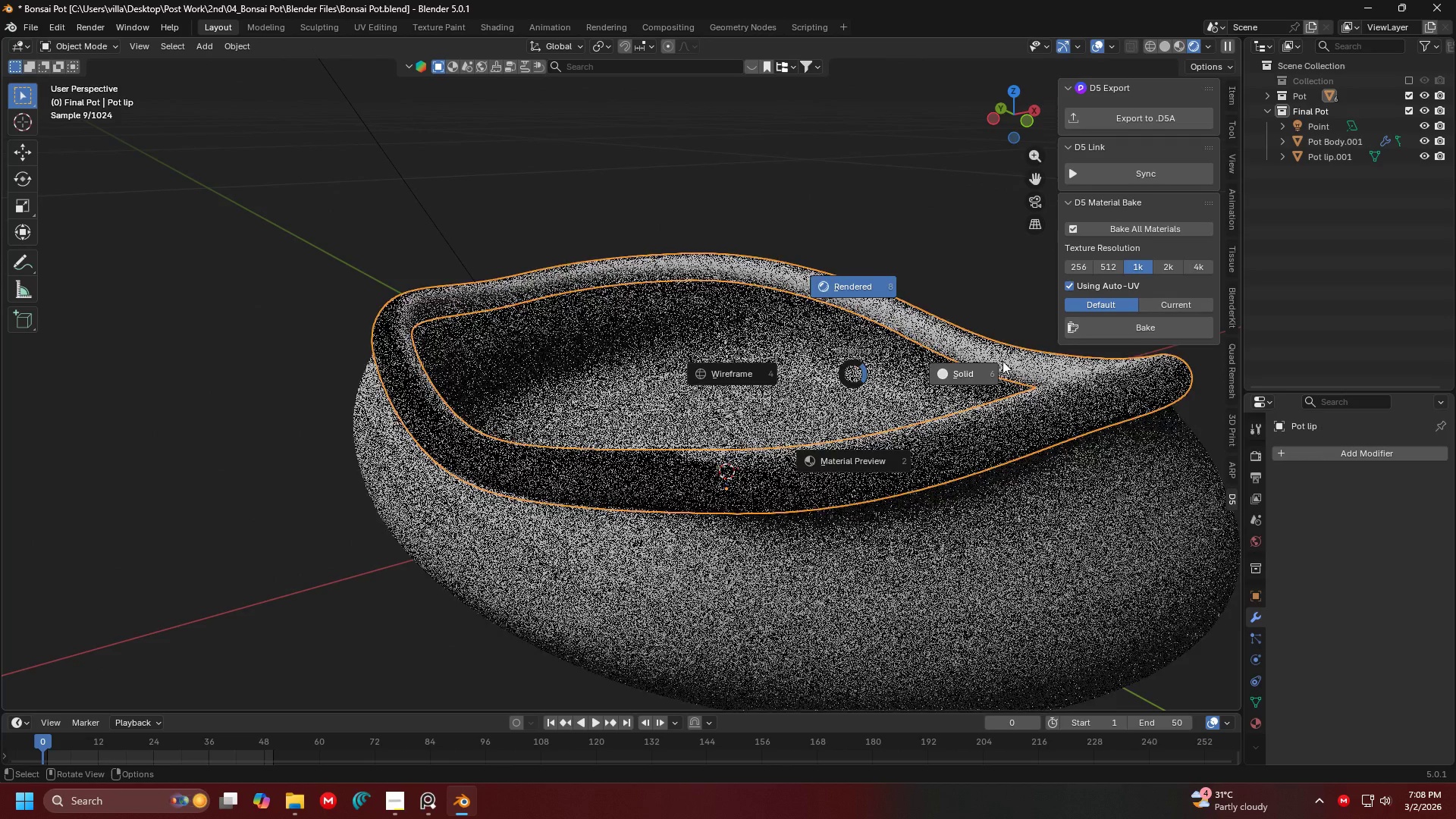 
left_click([1007, 359])
 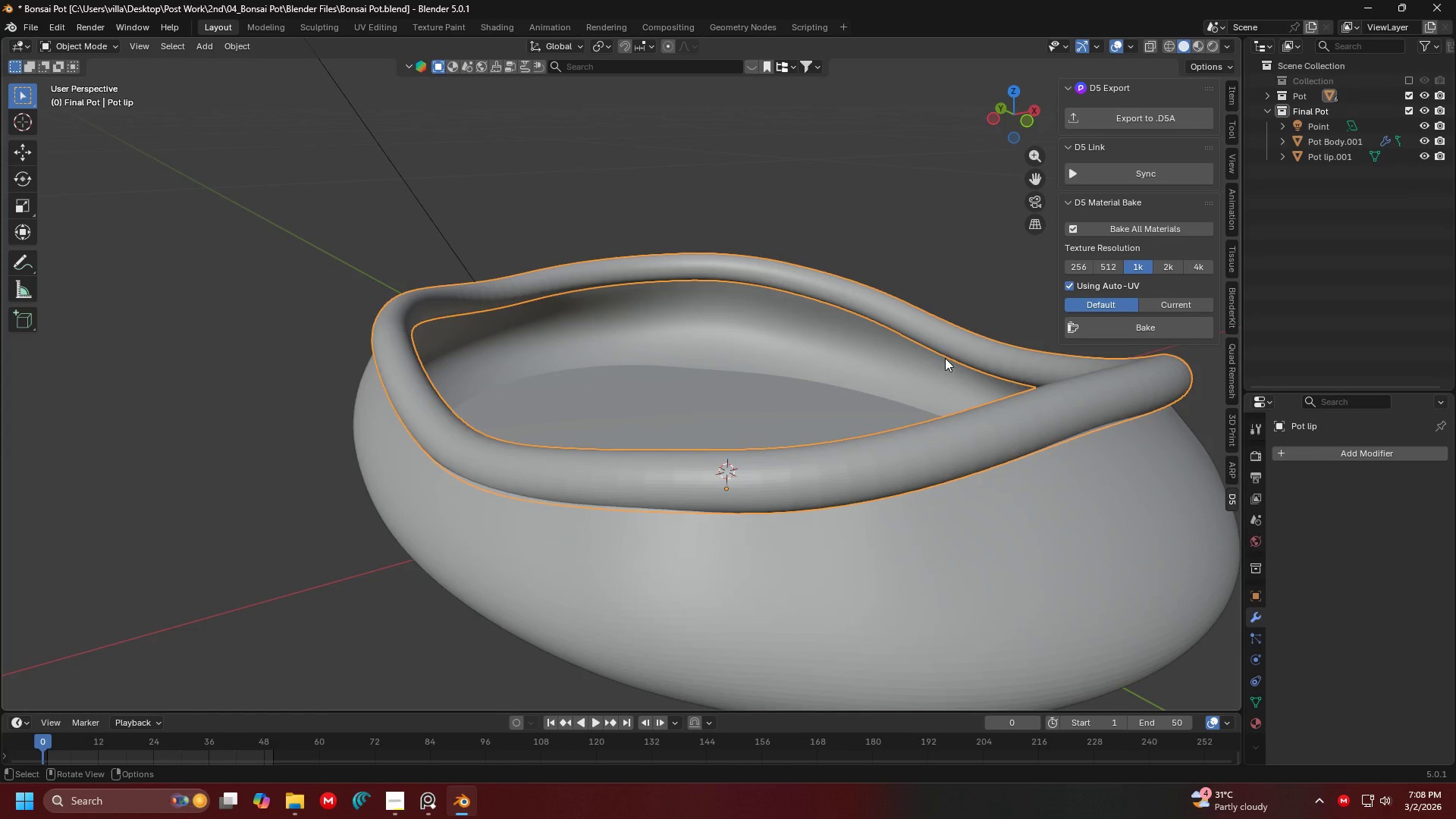 
scroll: coordinate [803, 340], scroll_direction: down, amount: 2.0
 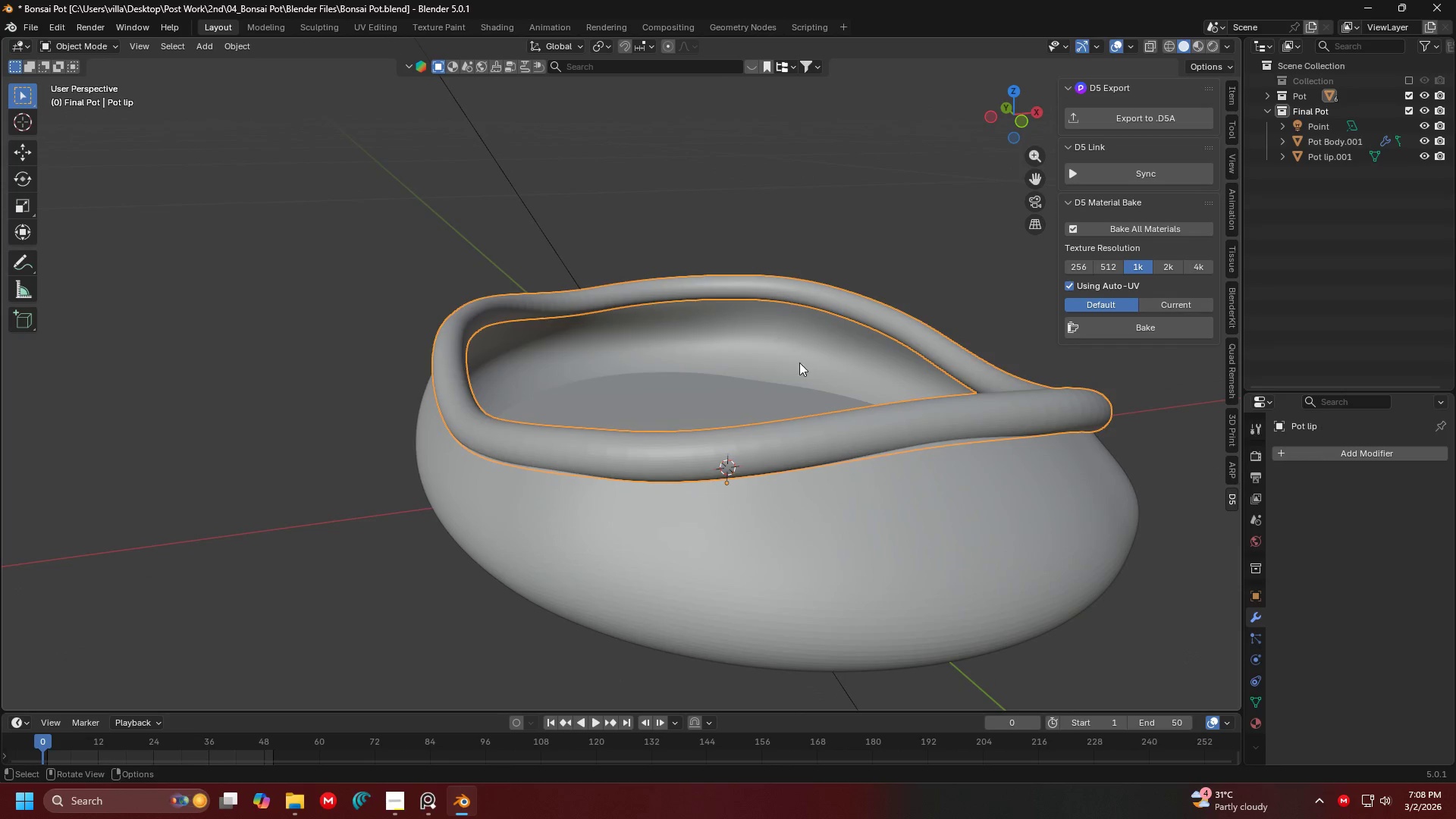 
key(Shift+ShiftLeft)
 